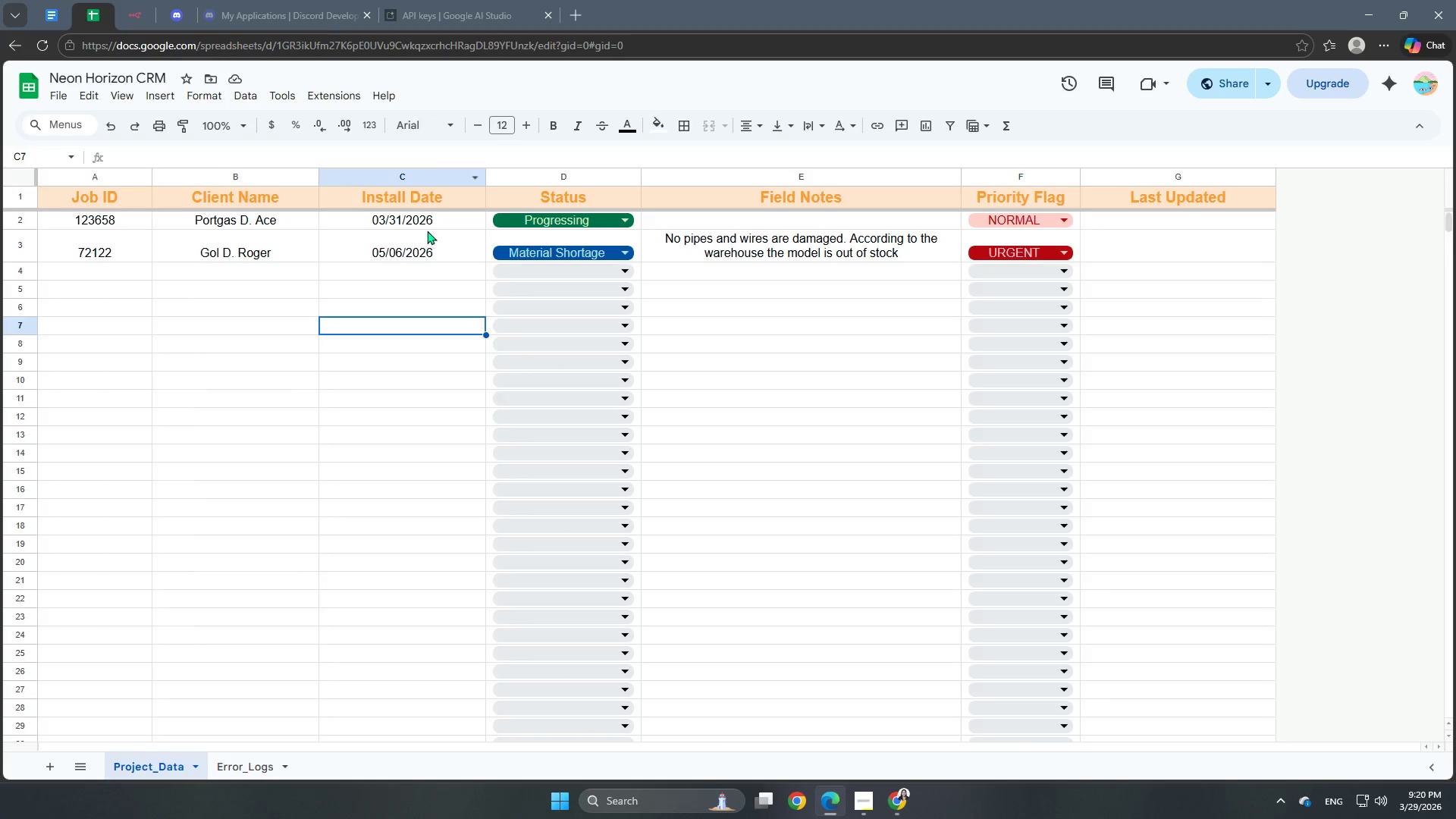 
double_click([429, 222])
 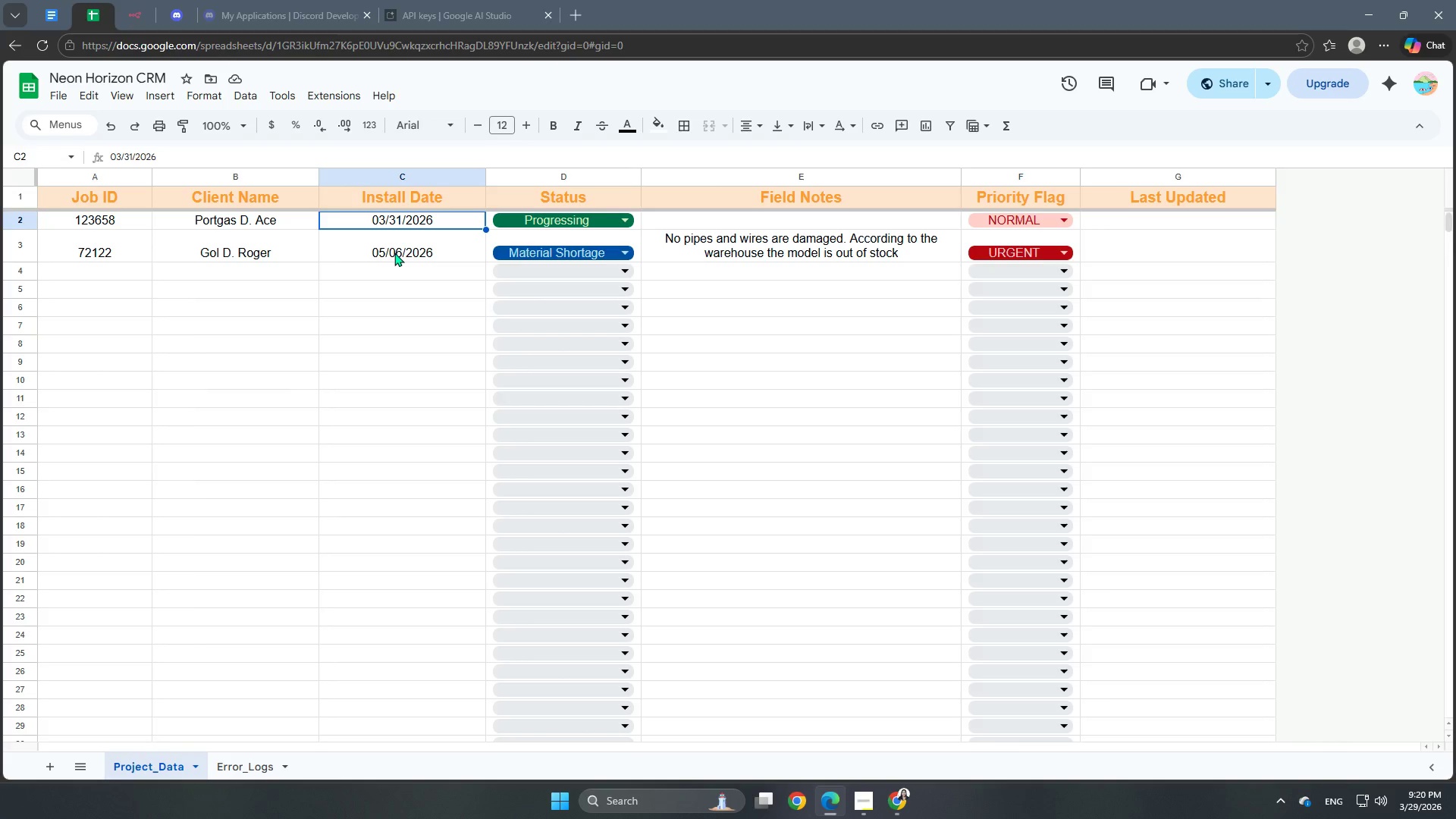 
double_click([384, 249])
 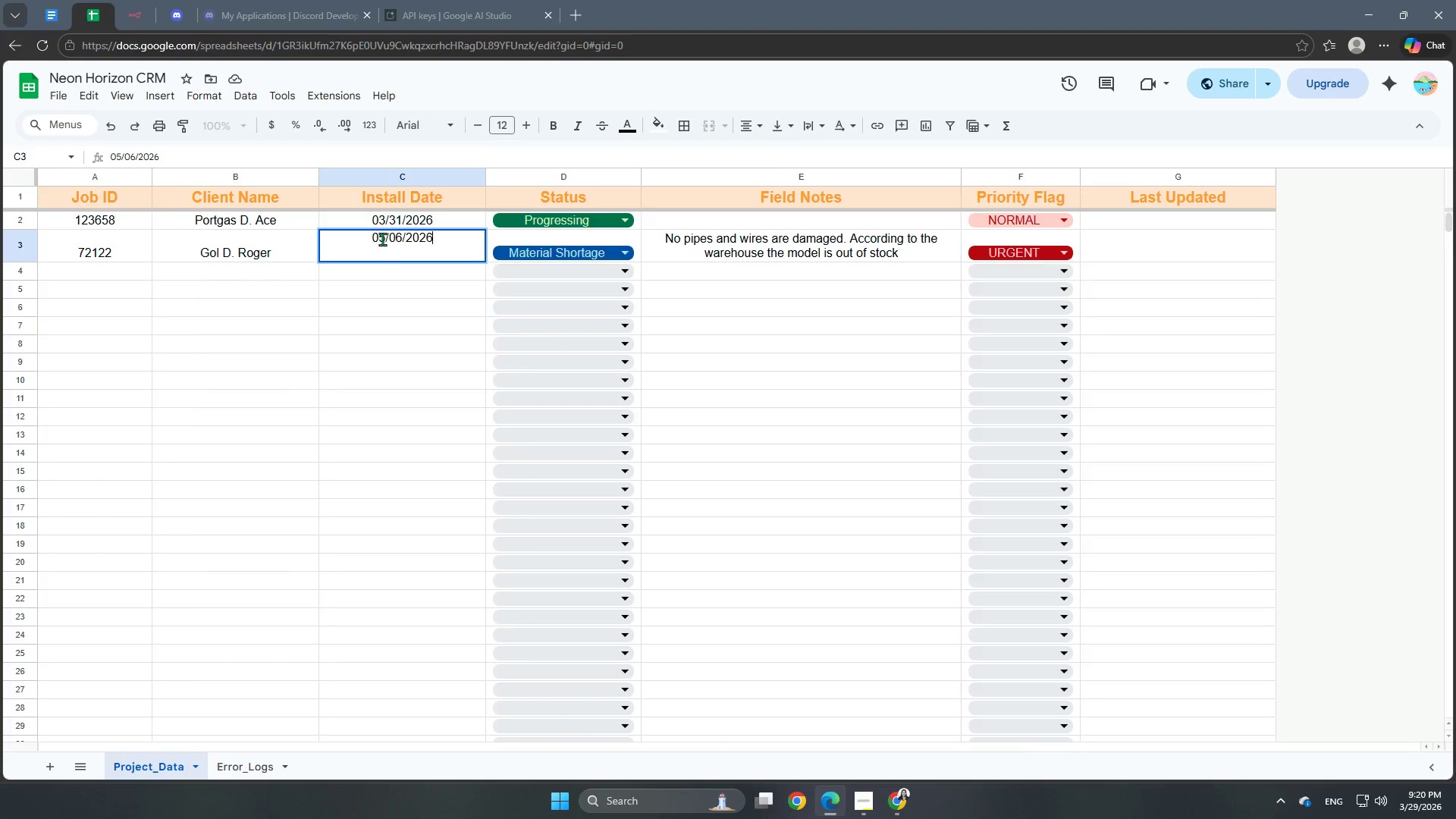 
left_click([382, 234])
 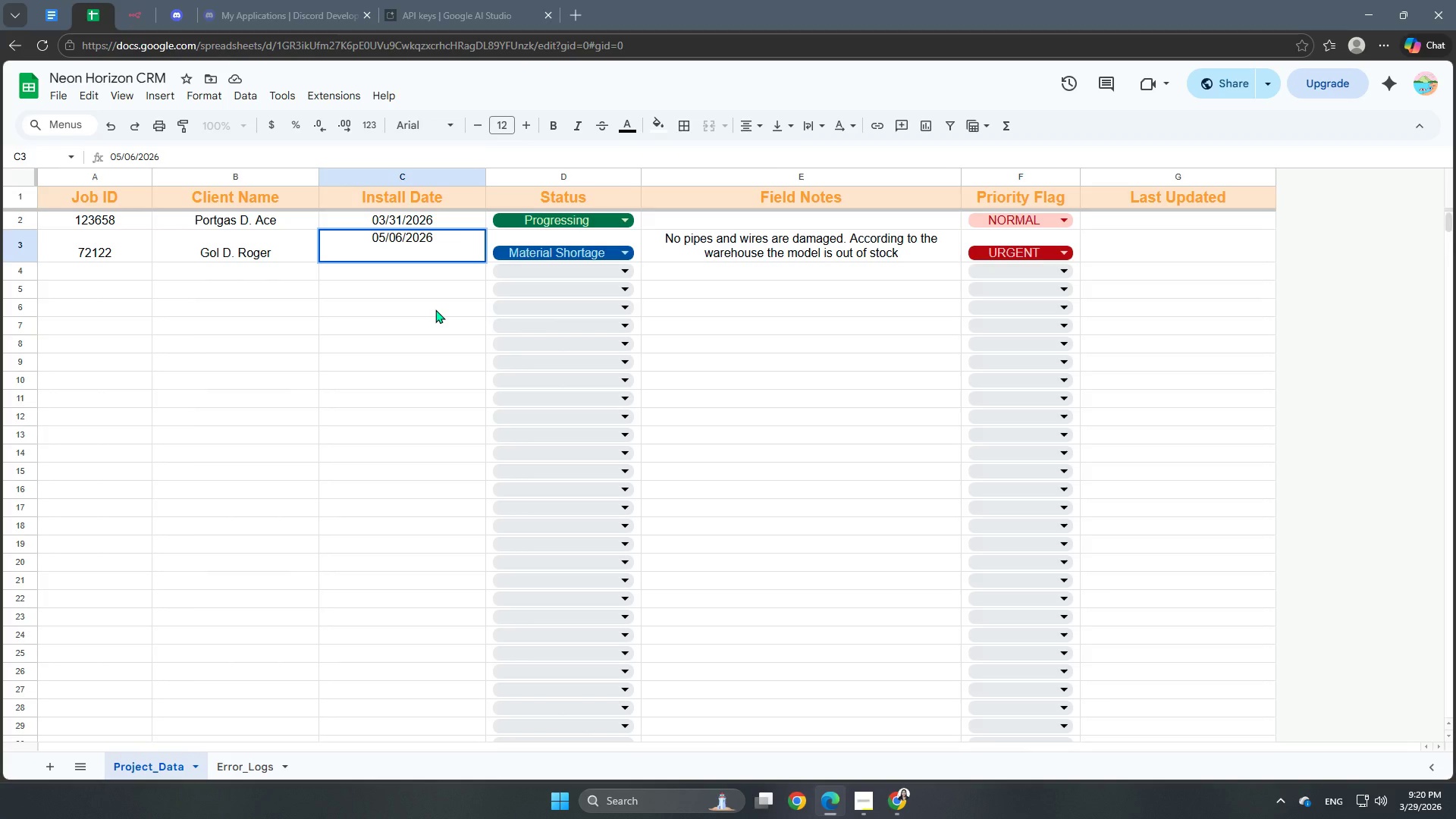 
key(Backspace)
 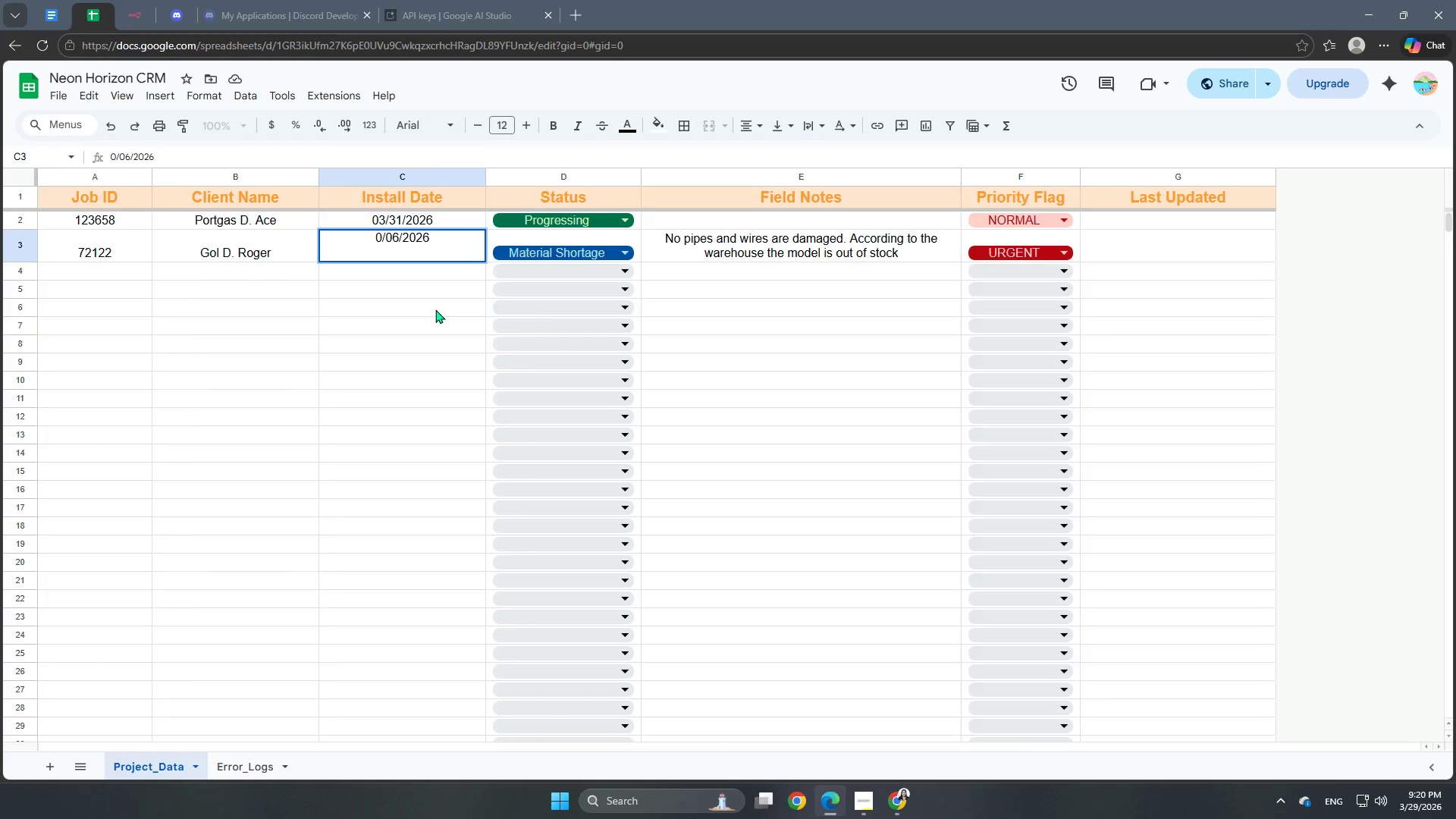 
key(Numpad6)
 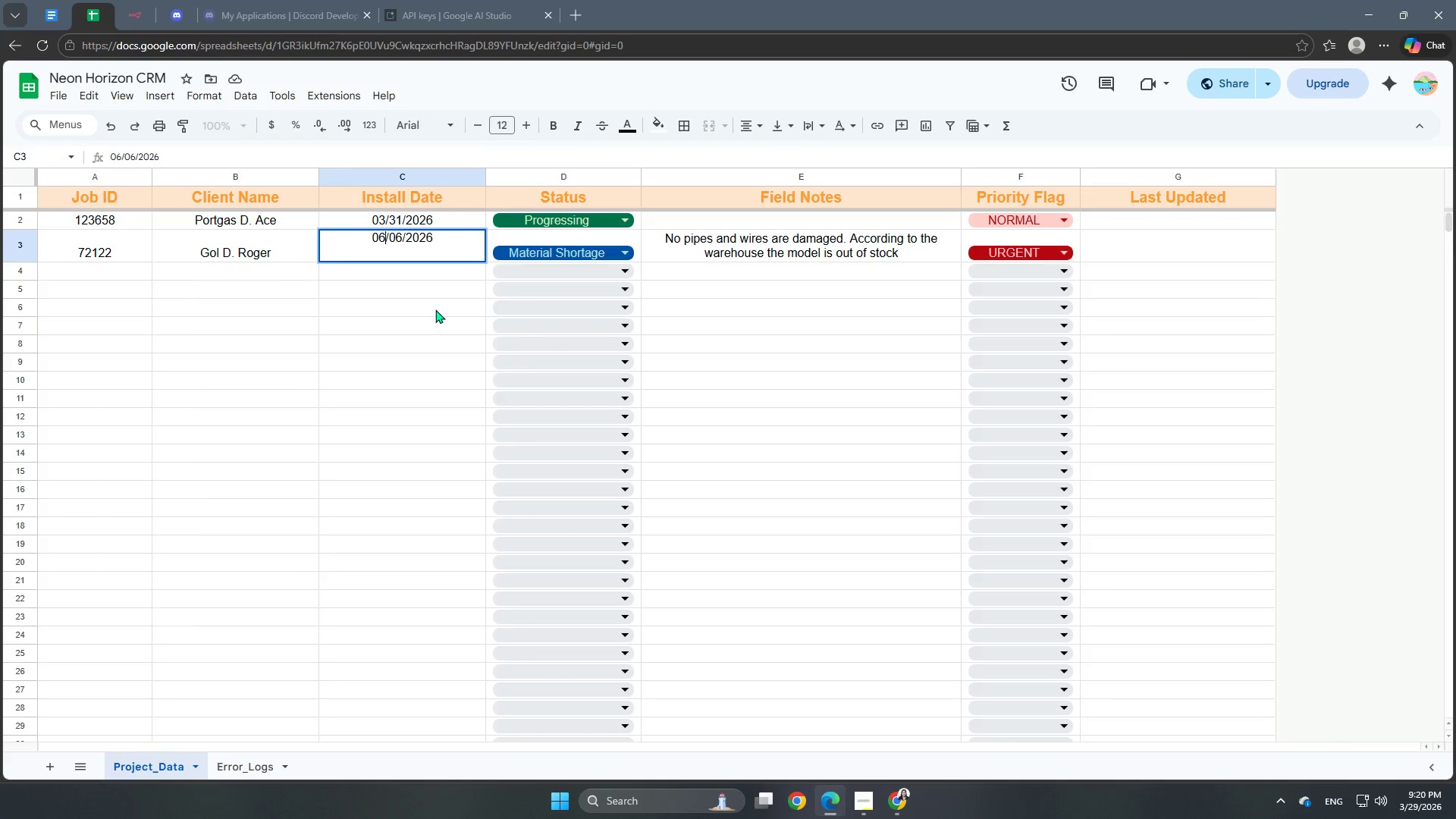 
key(NumpadEnter)
 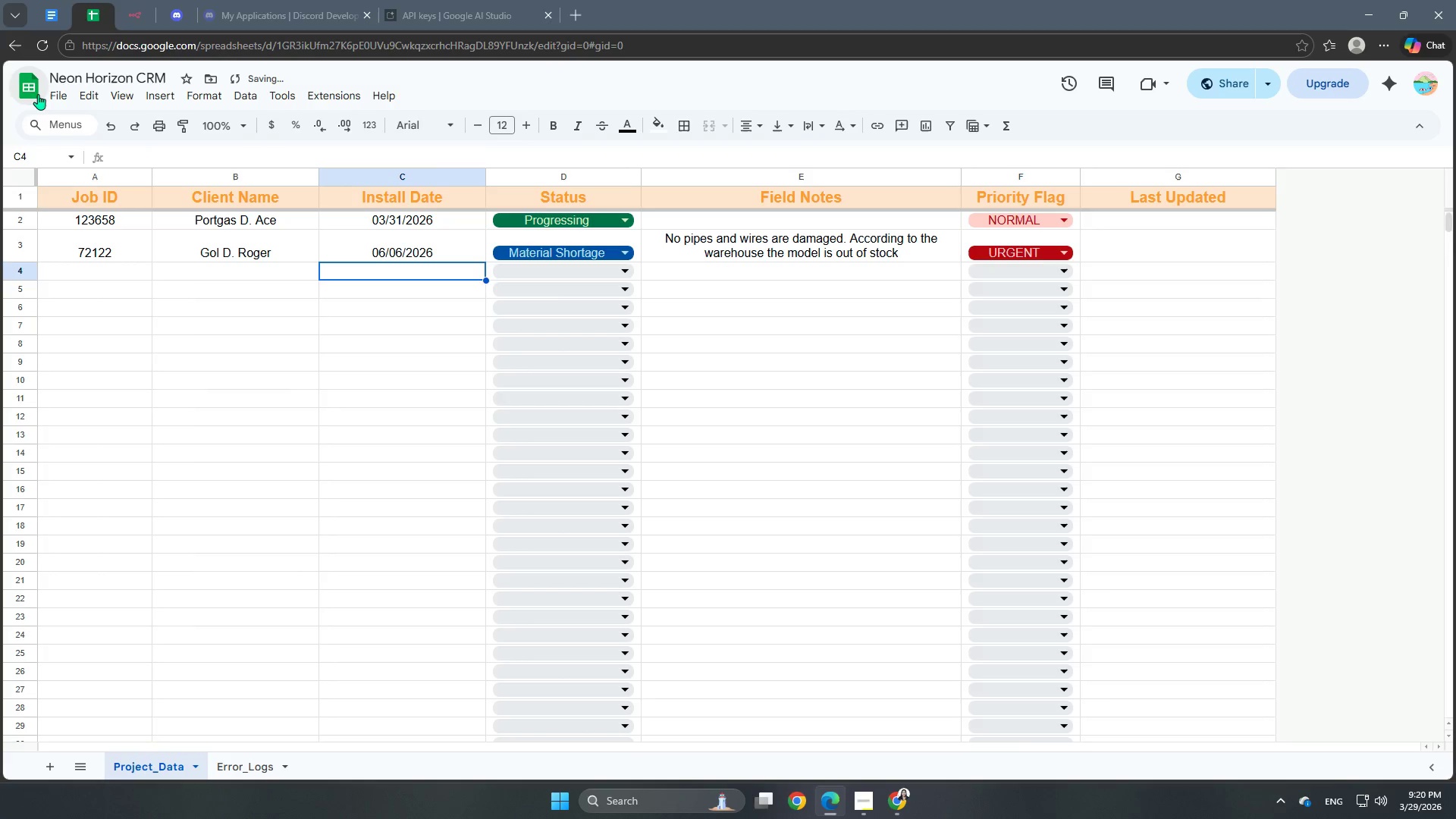 
left_click([43, 43])
 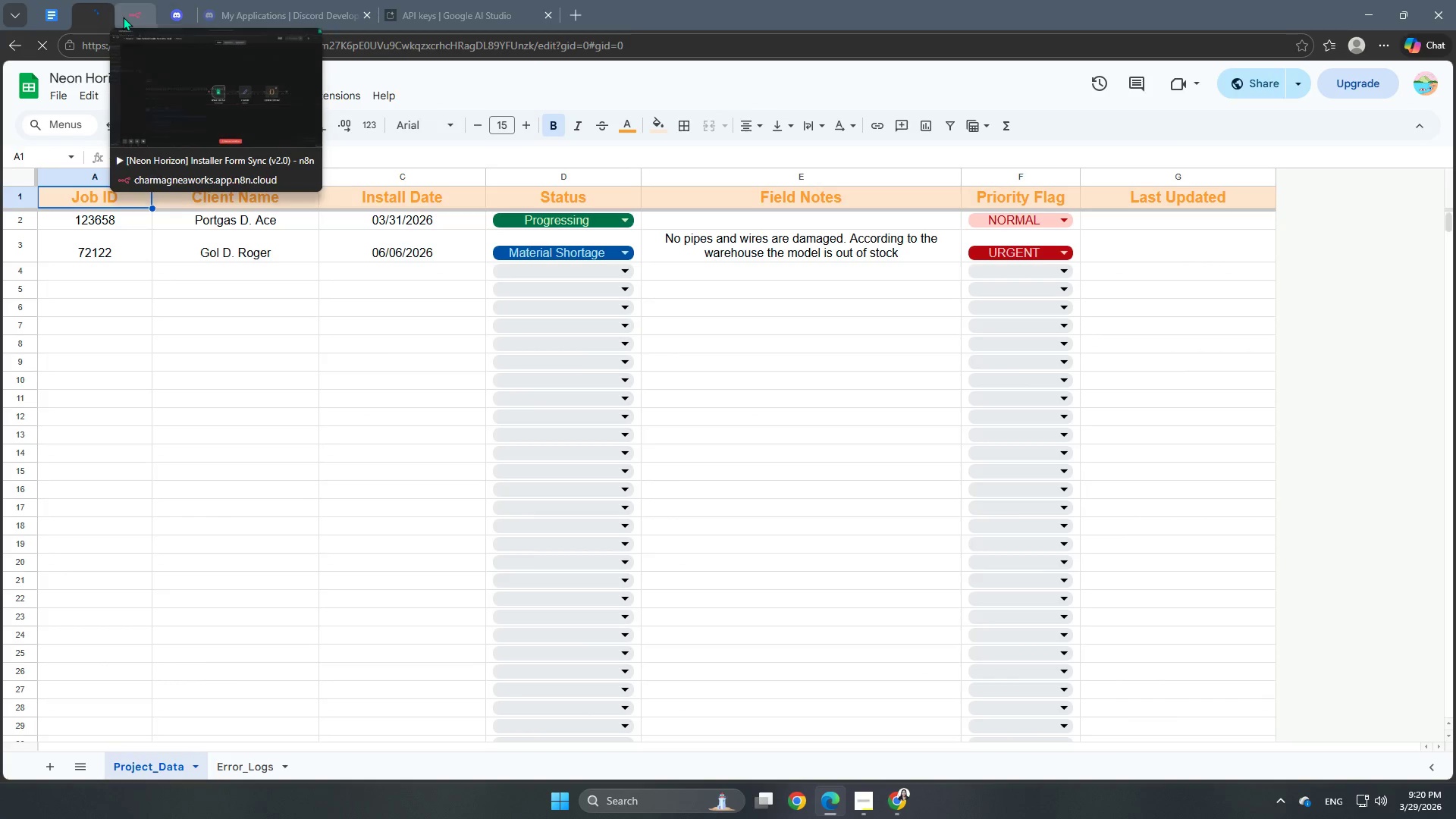 
wait(5.08)
 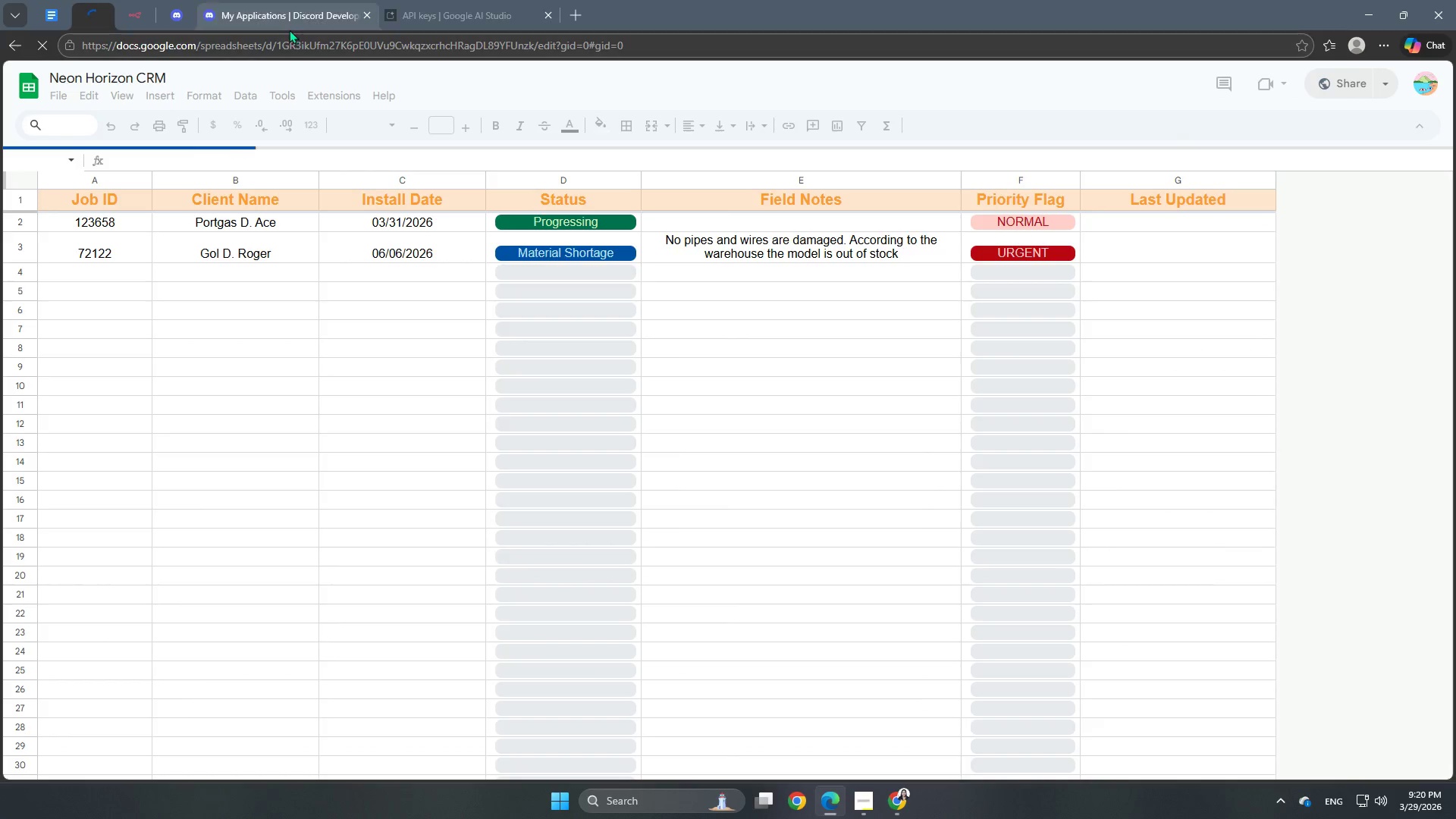 
left_click([130, 17])
 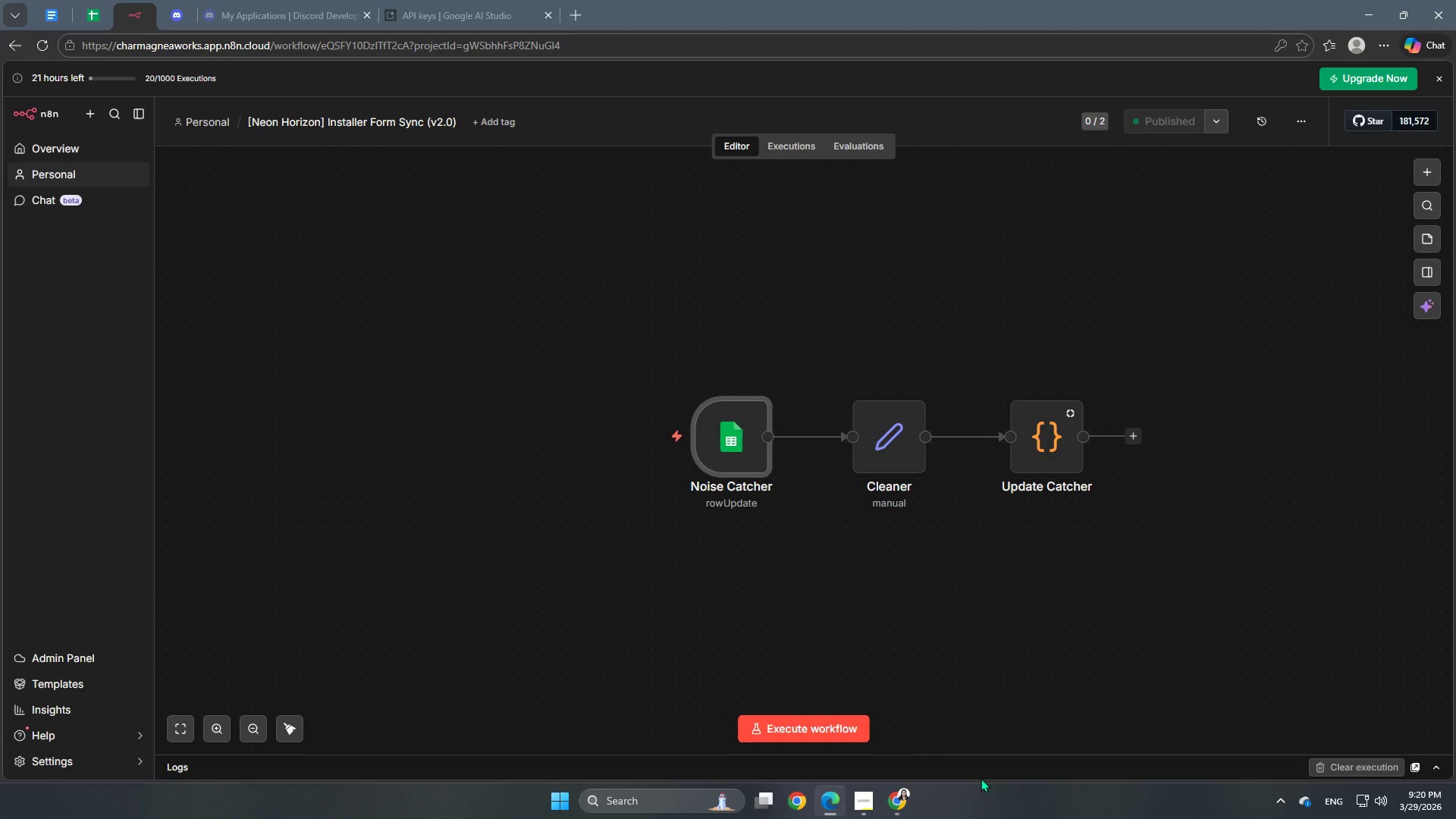 
left_click([846, 729])
 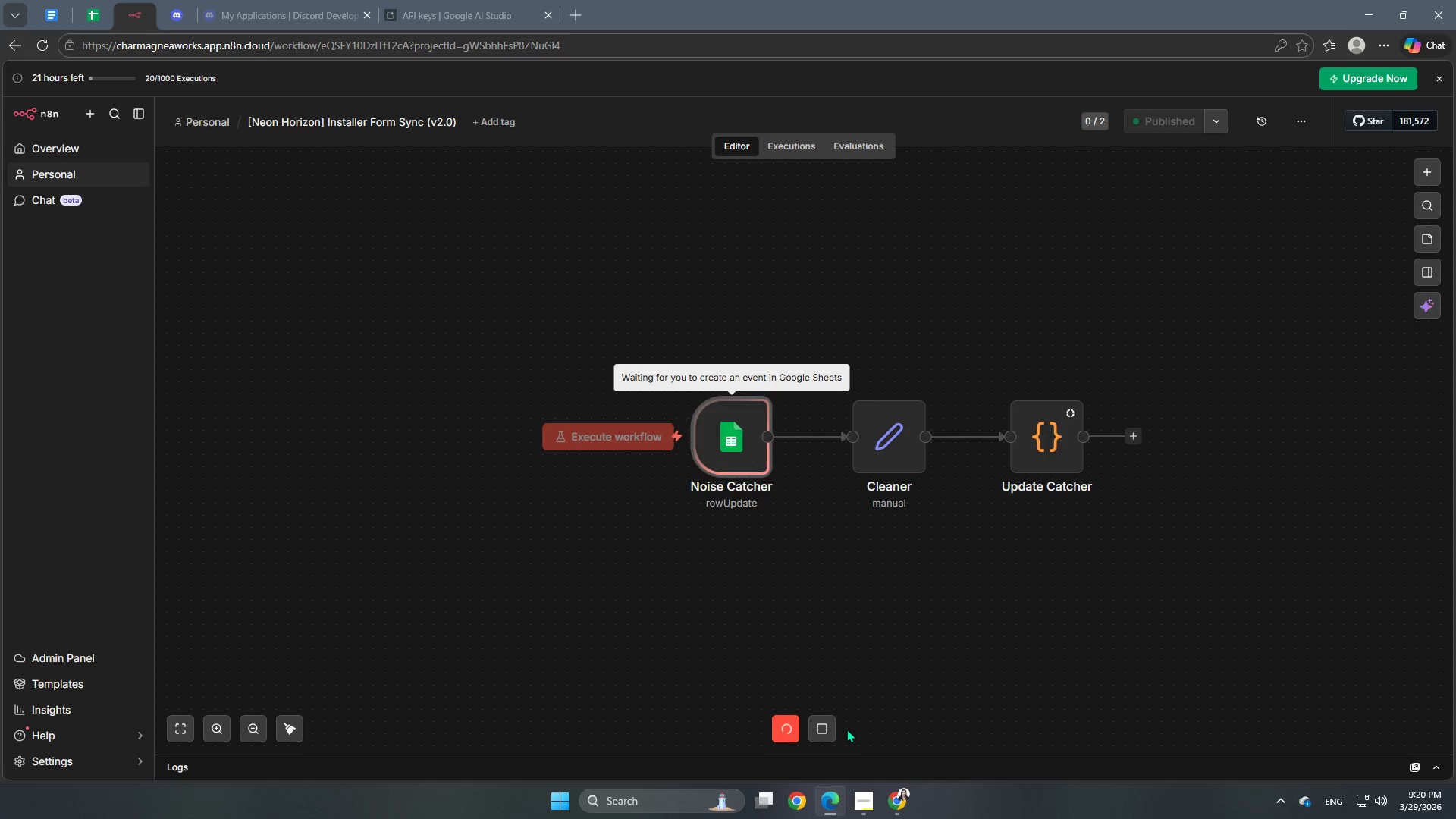 
mouse_move([827, 675])
 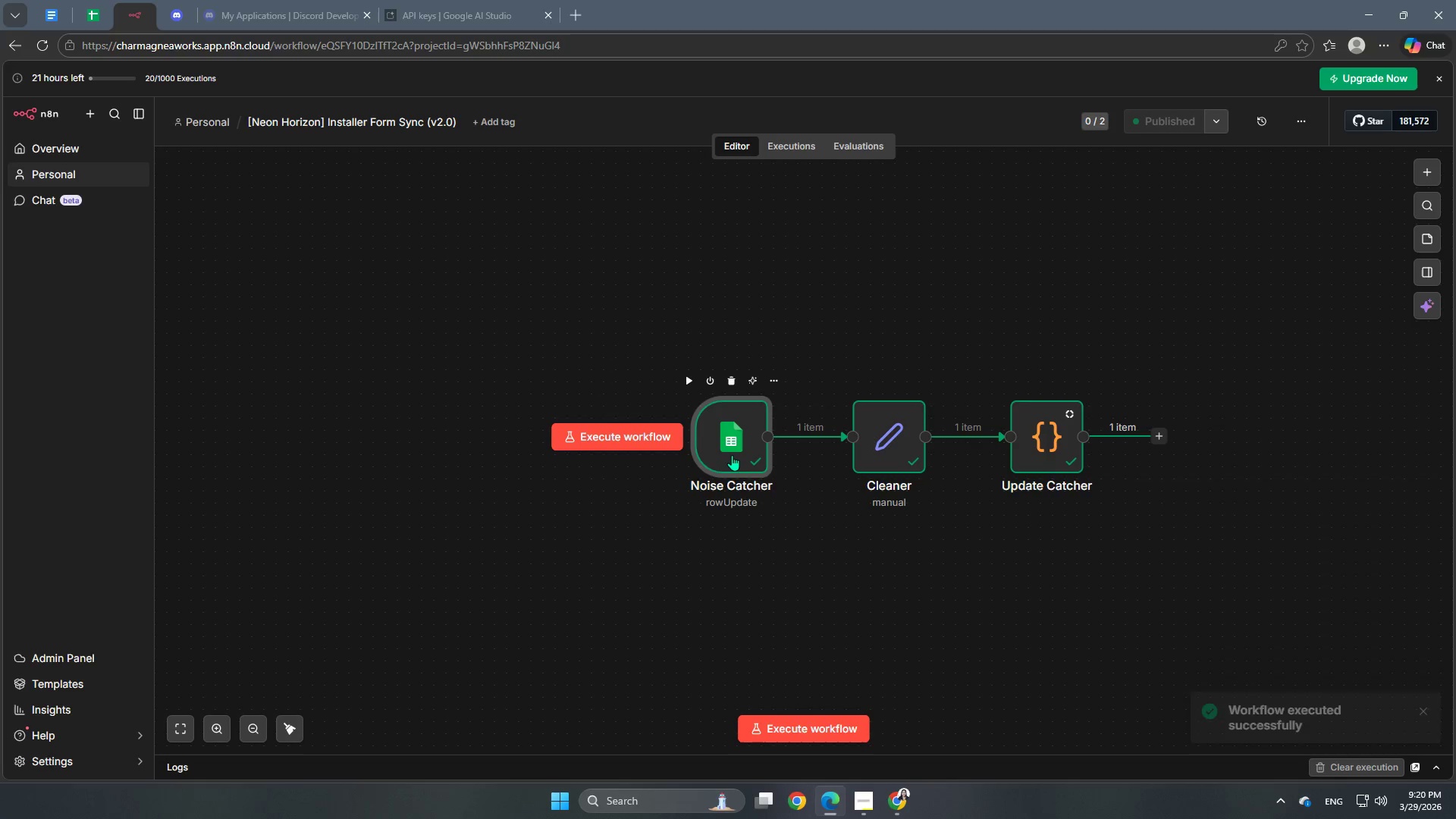 
double_click([732, 455])
 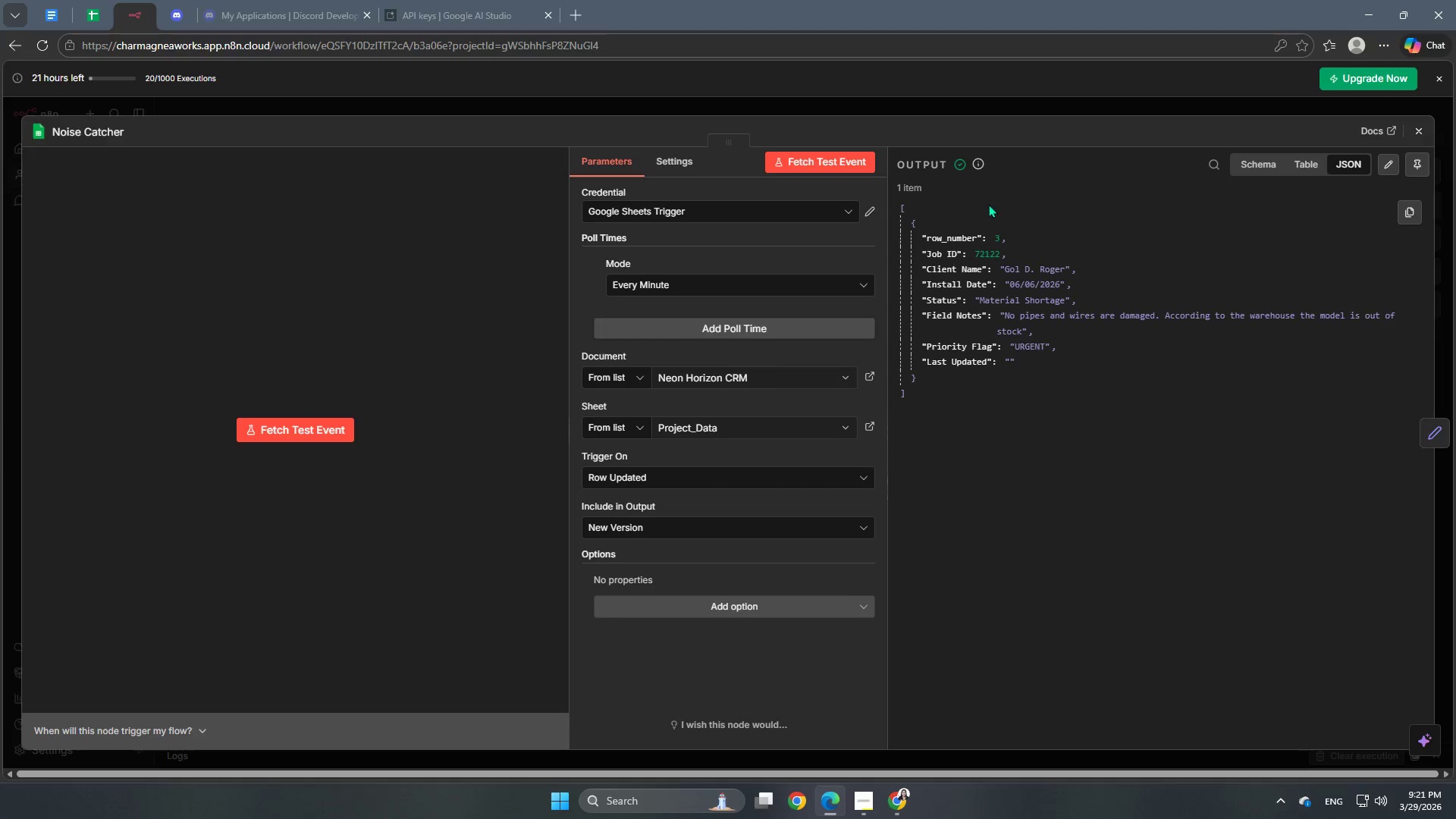 
left_click([923, 114])
 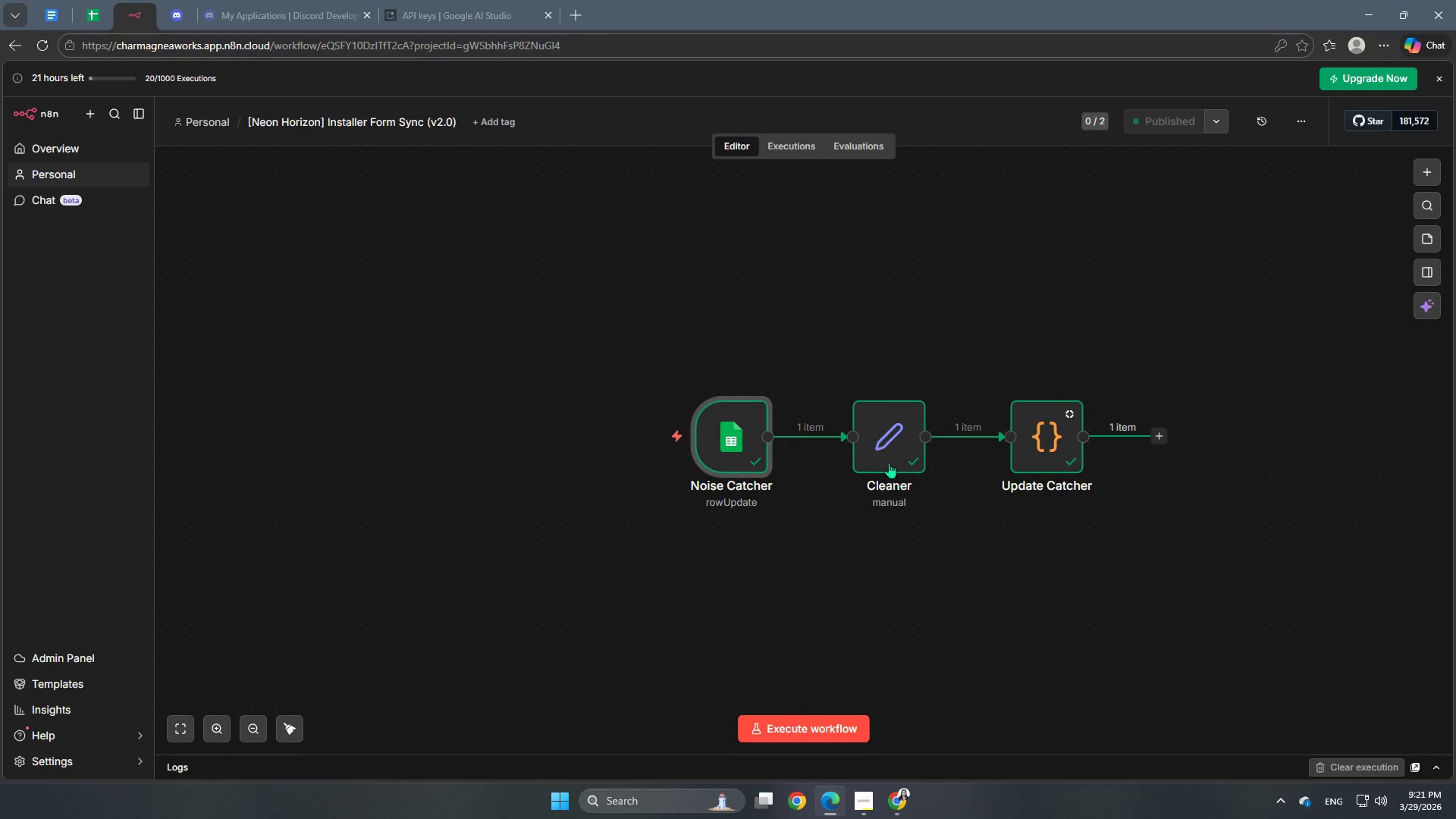 
double_click([893, 439])
 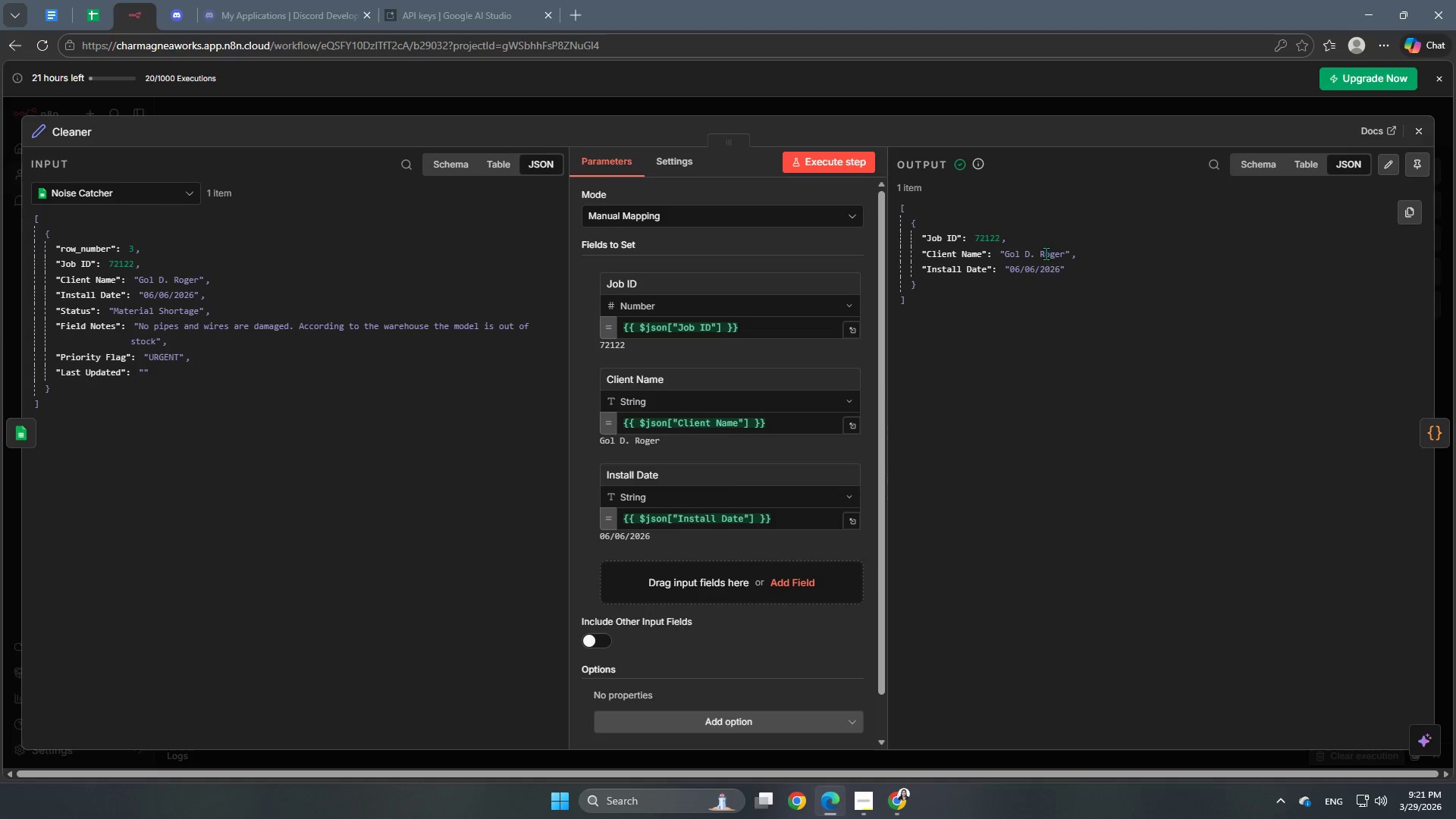 
left_click([1004, 111])
 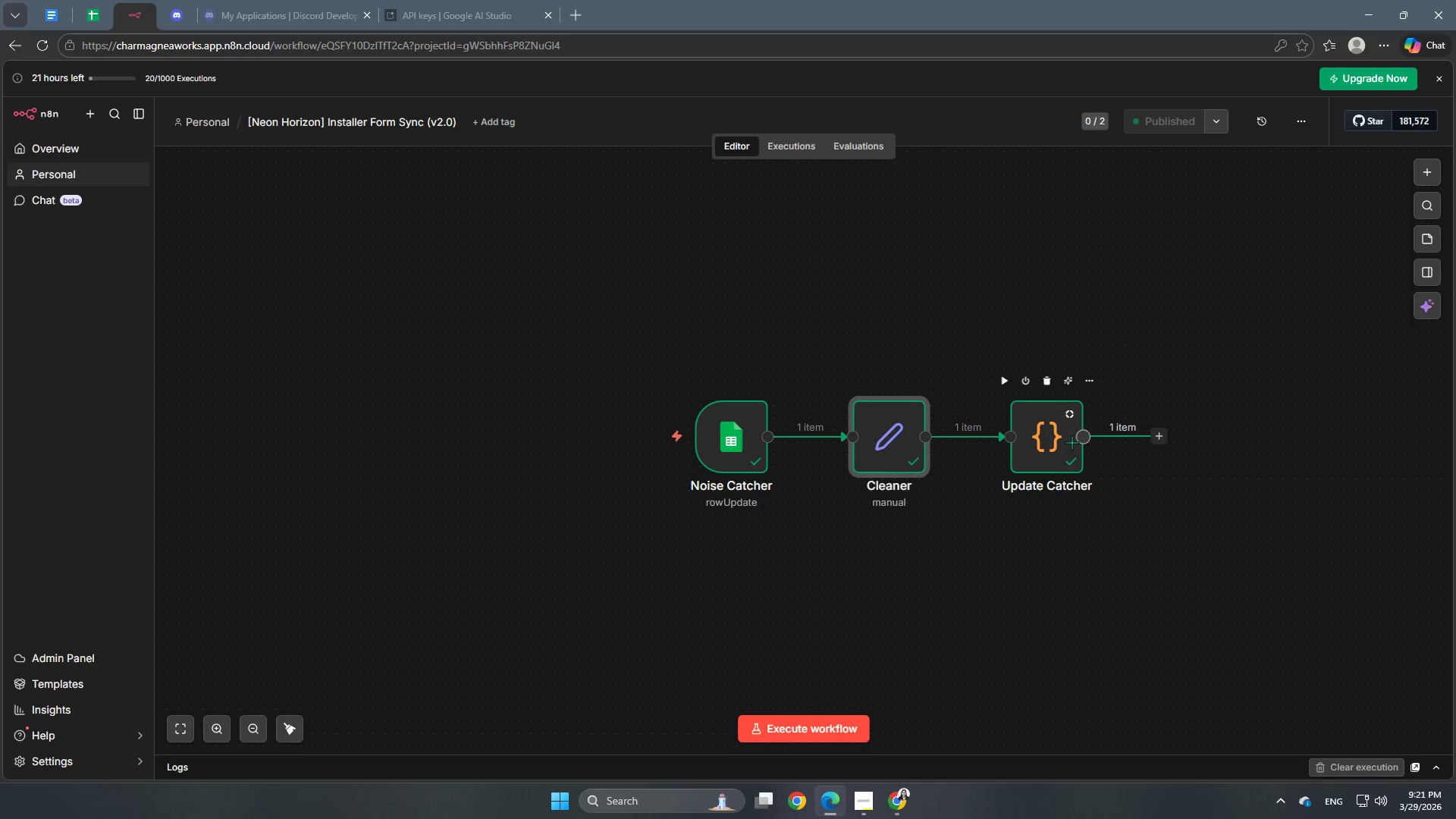 
double_click([1059, 444])
 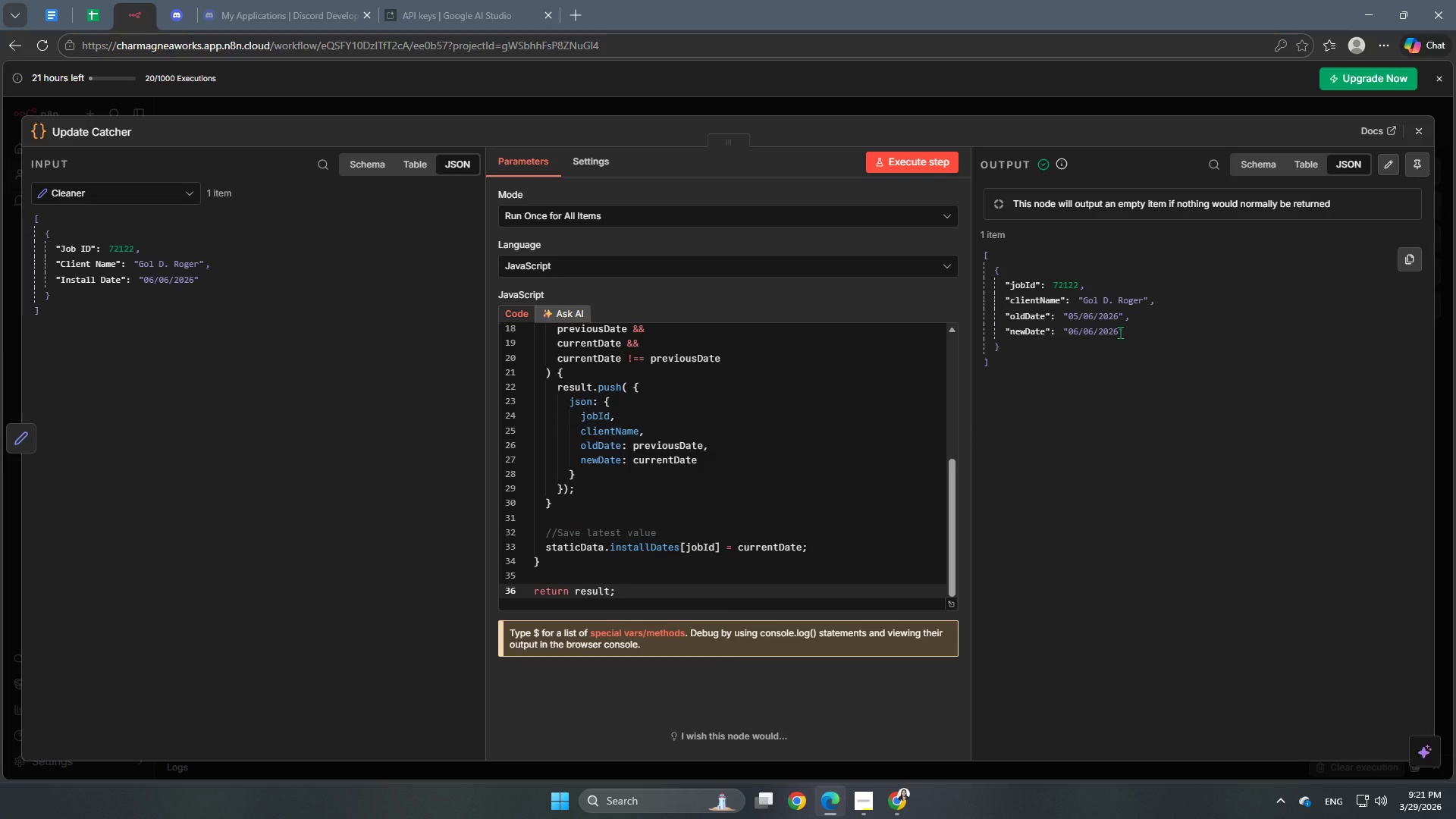 
left_click([750, 108])
 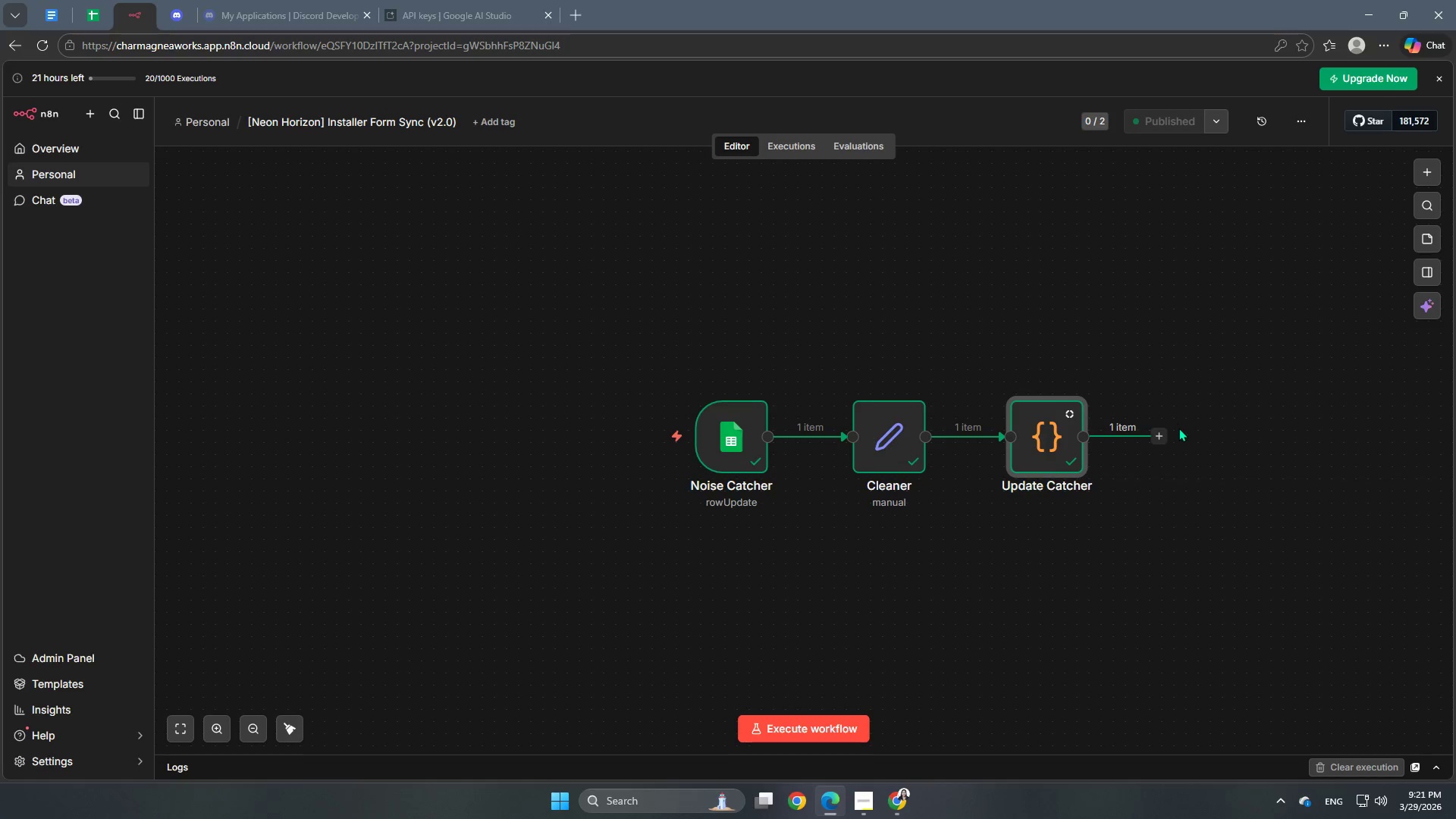 
left_click([1158, 433])
 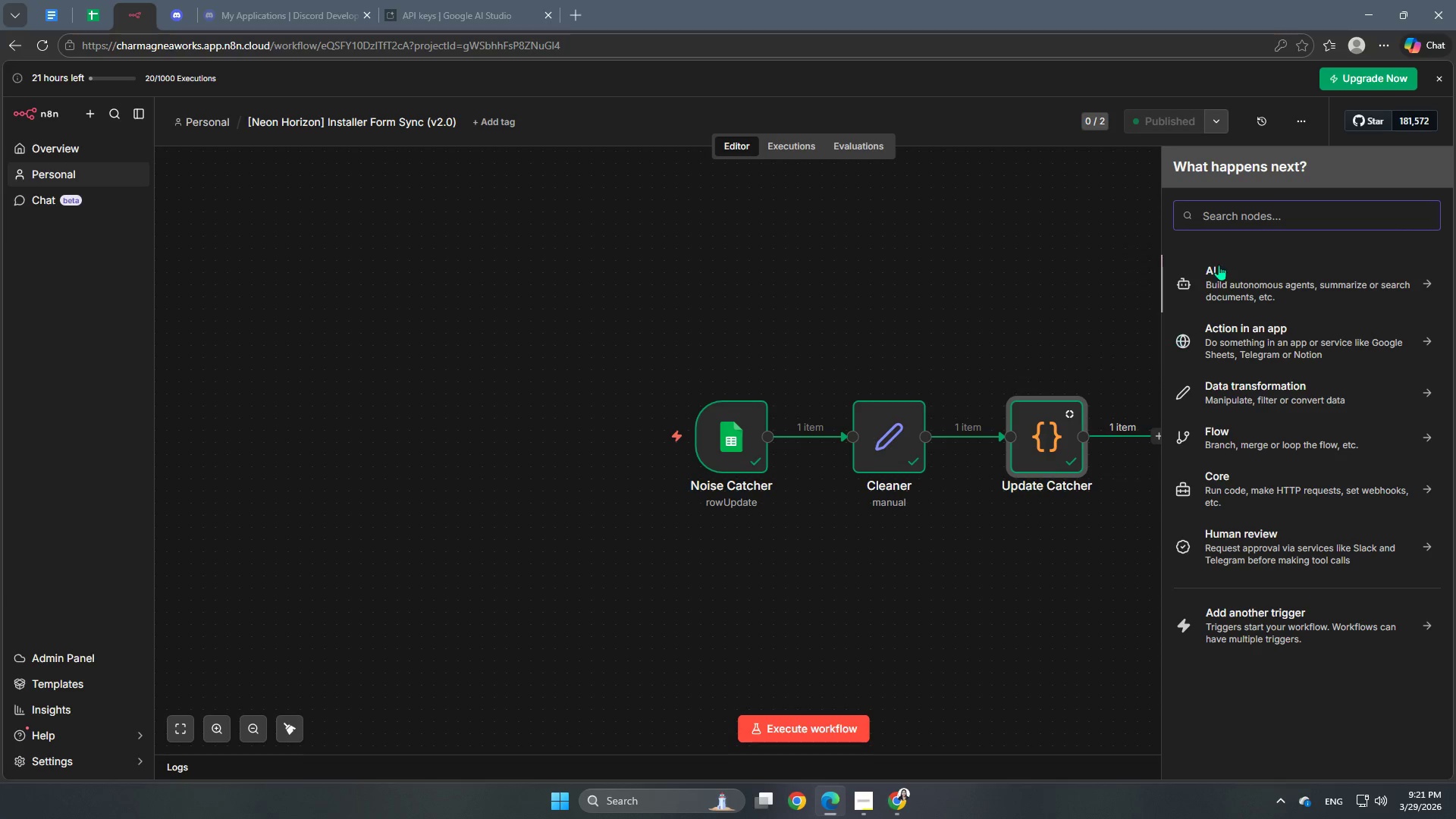 
left_click([1113, 270])
 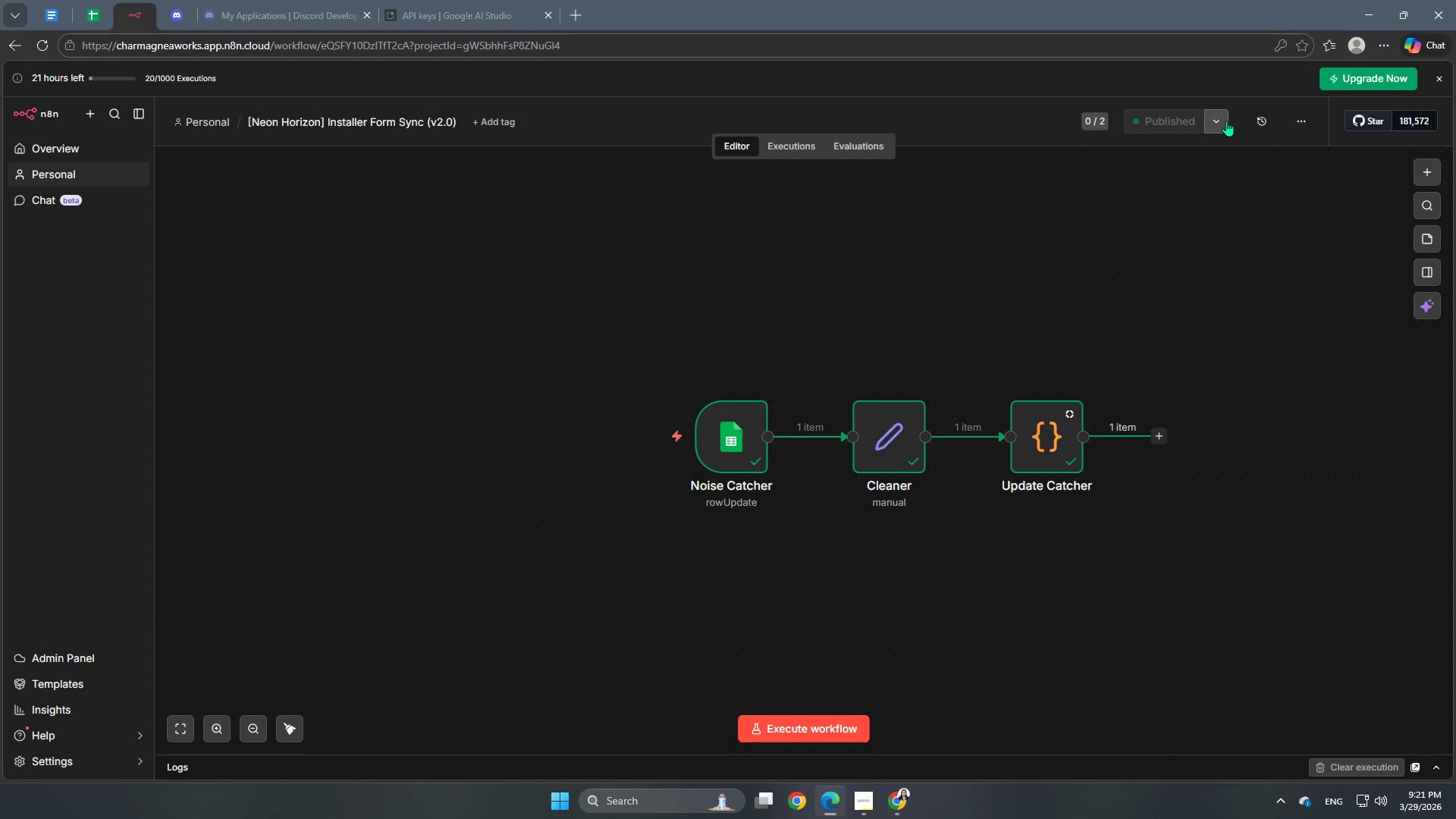 
left_click([1216, 117])
 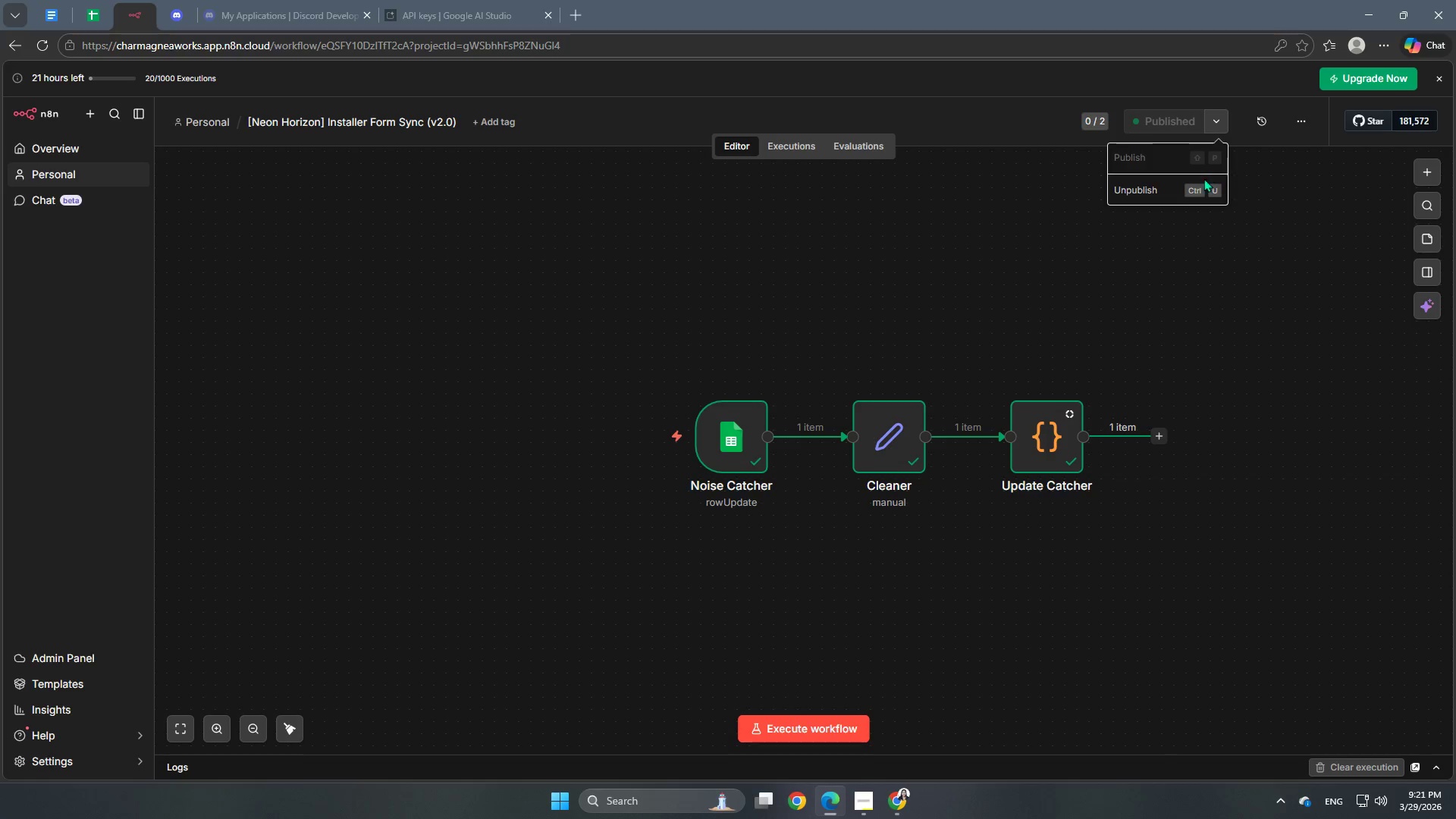 
left_click([1168, 188])
 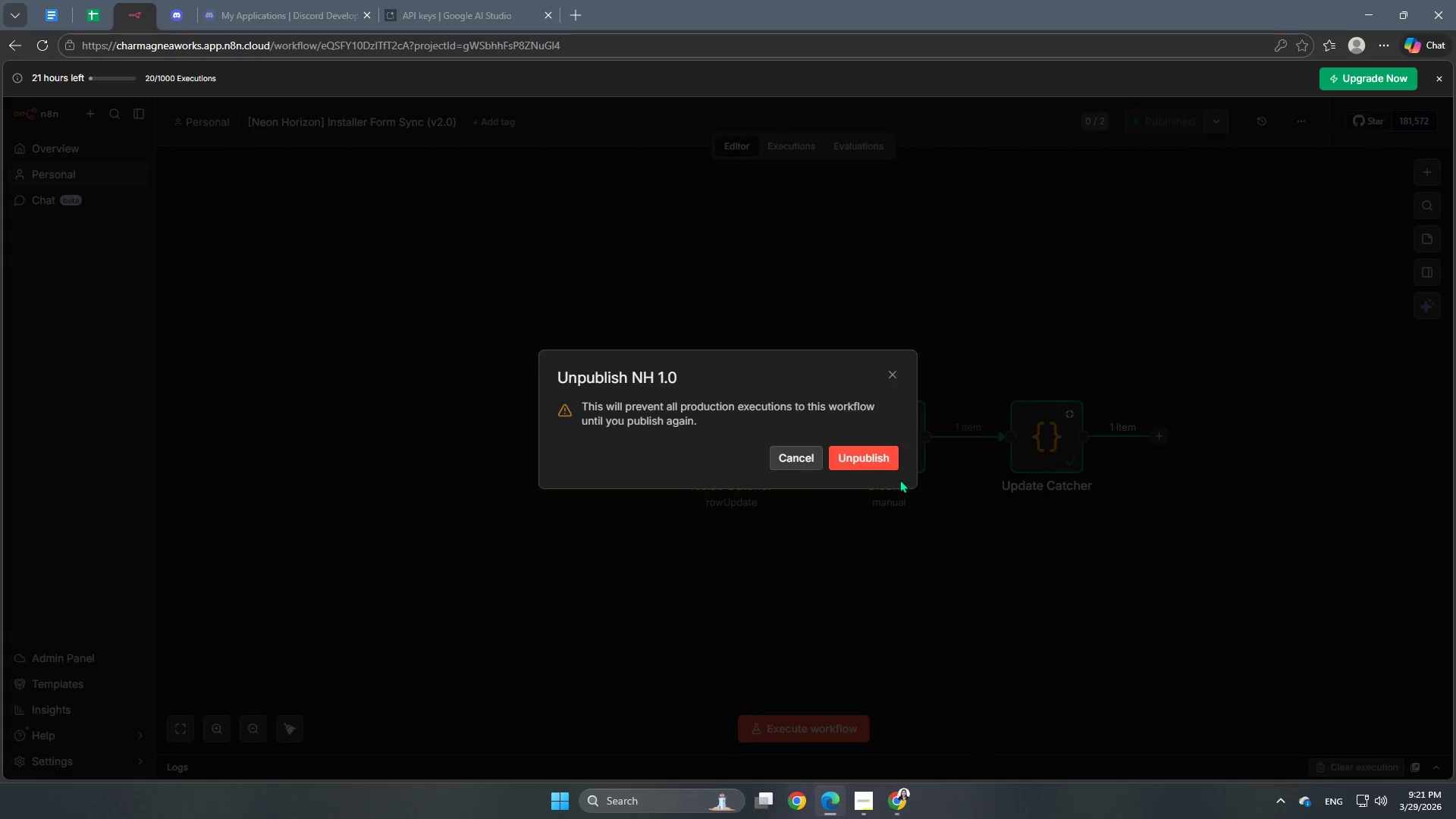 
left_click([877, 465])
 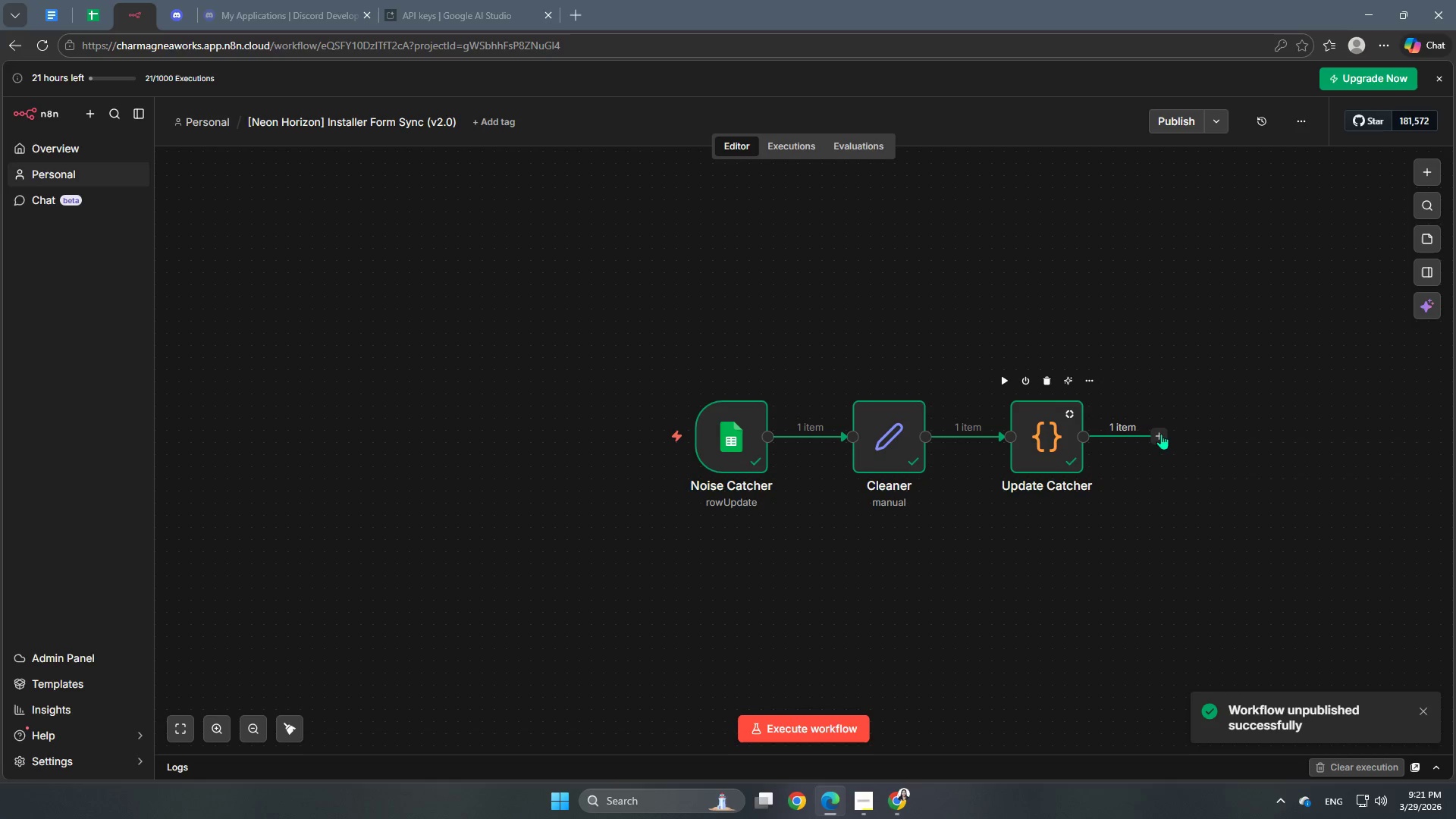 
left_click([1161, 437])
 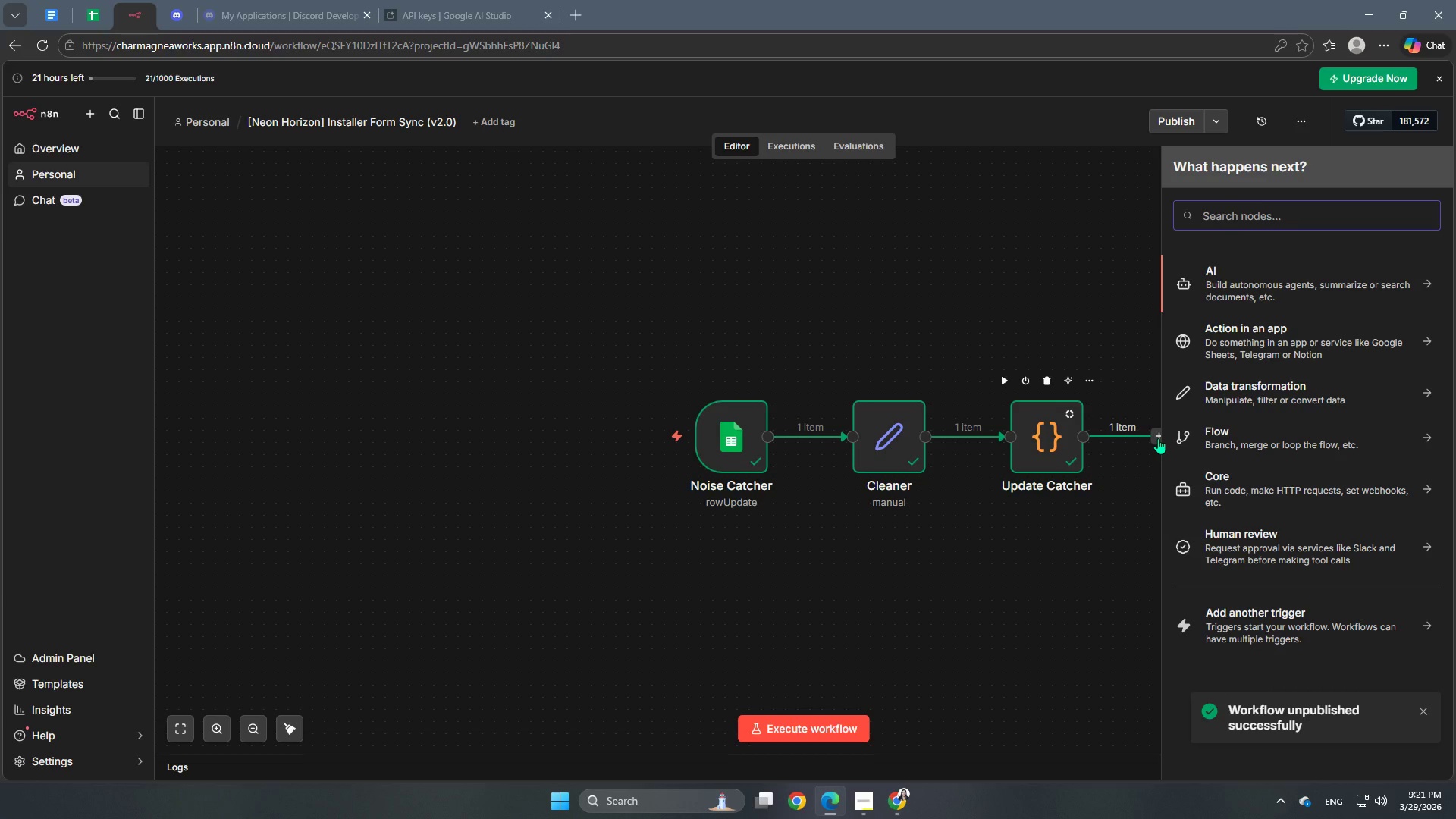 
type(Dis)
 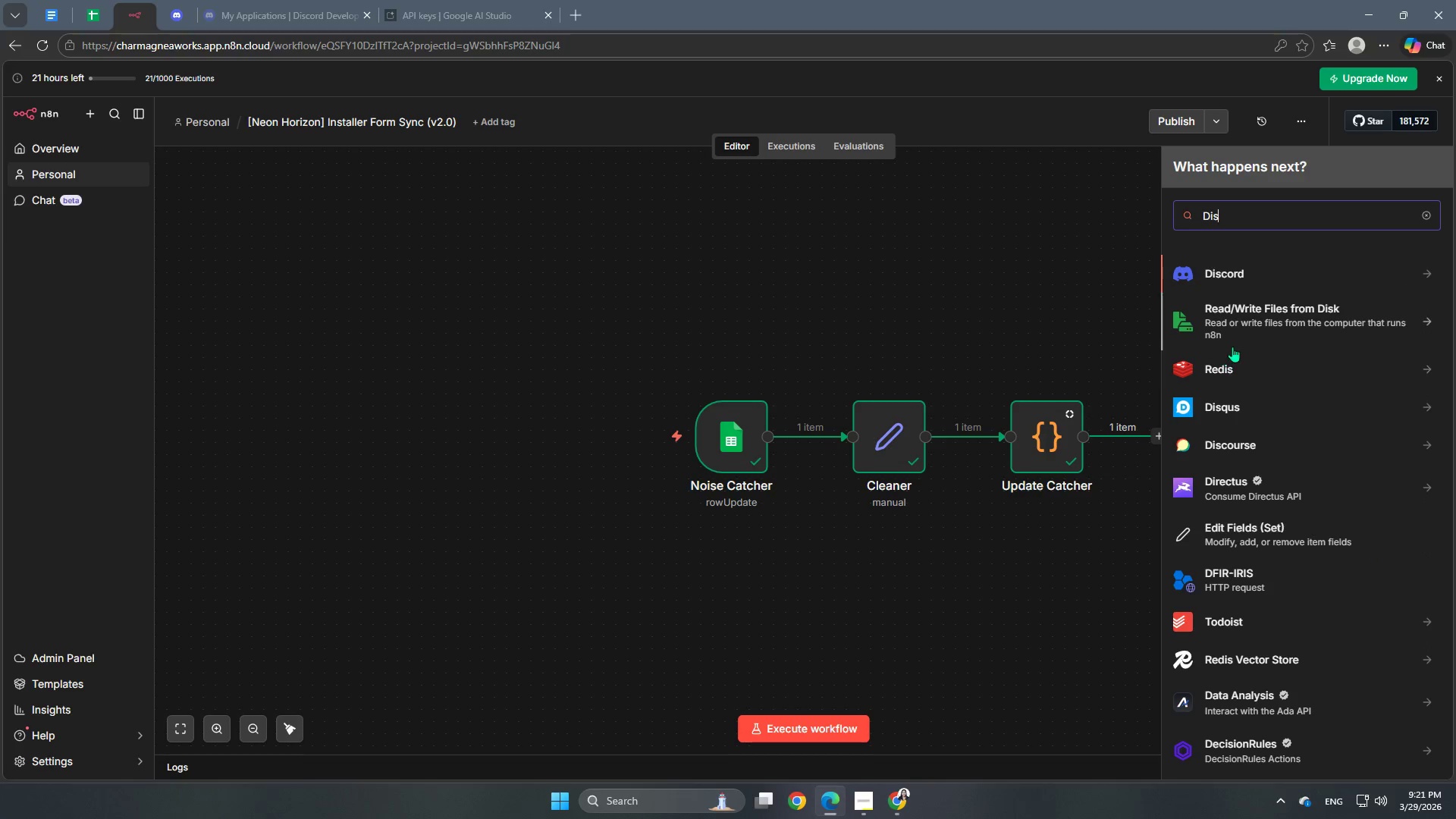 
left_click([1240, 271])
 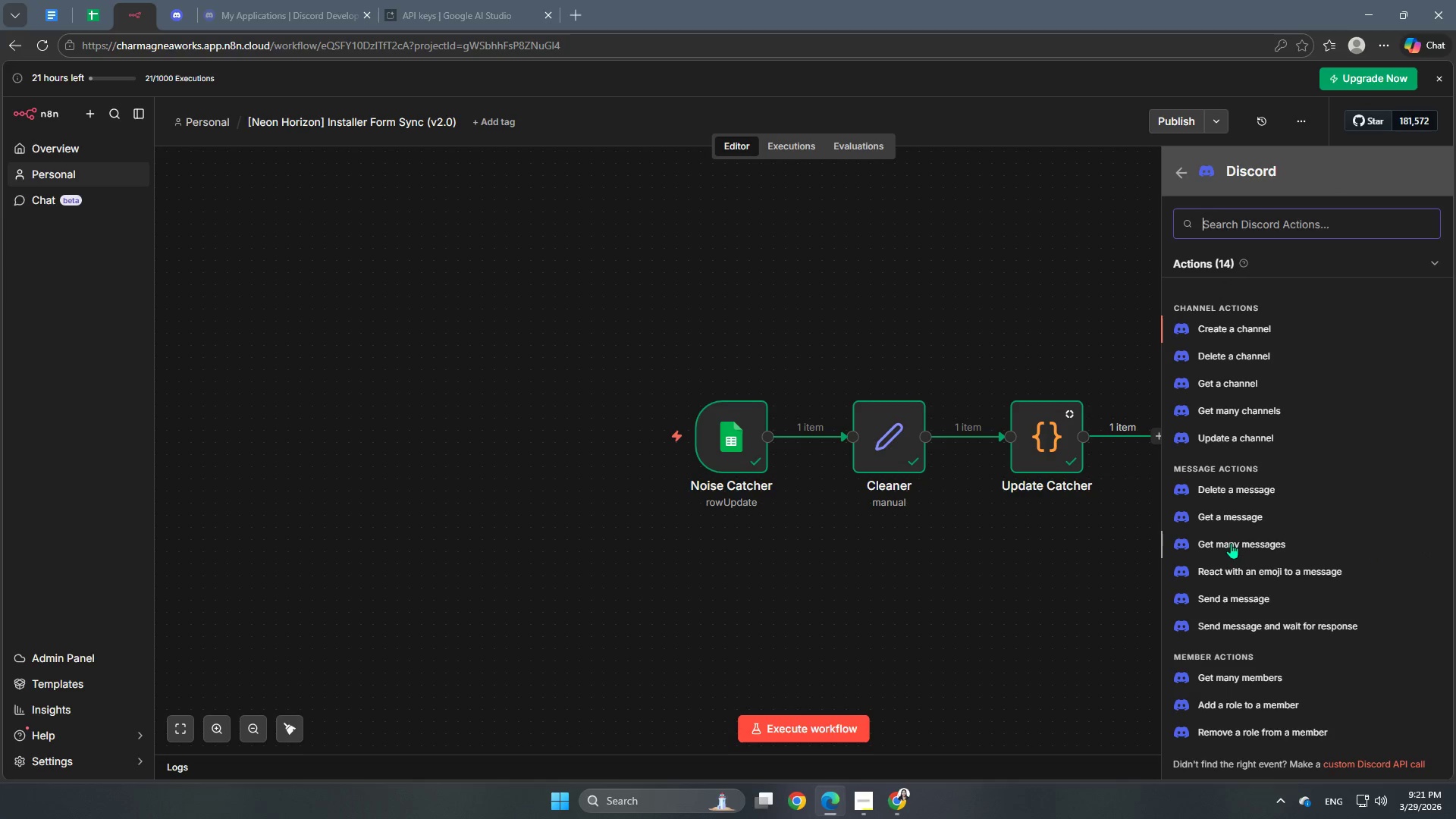 
left_click([1215, 596])
 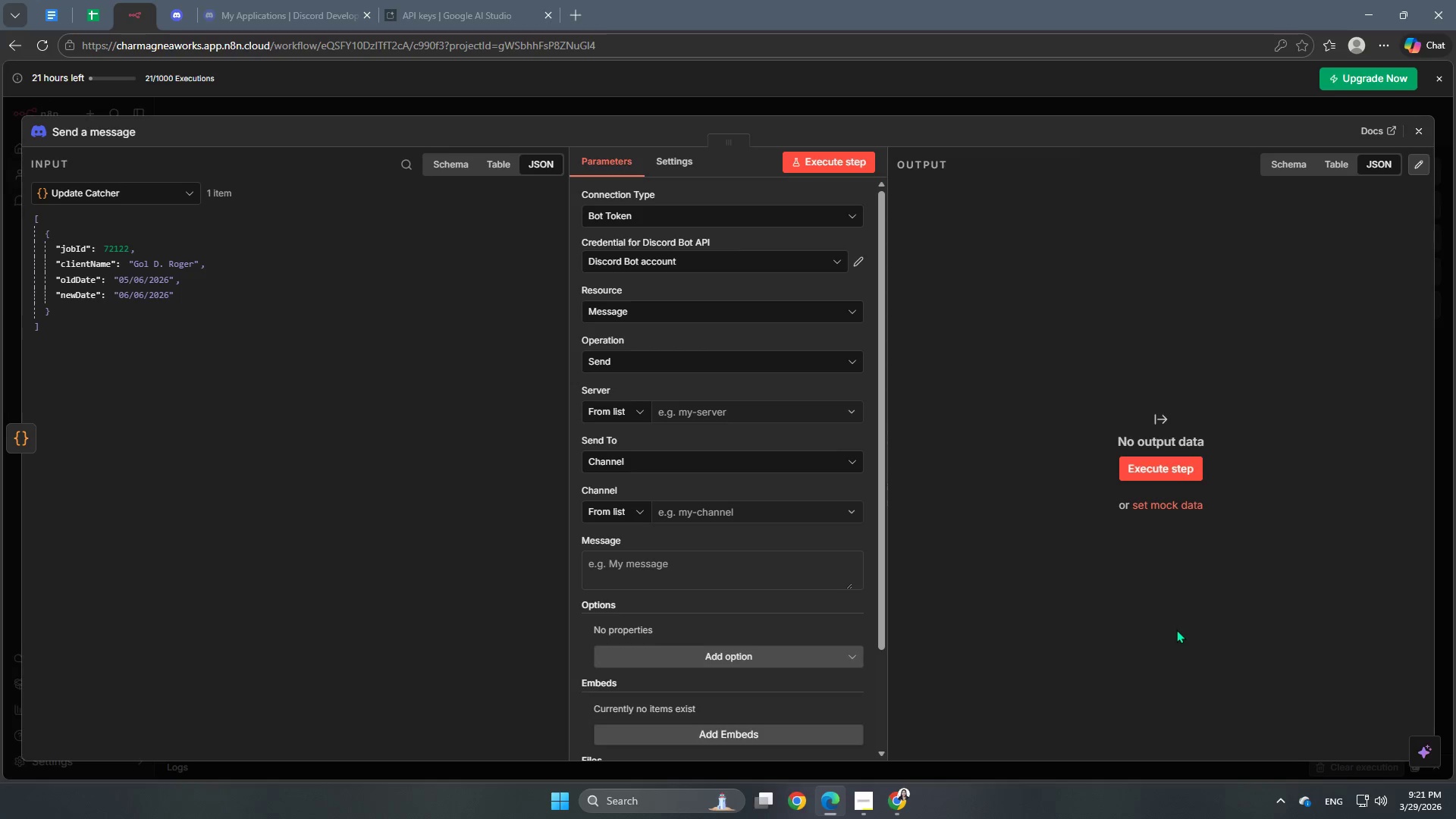 
wait(7.94)
 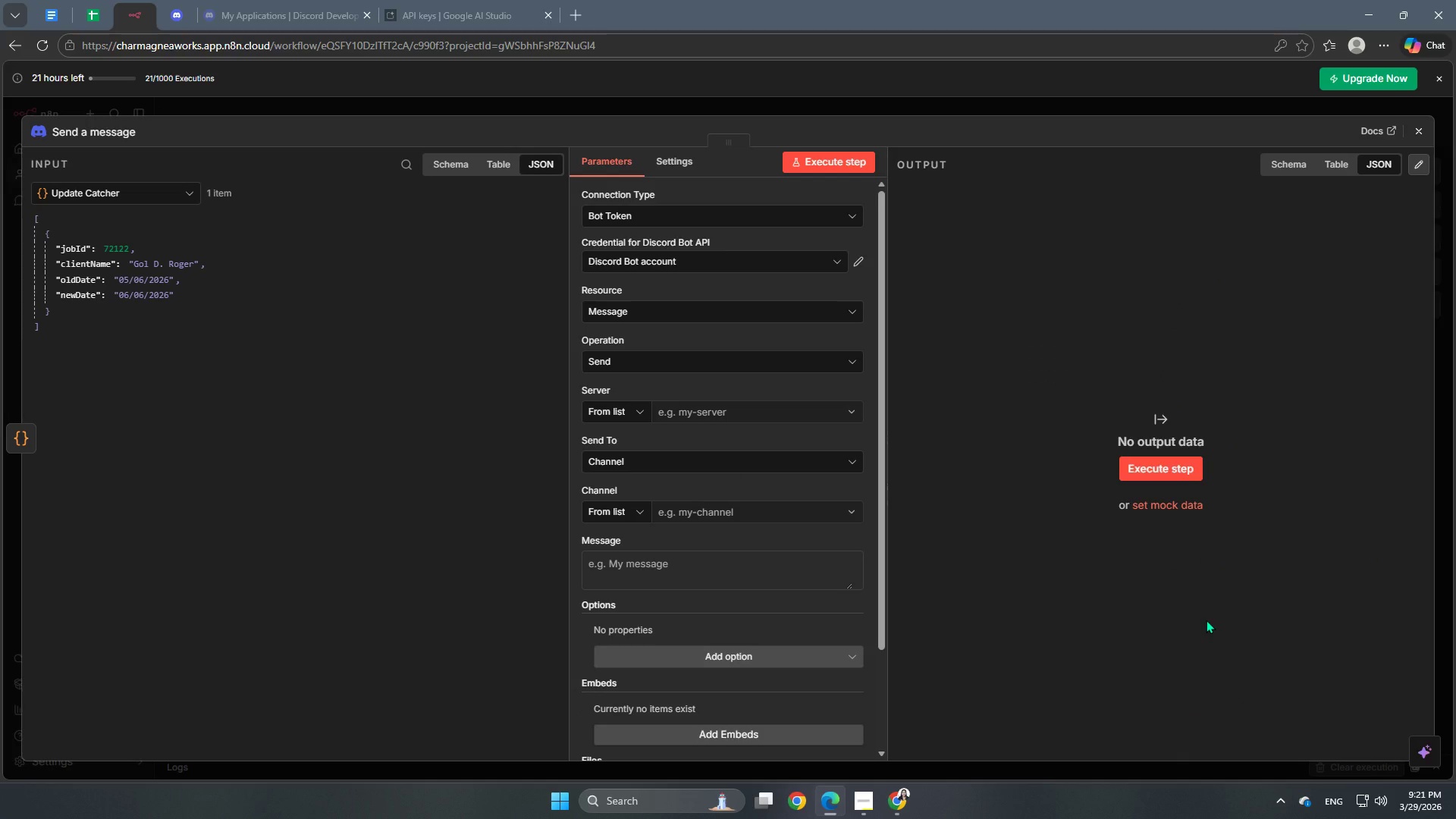 
scroll: coordinate [649, 284], scroll_direction: up, amount: 1.0
 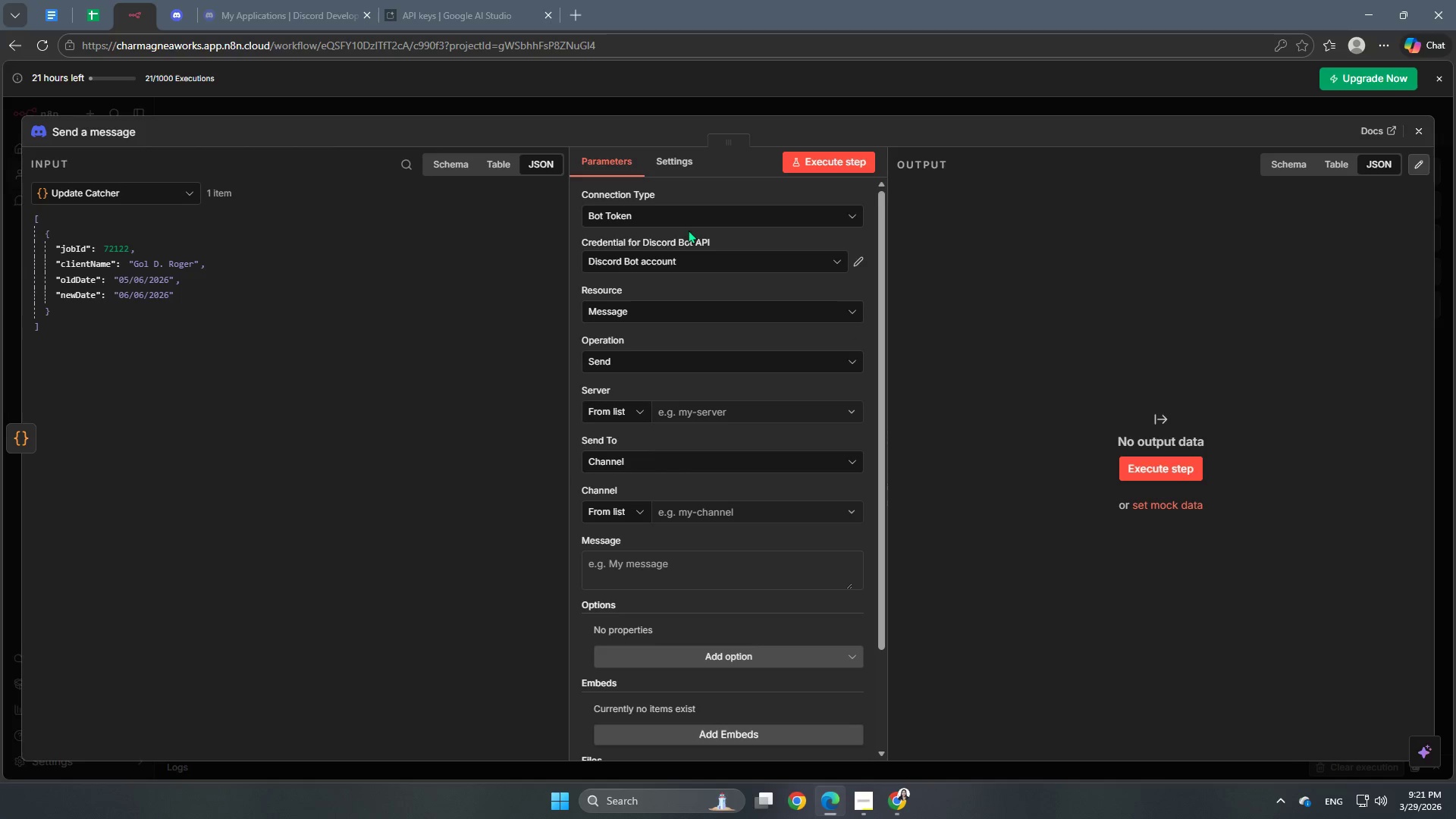 
left_click([701, 211])
 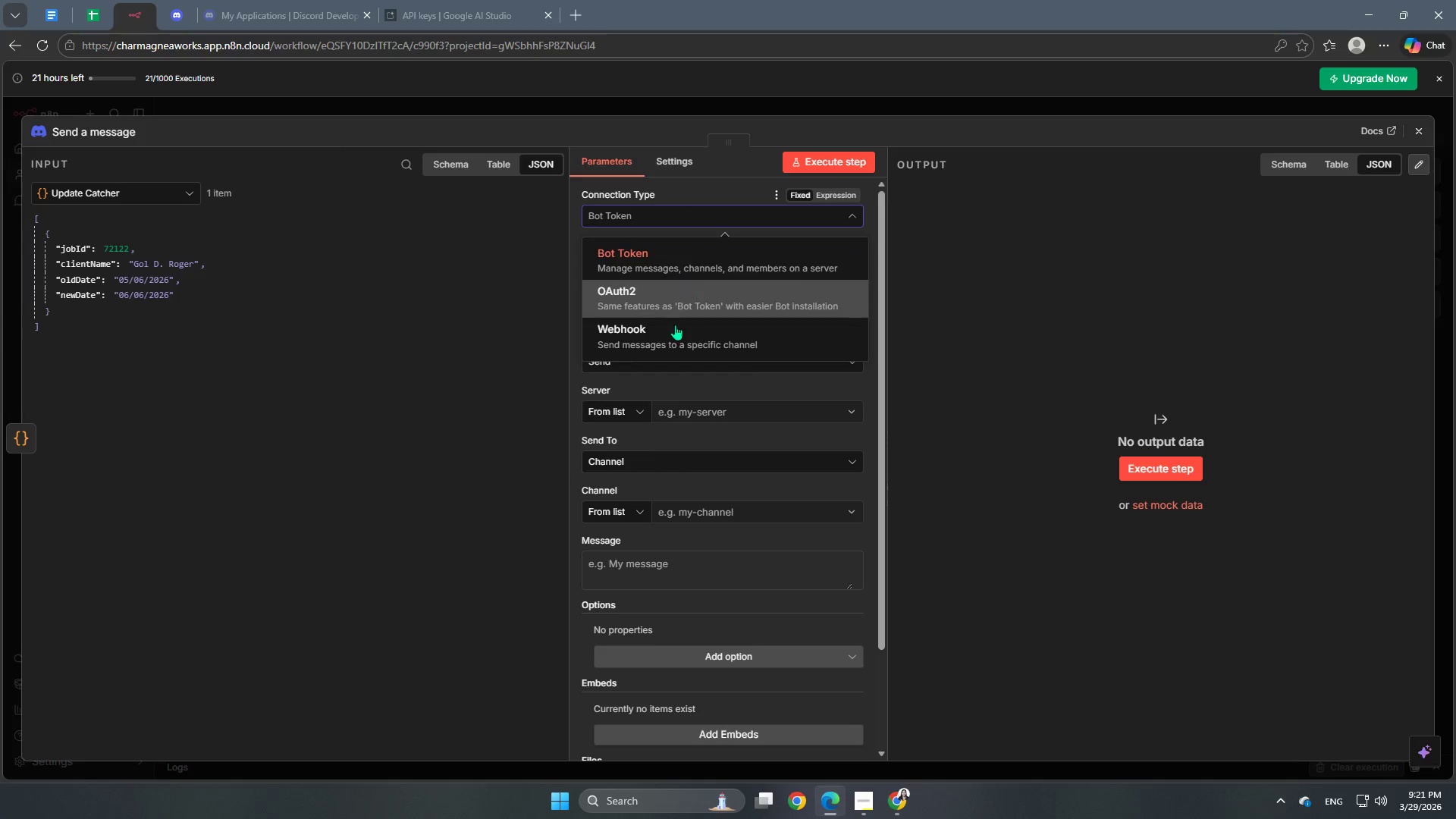 
left_click([675, 330])
 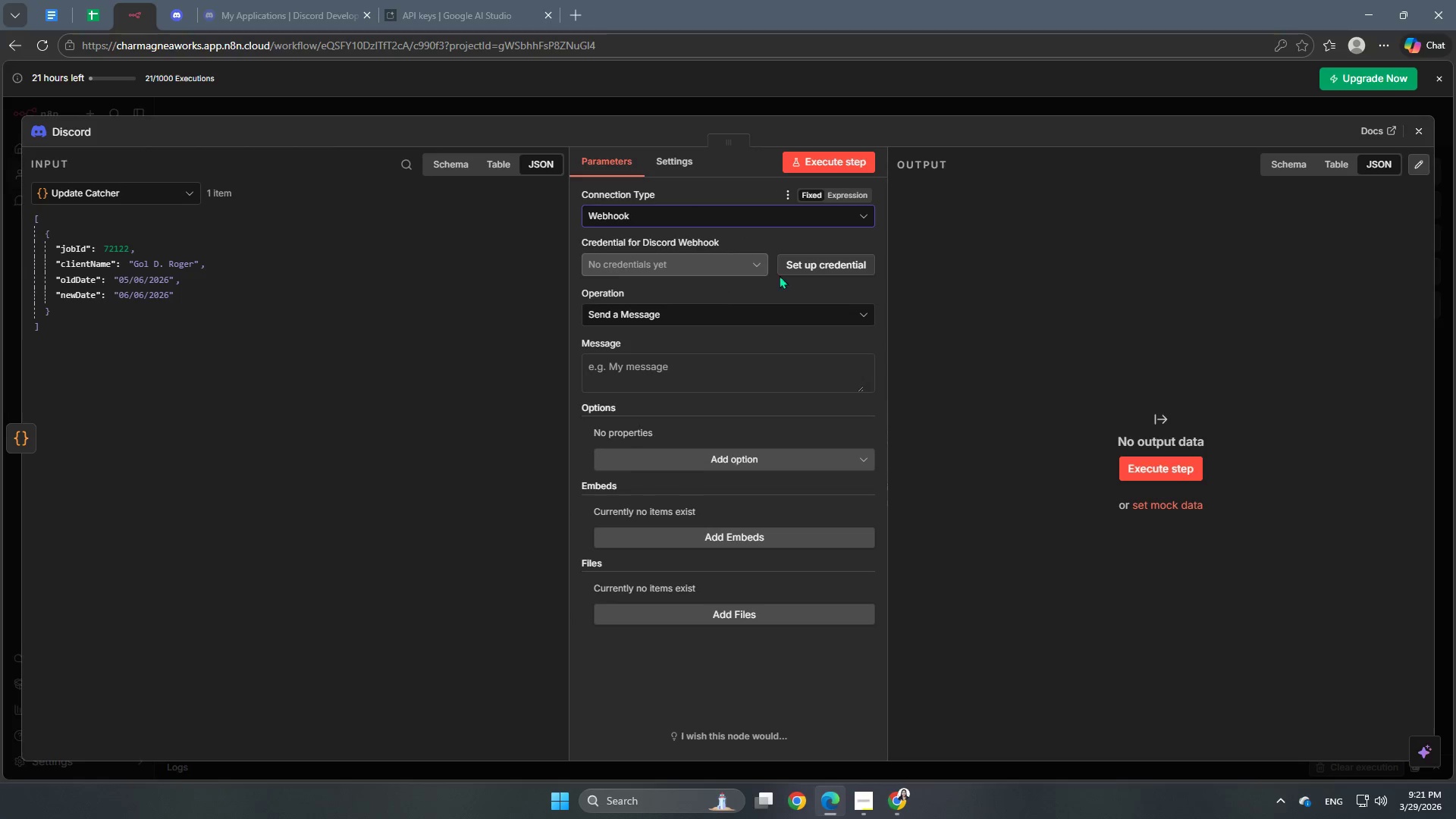 
left_click([792, 271])
 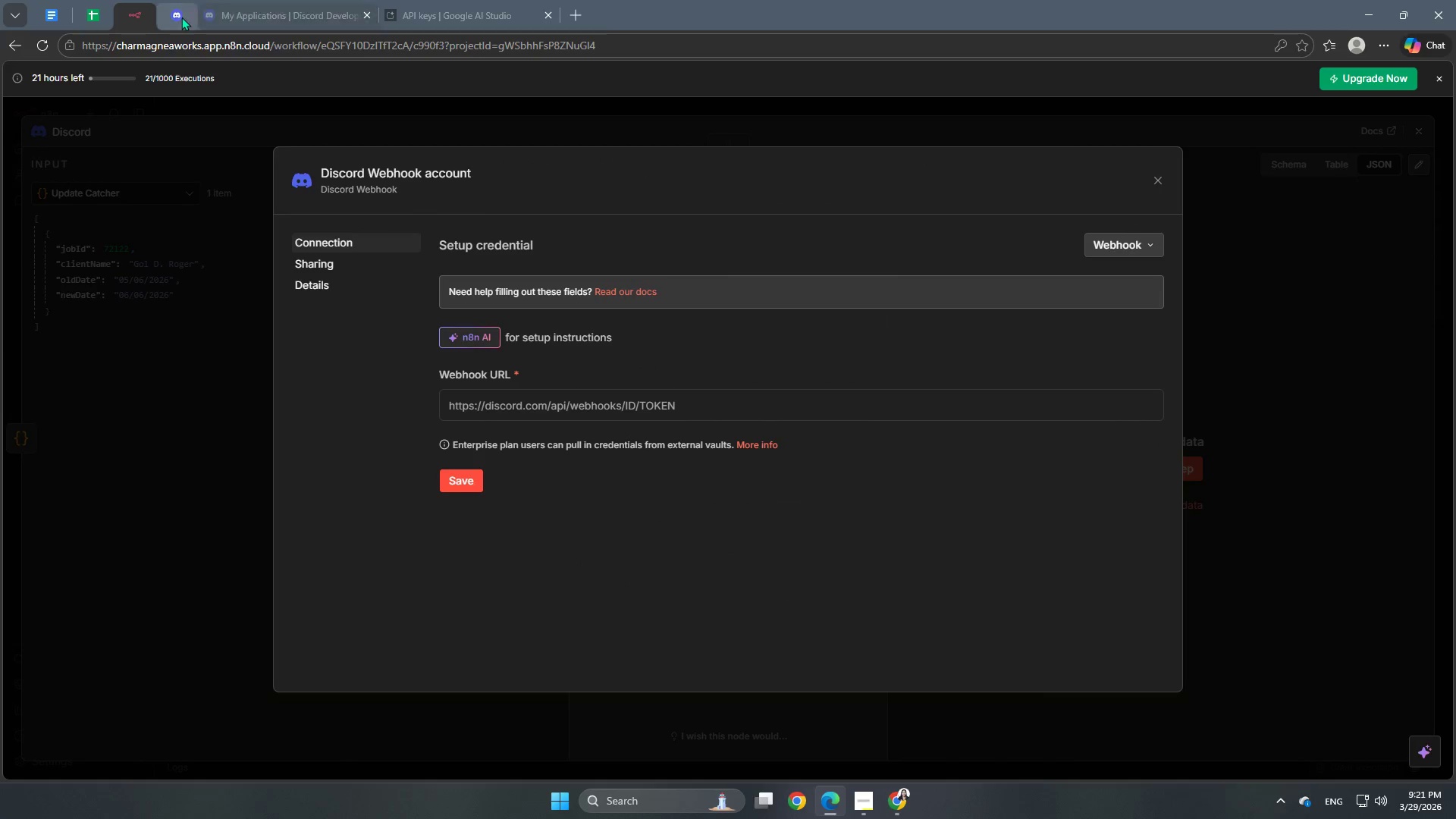 
left_click([176, 24])
 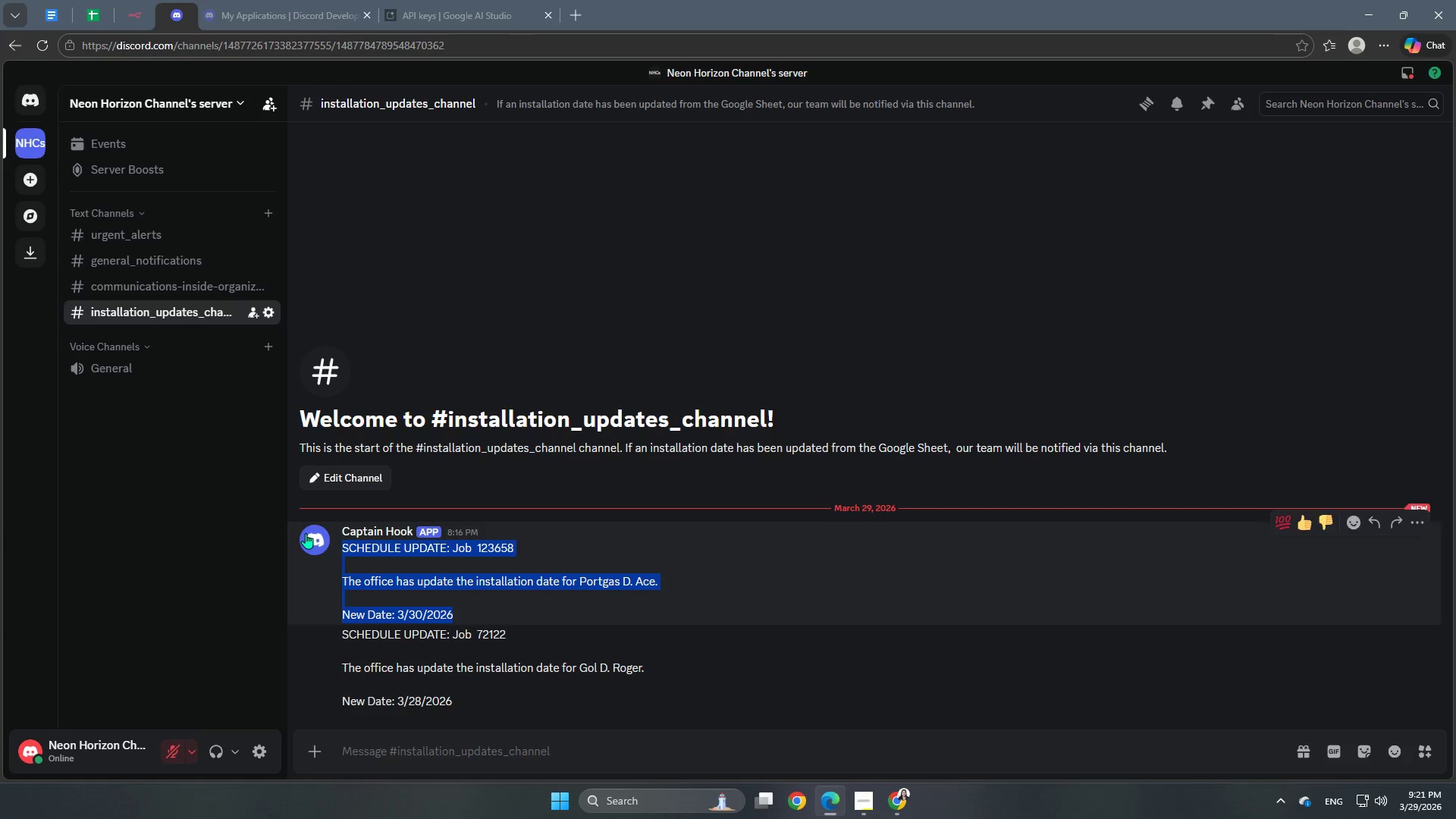 
left_click([246, 536])
 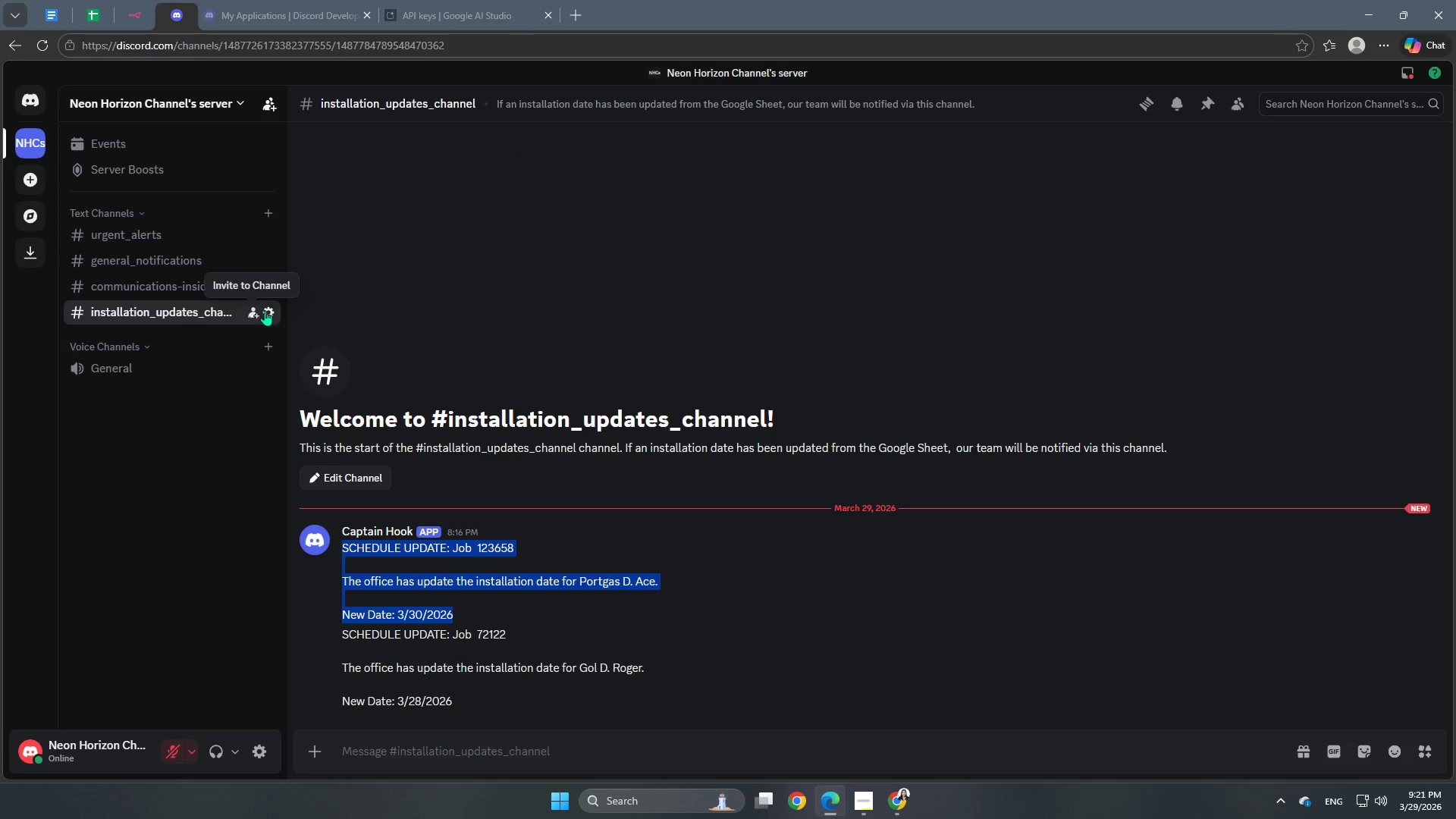 
left_click([270, 312])
 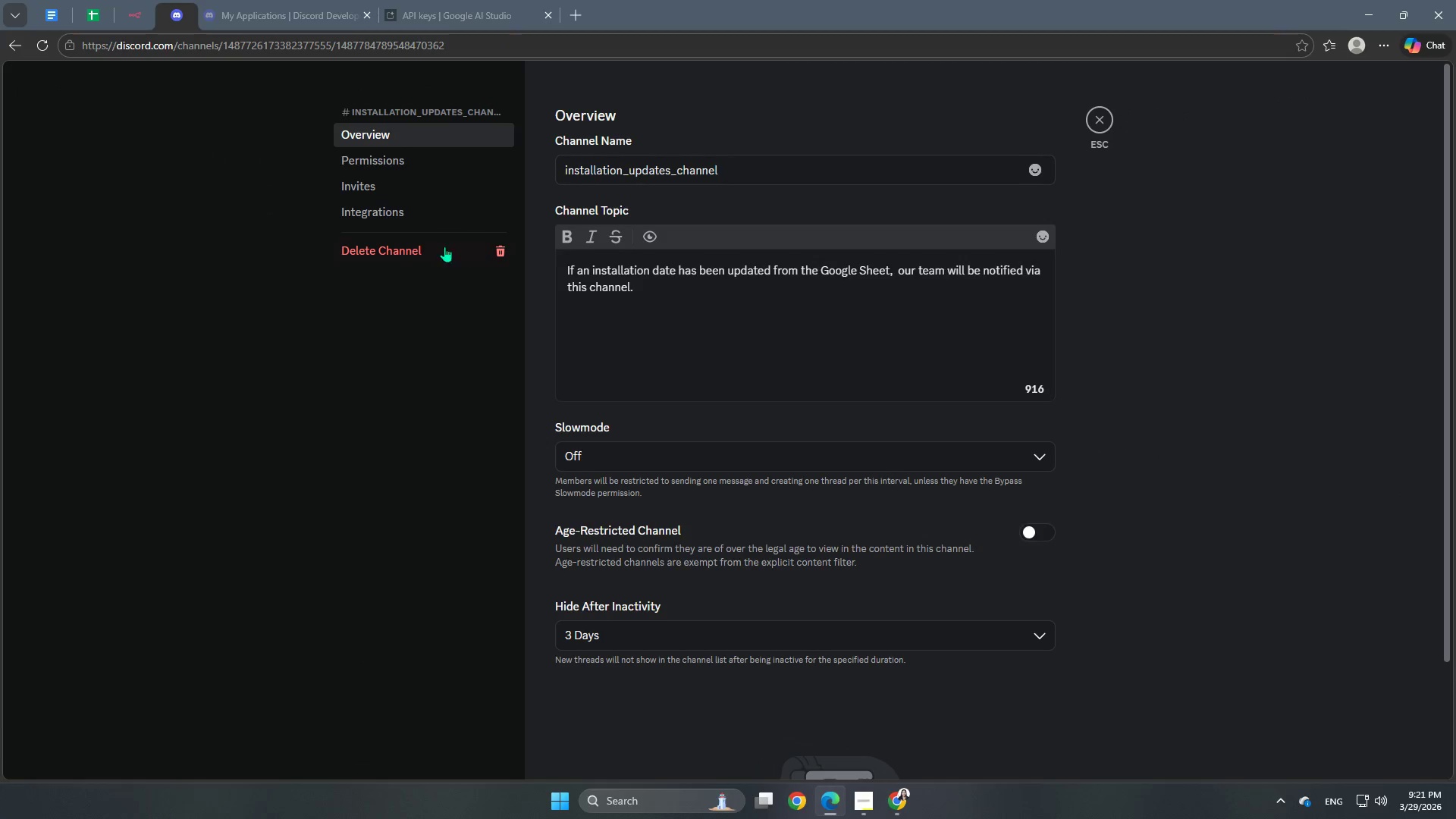 
left_click([419, 222])
 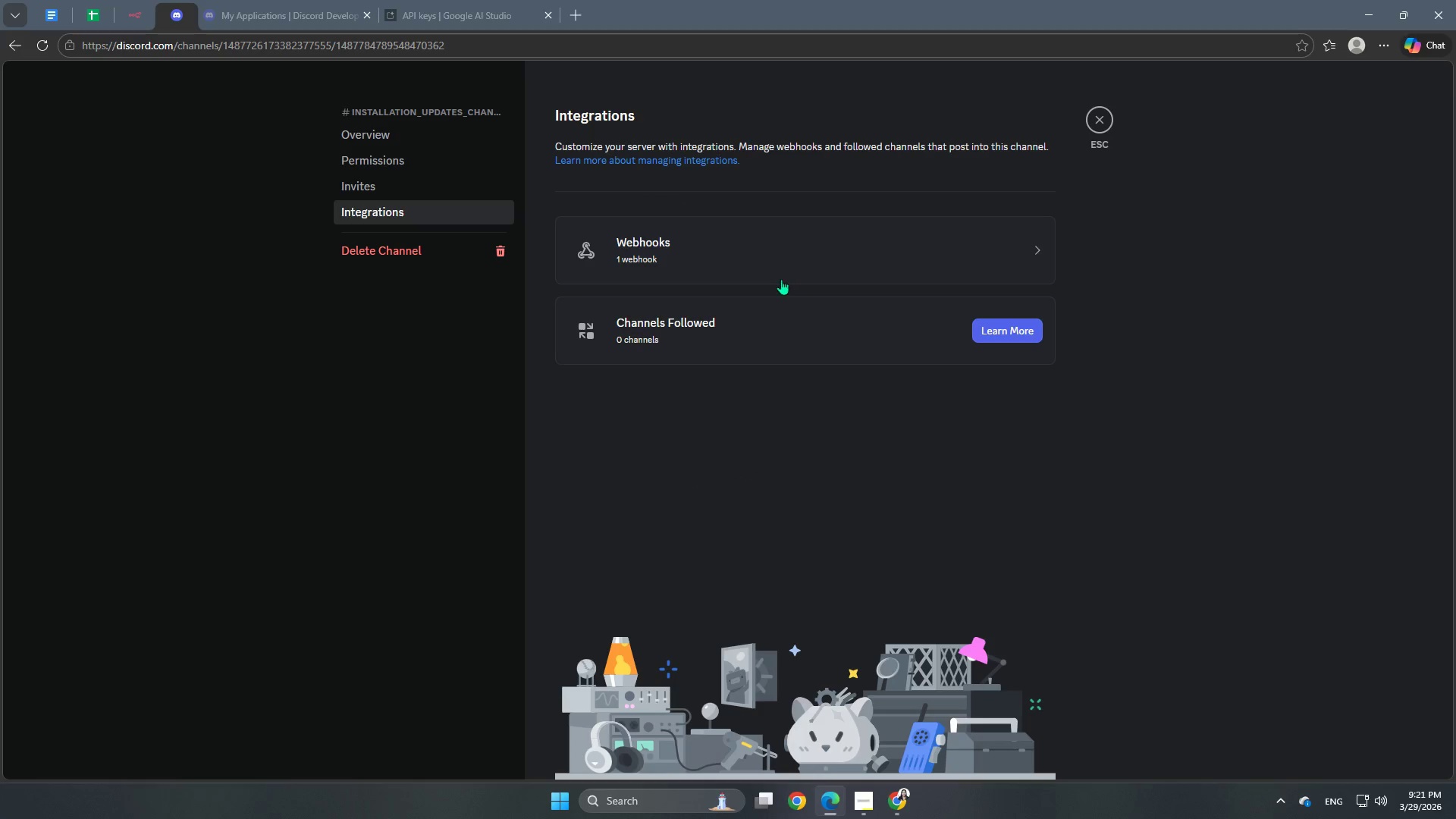 
left_click([781, 268])
 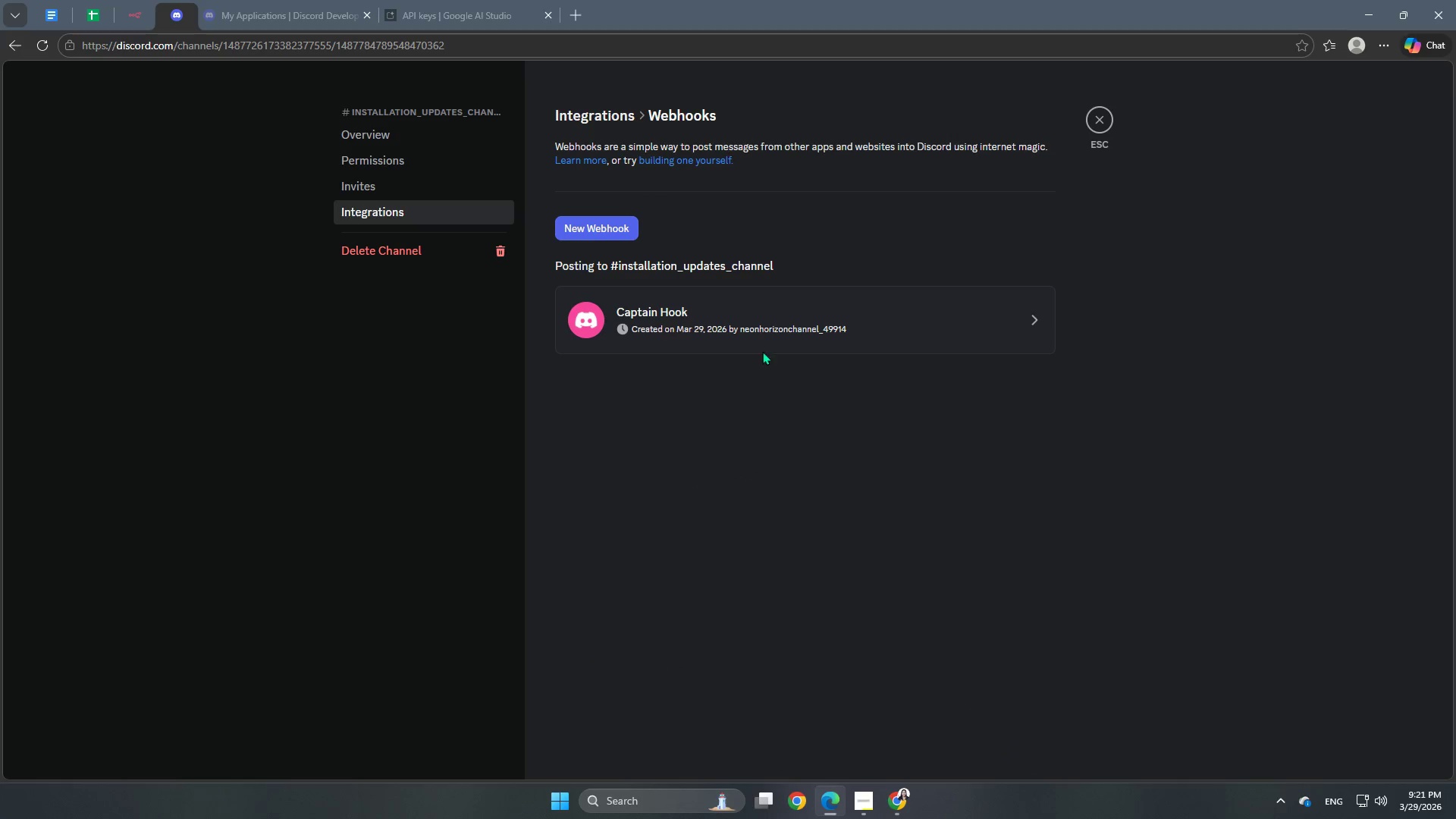 
left_click([762, 331])
 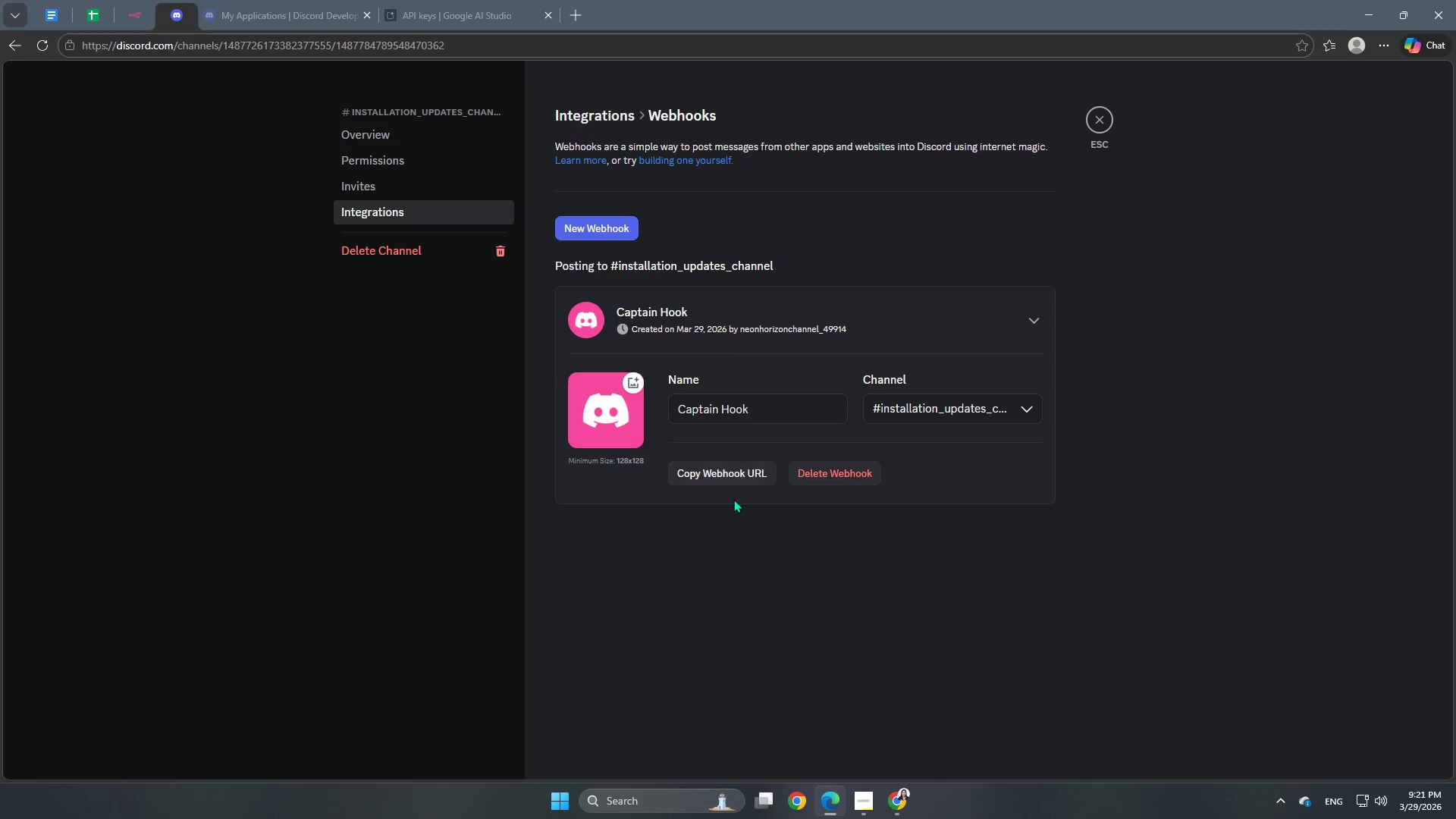 
left_click([738, 472])
 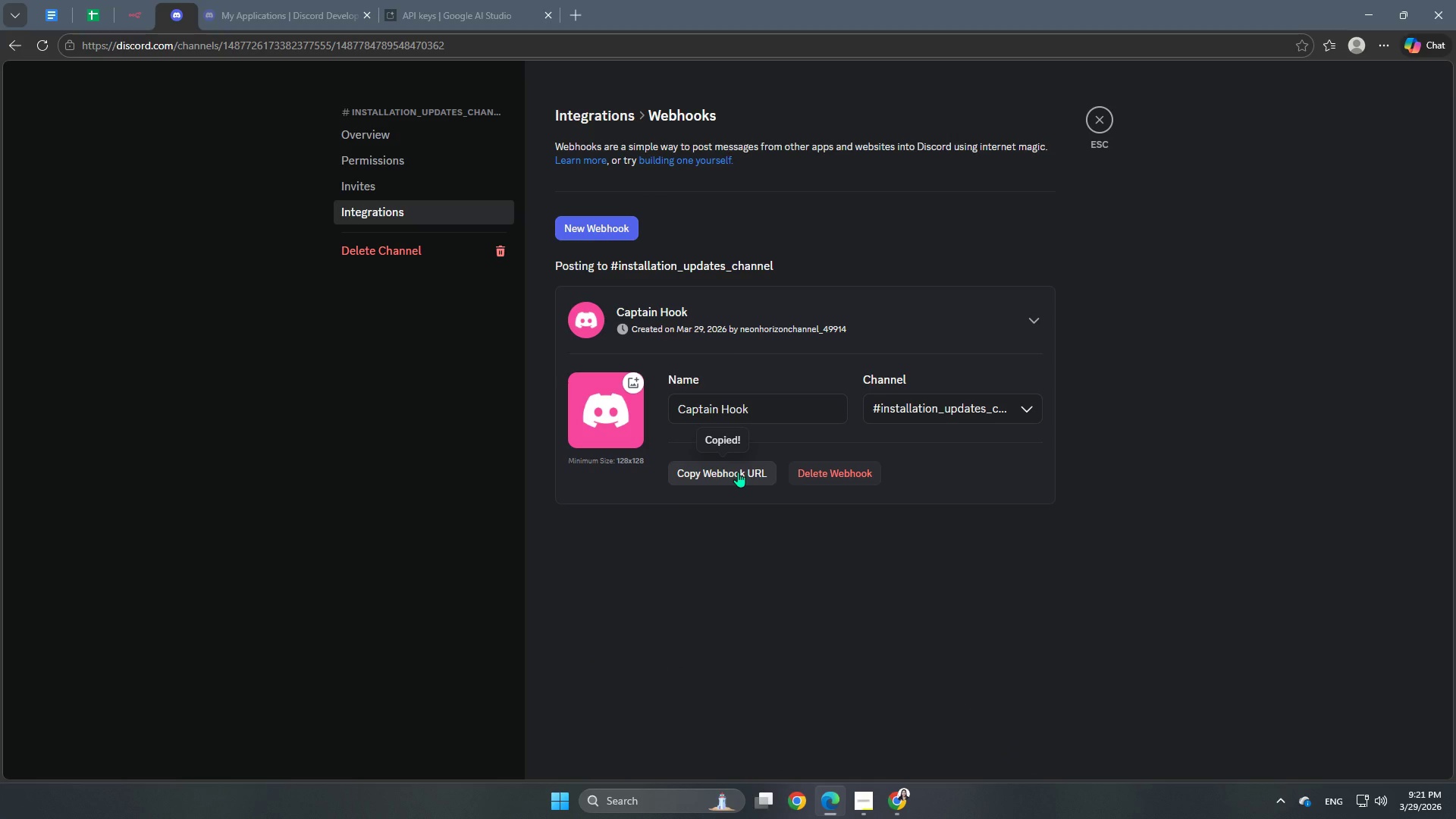 
left_click([738, 472])
 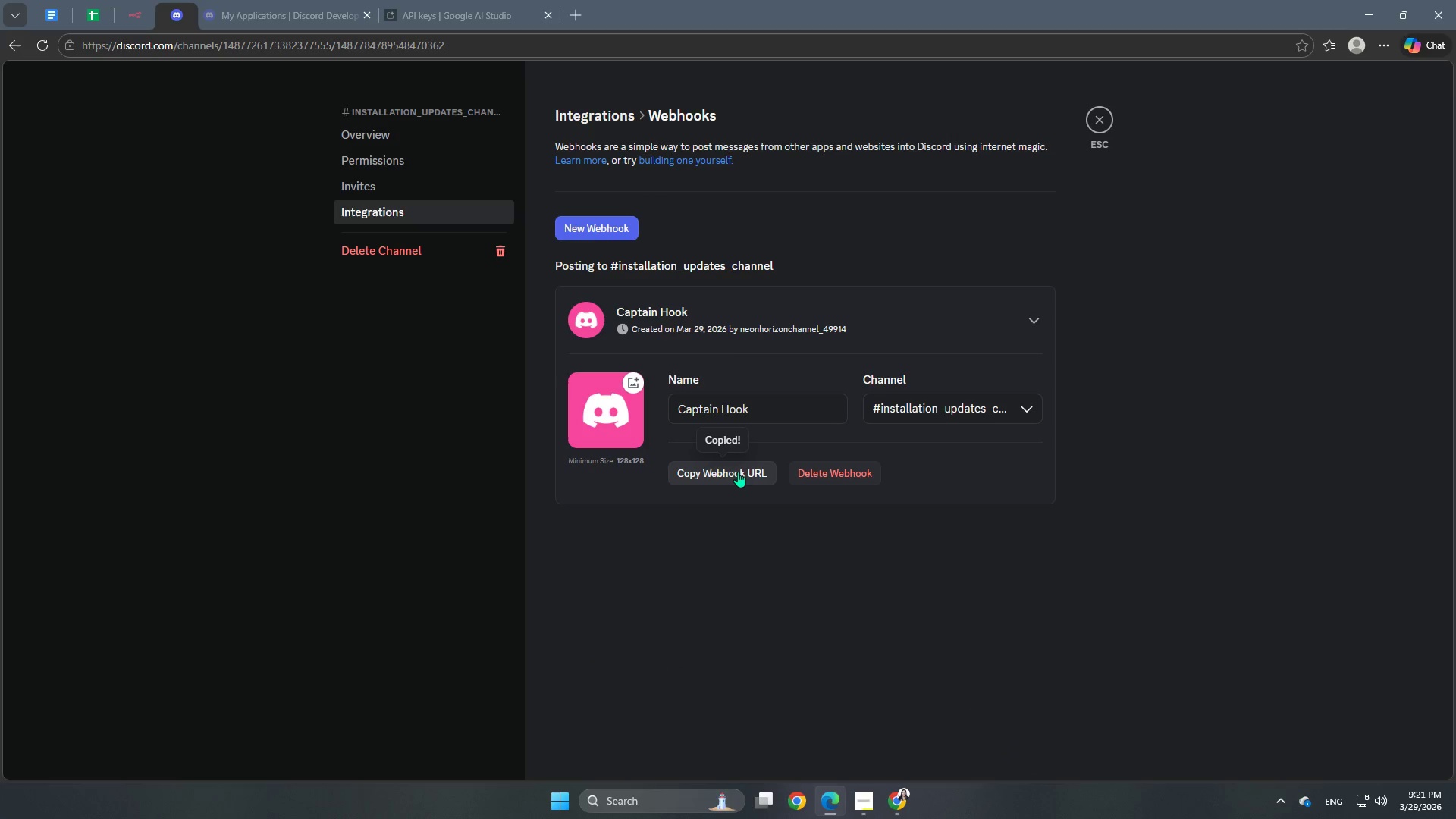 
left_click([738, 472])
 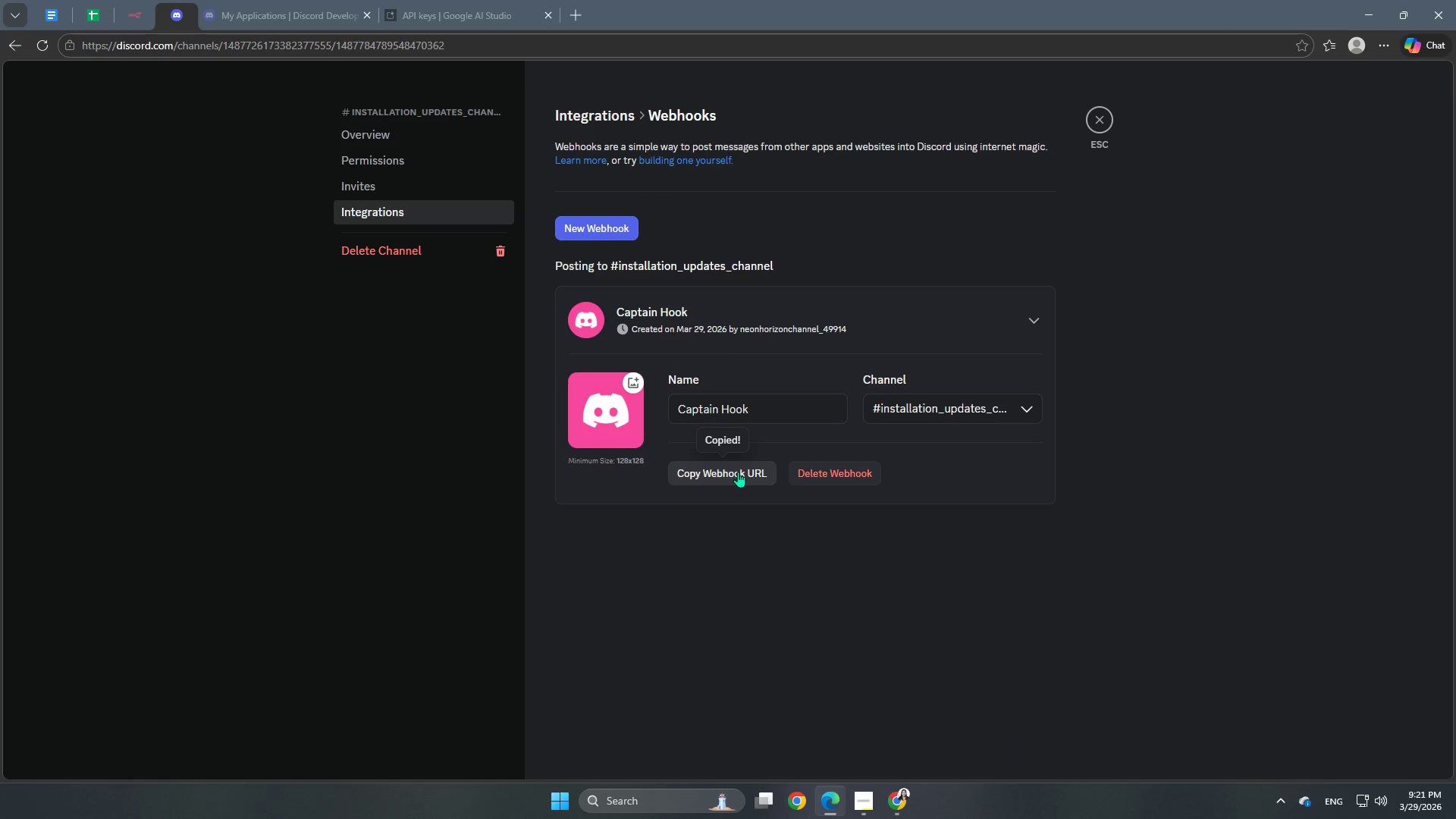 
left_click([738, 472])
 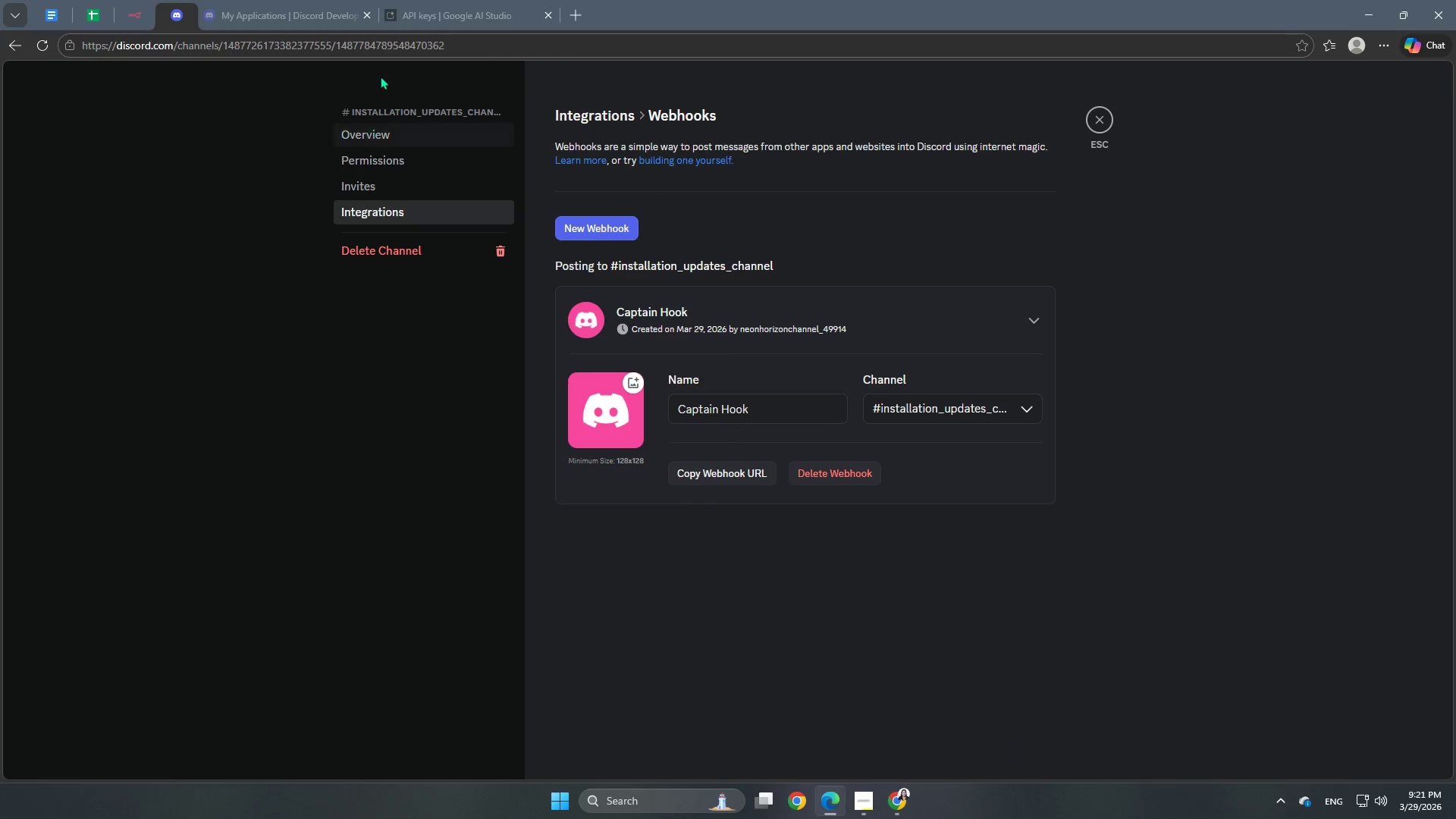 
wait(5.95)
 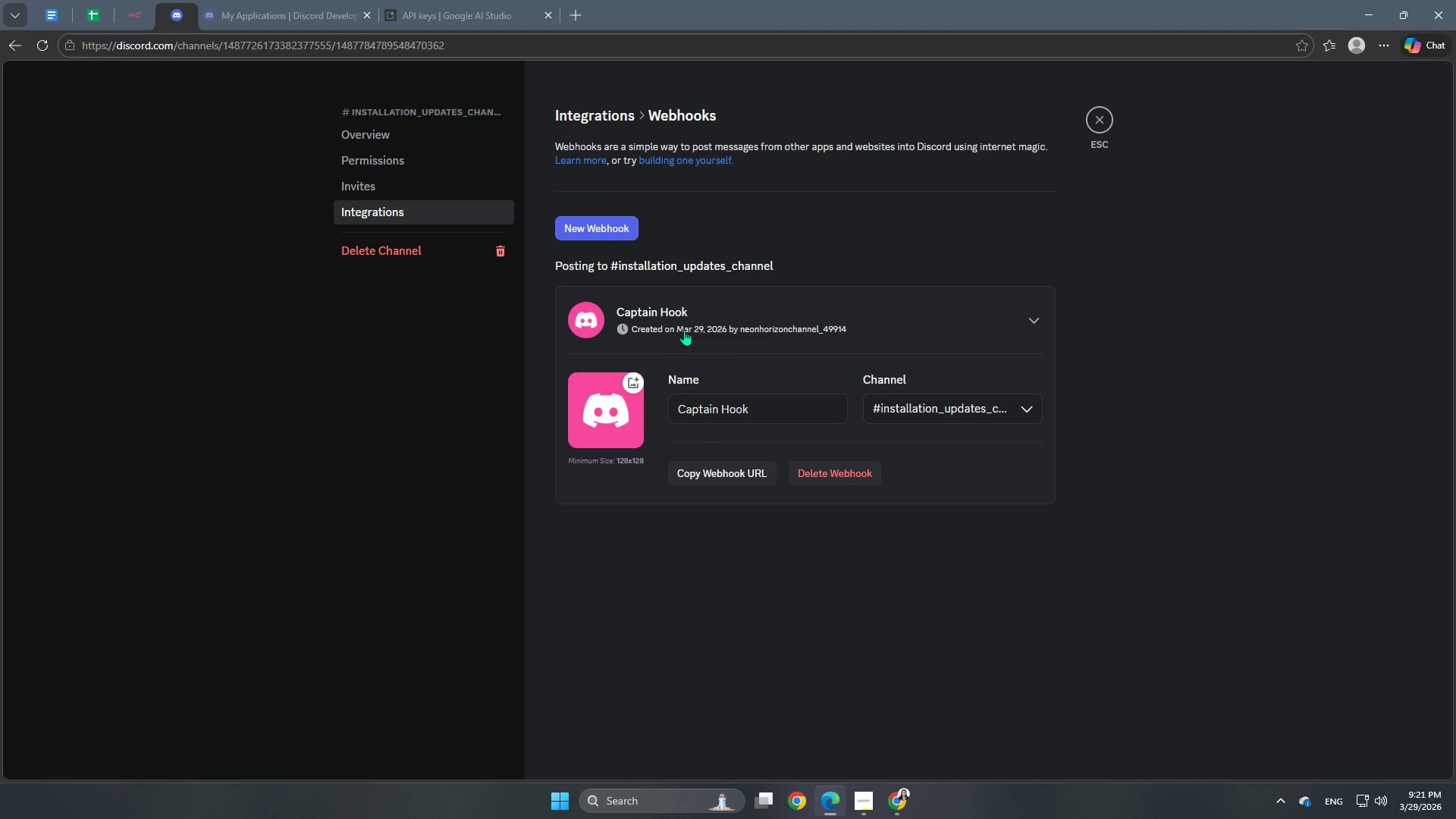 
left_click([1097, 119])
 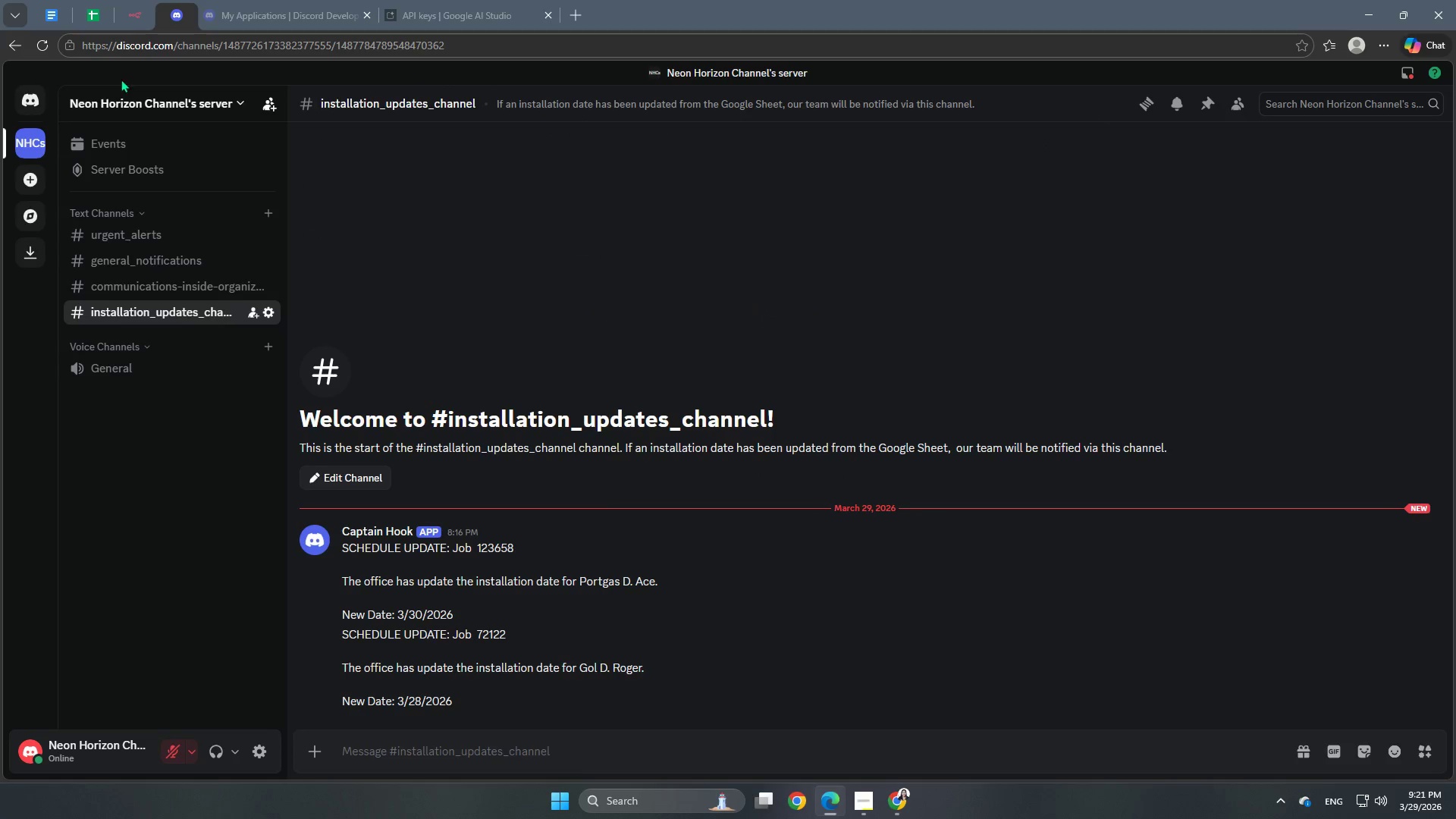 
left_click([143, 6])
 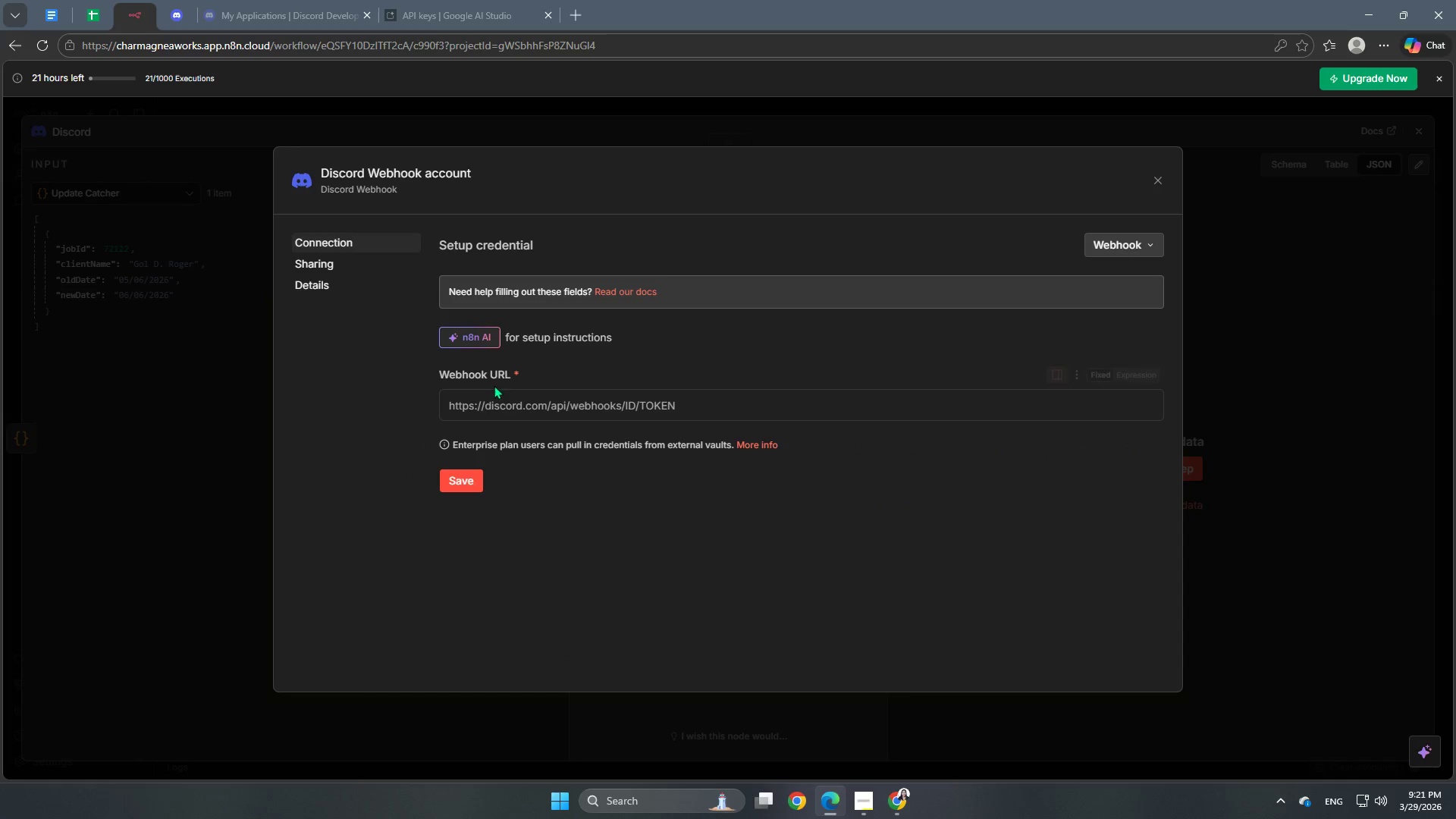 
left_click([497, 409])
 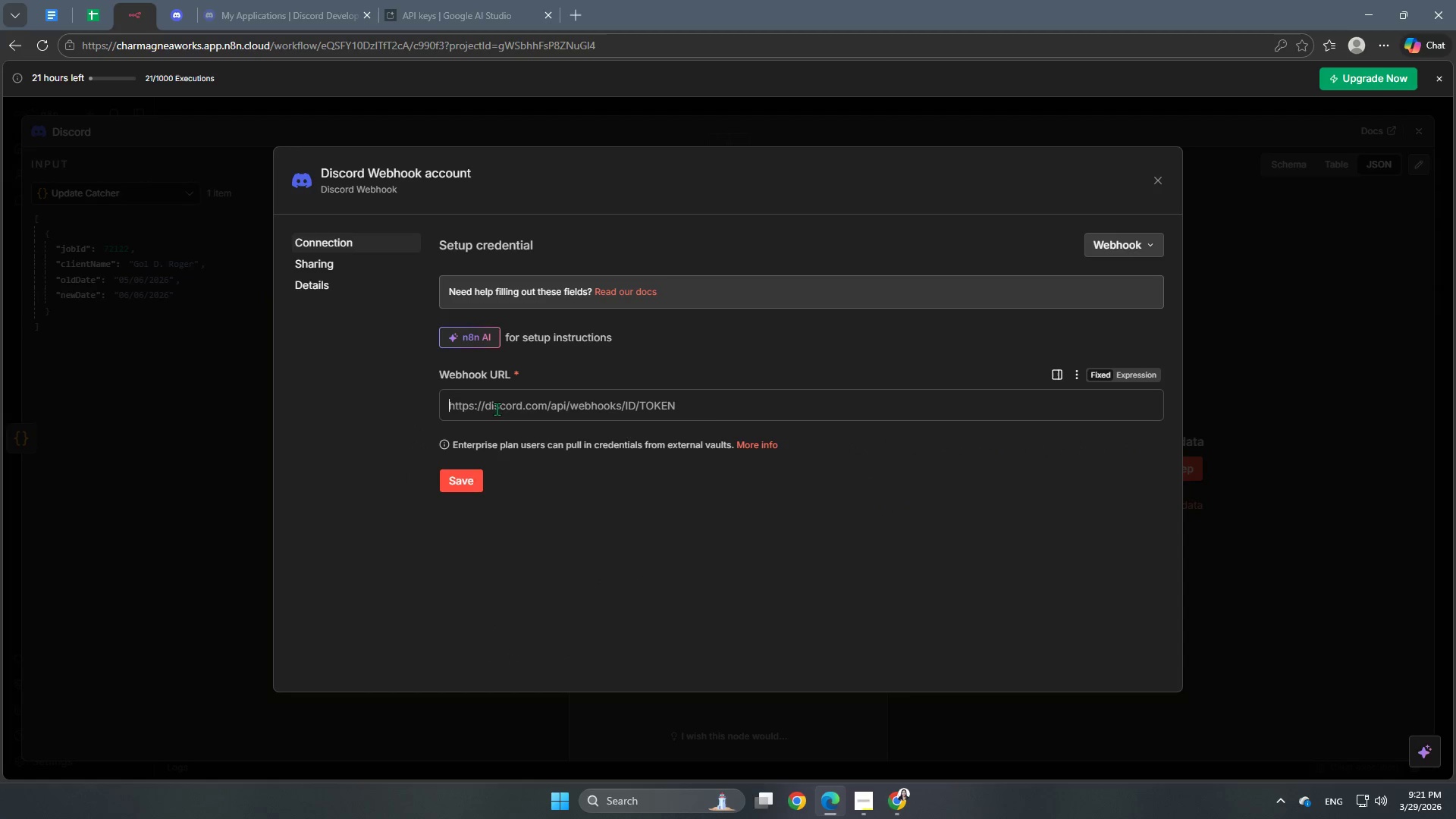 
key(Control+V)
 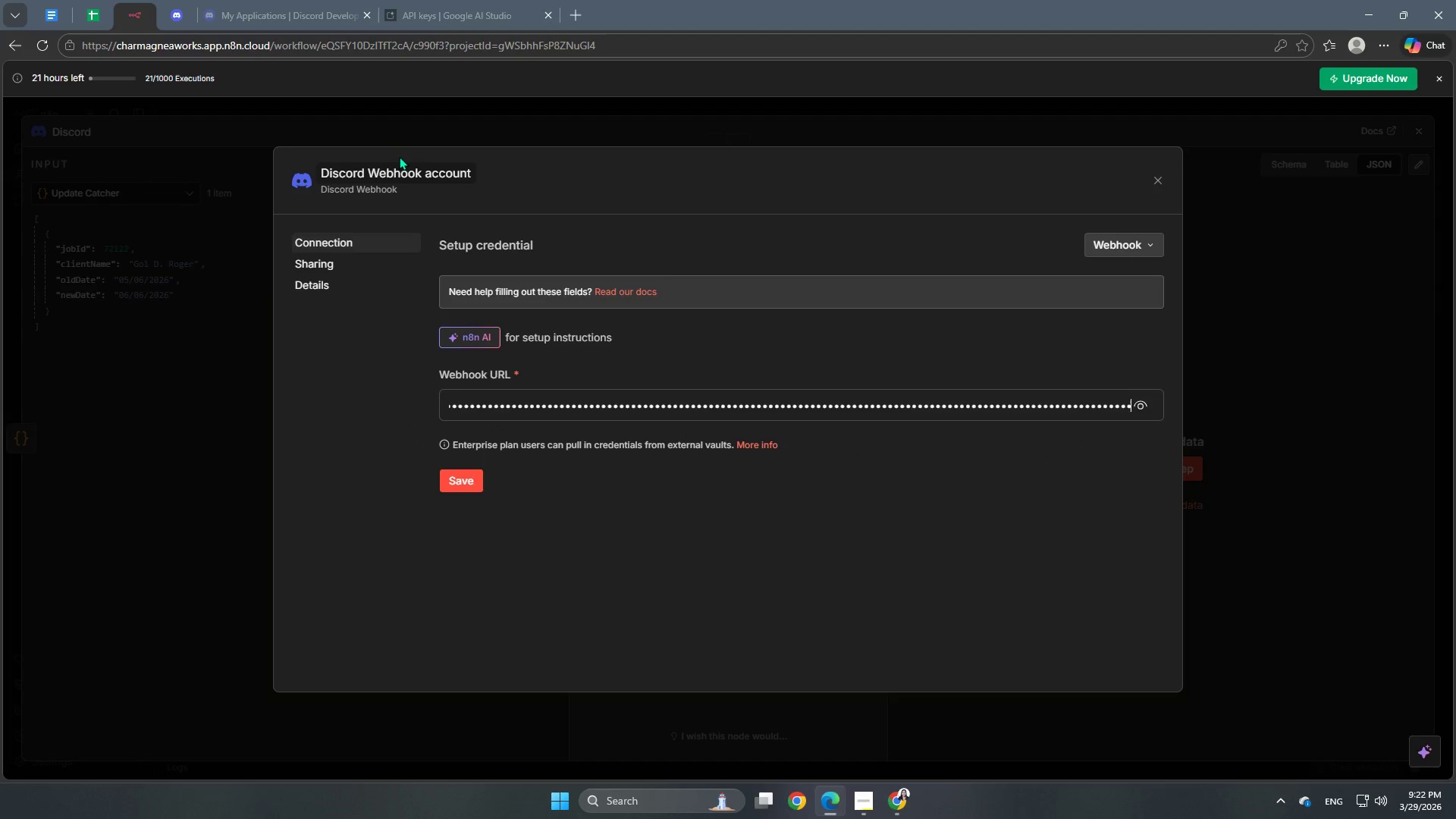 
double_click([400, 168])
 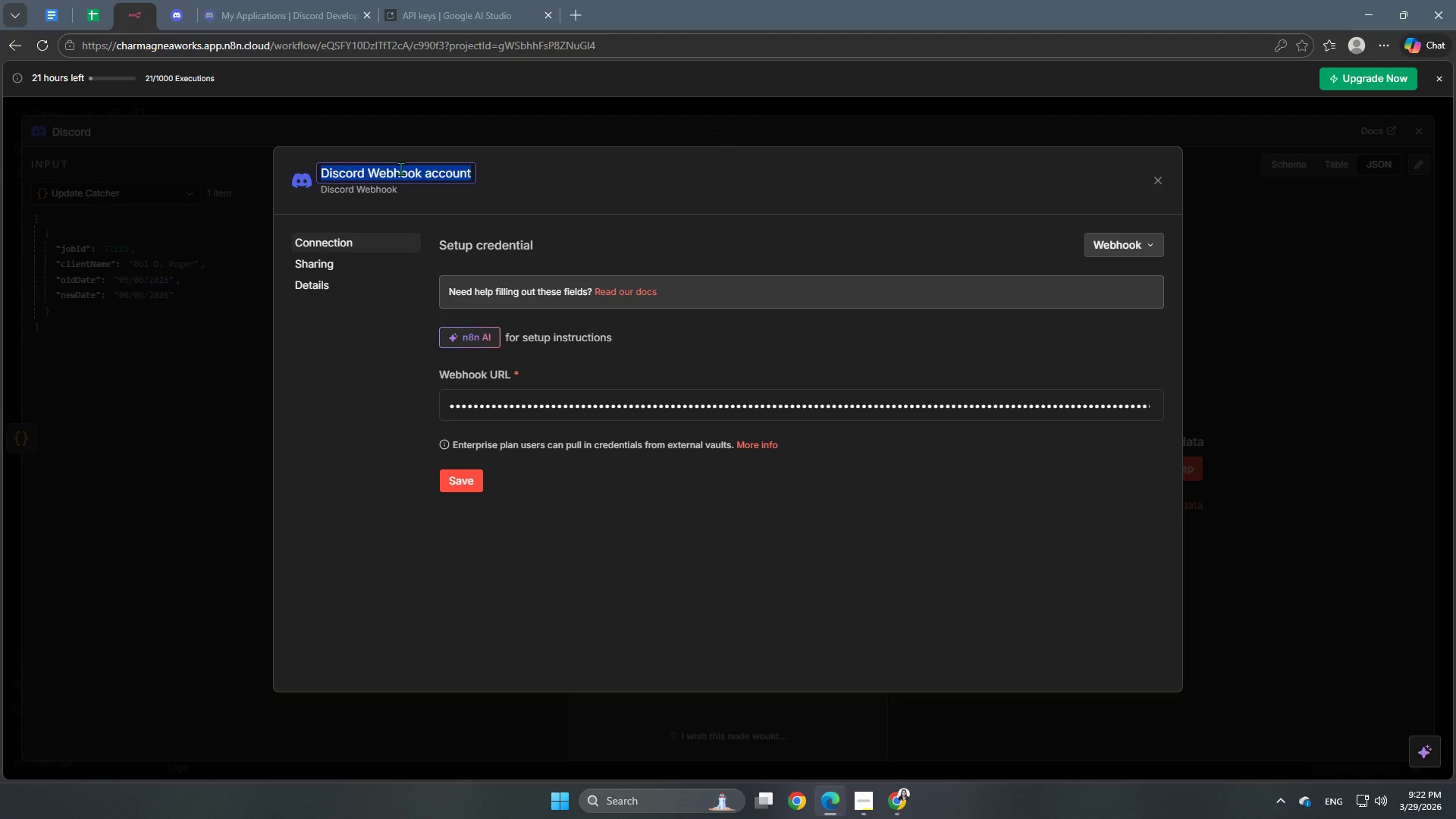 
type(ID Update)
 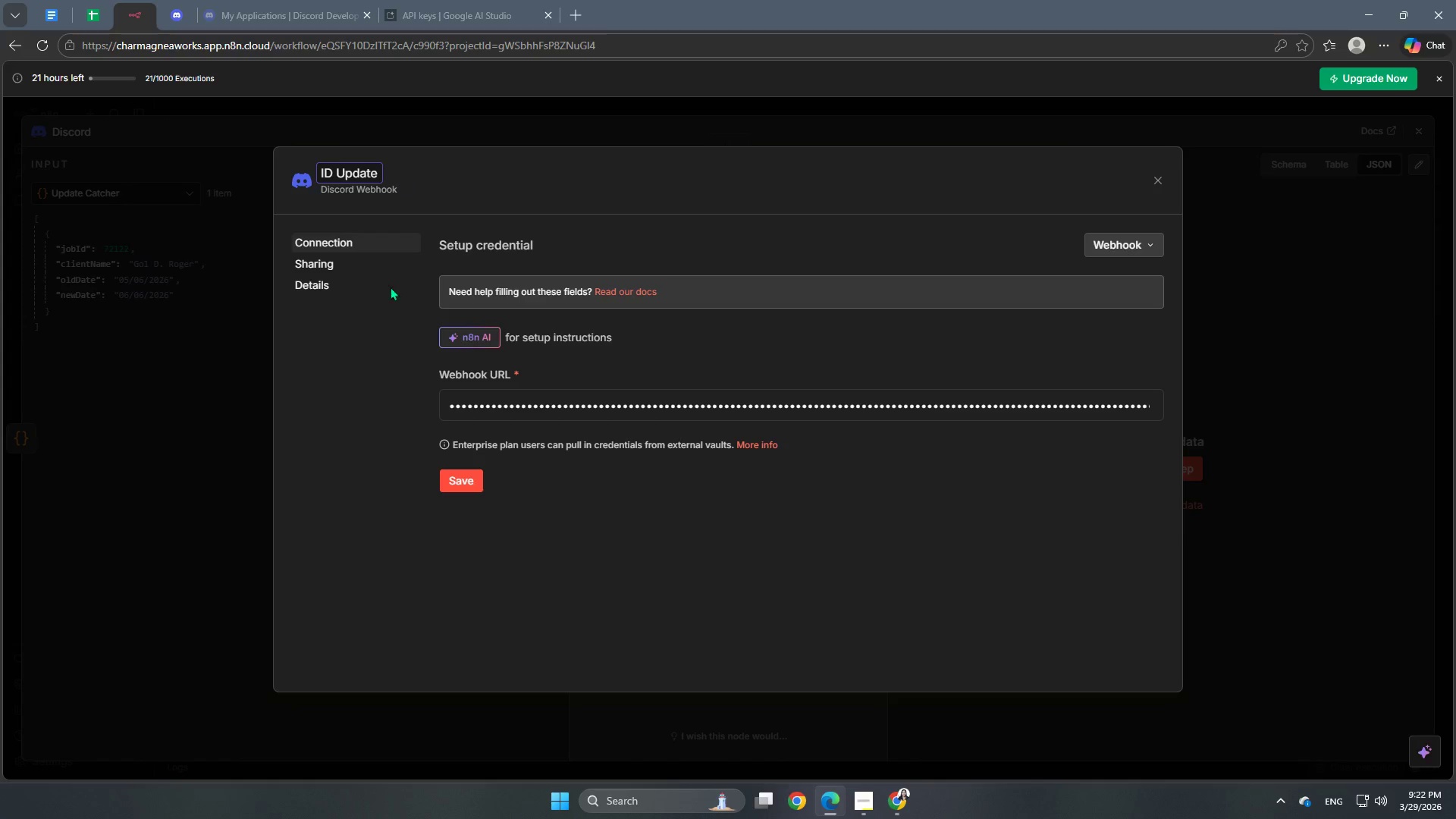 
left_click([334, 460])
 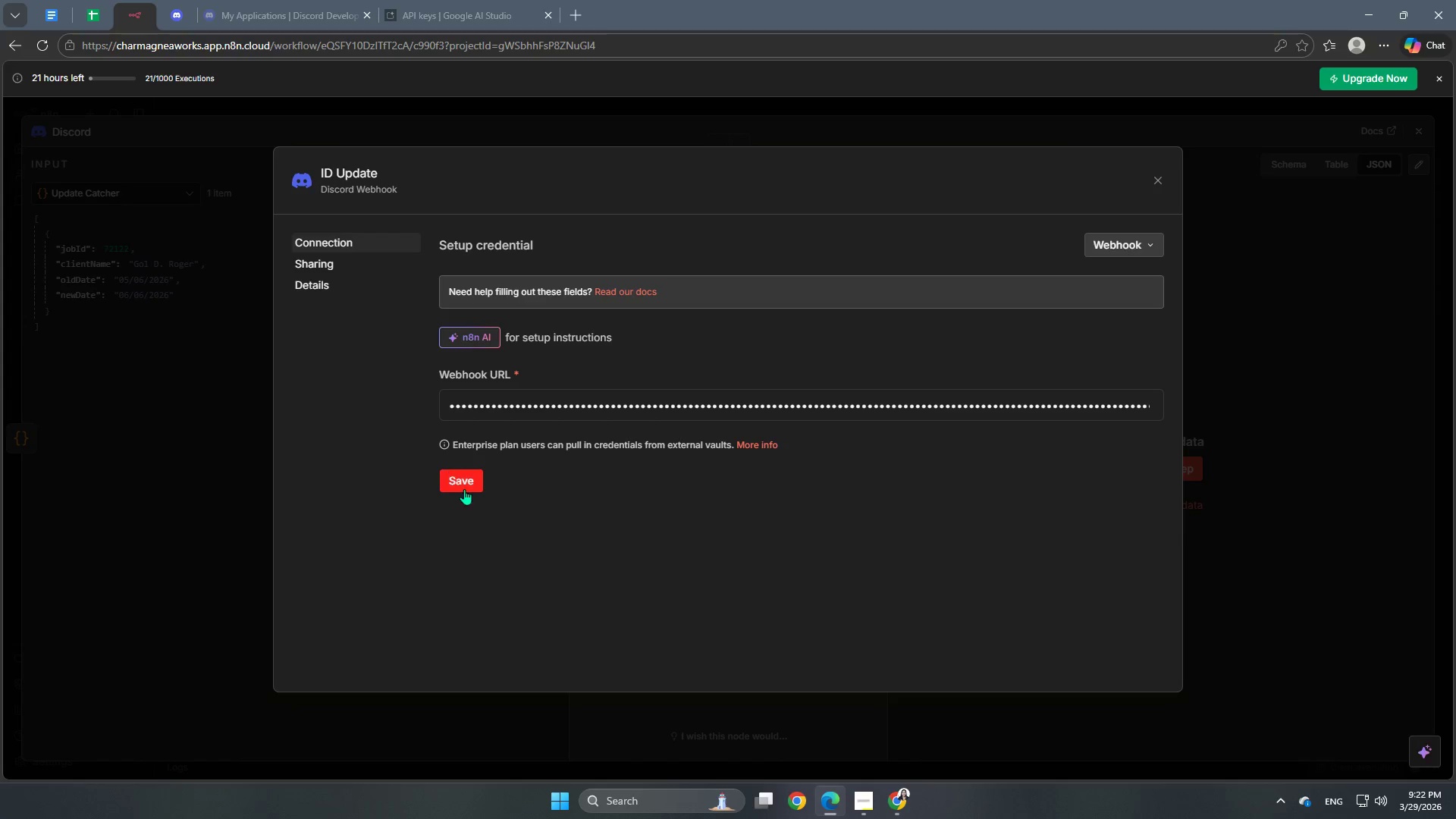 
left_click([468, 480])
 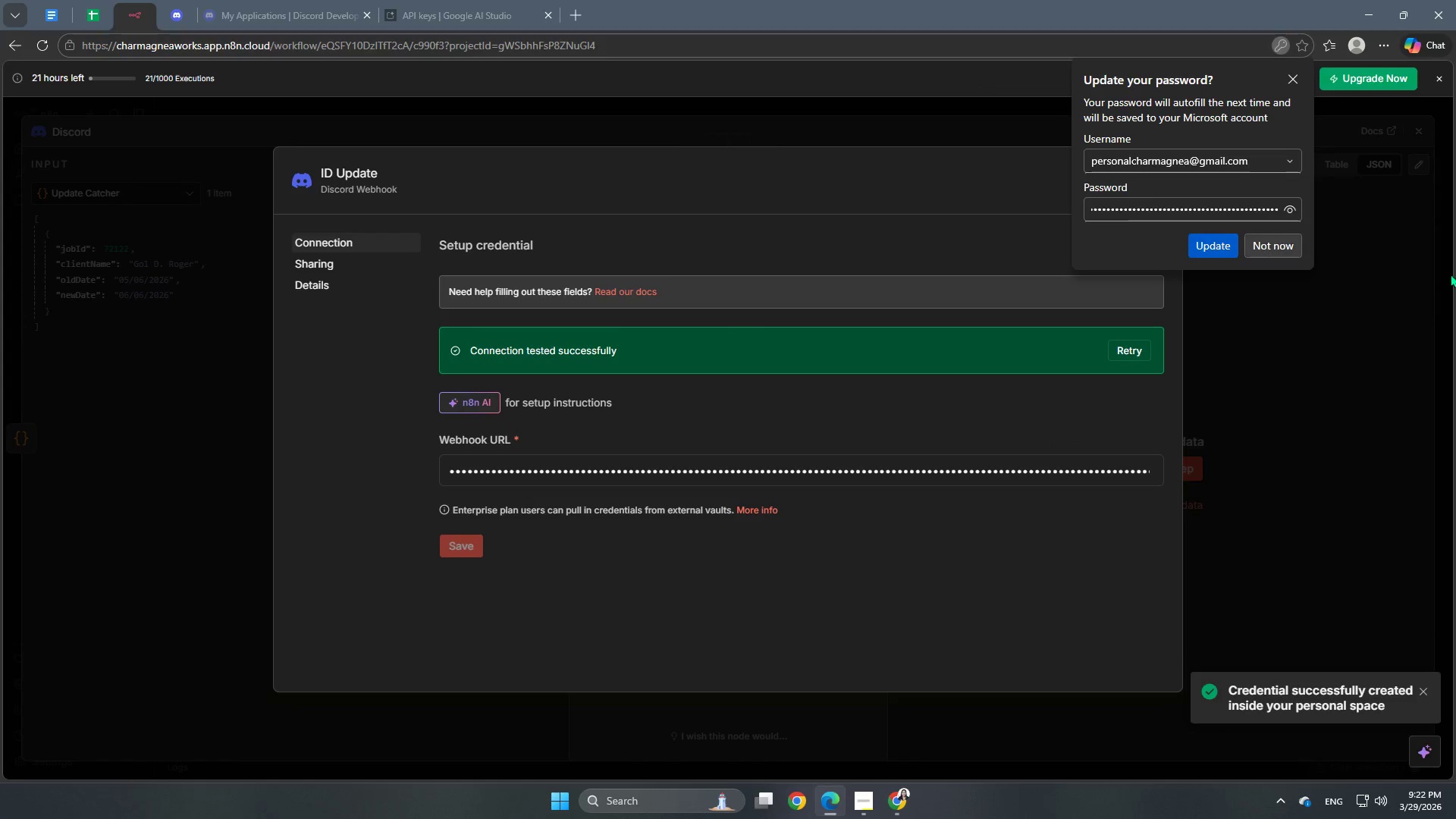 
left_click([1285, 249])
 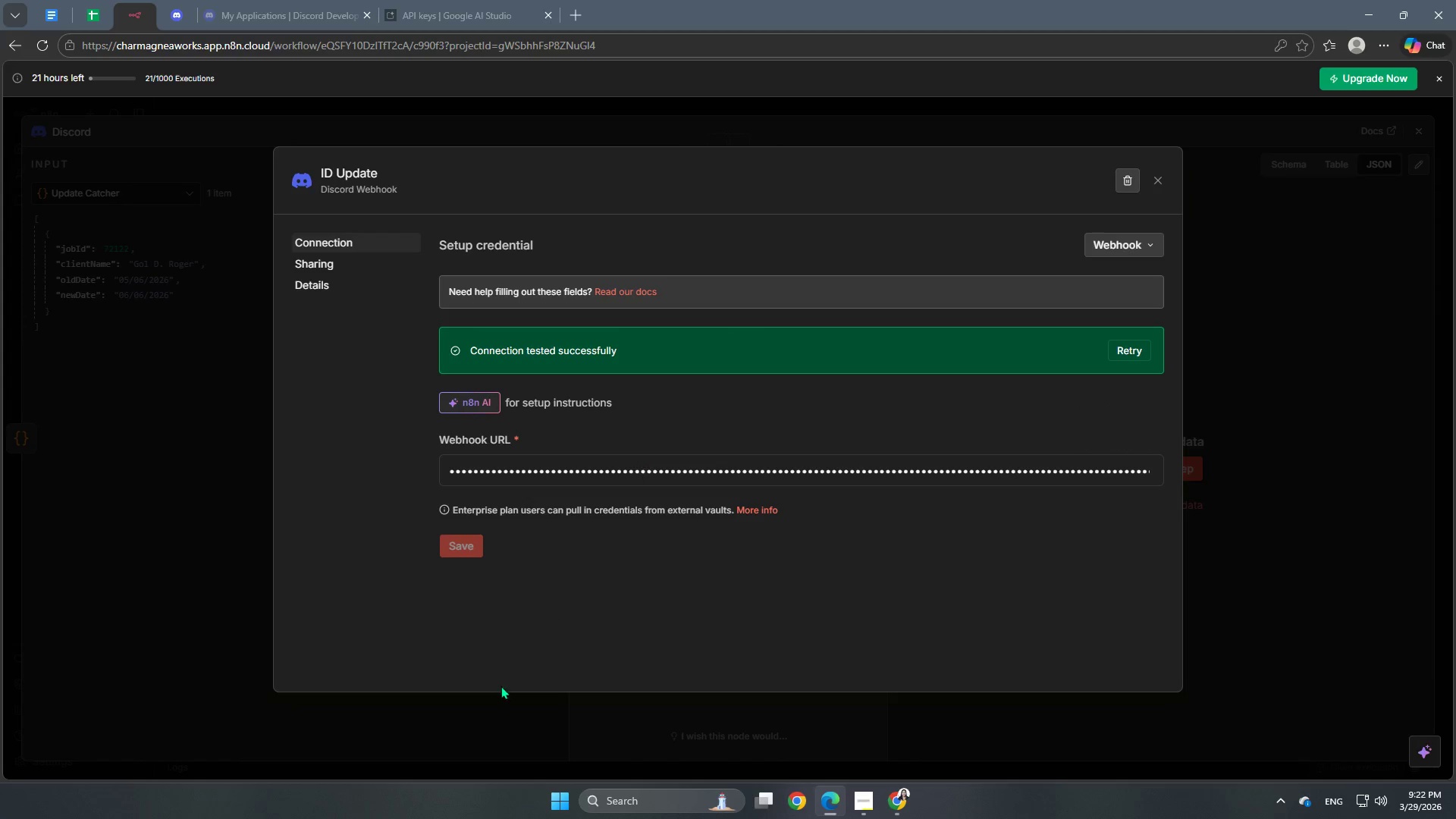 
left_click([1321, 519])
 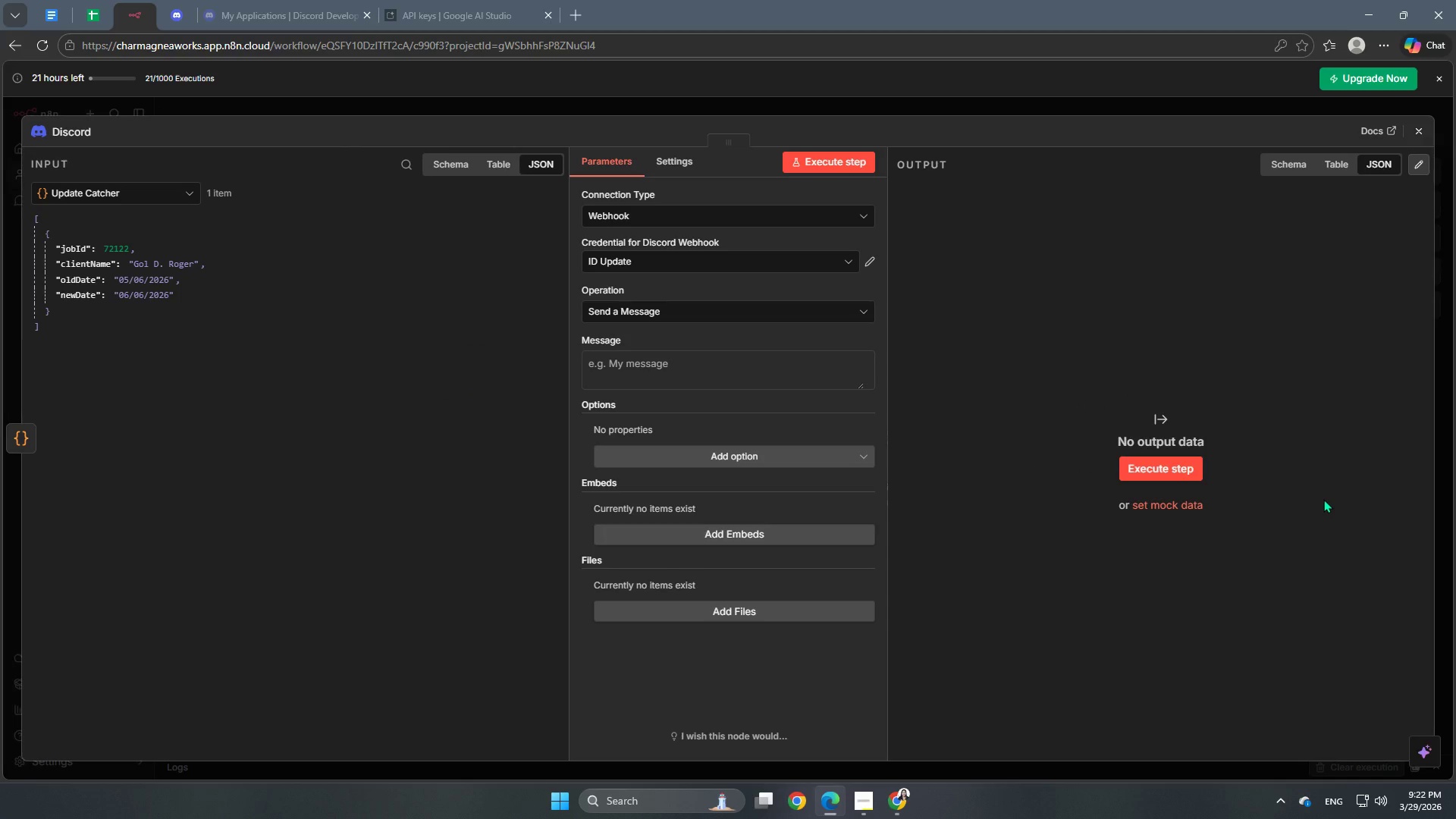 
key(Numpad3)
 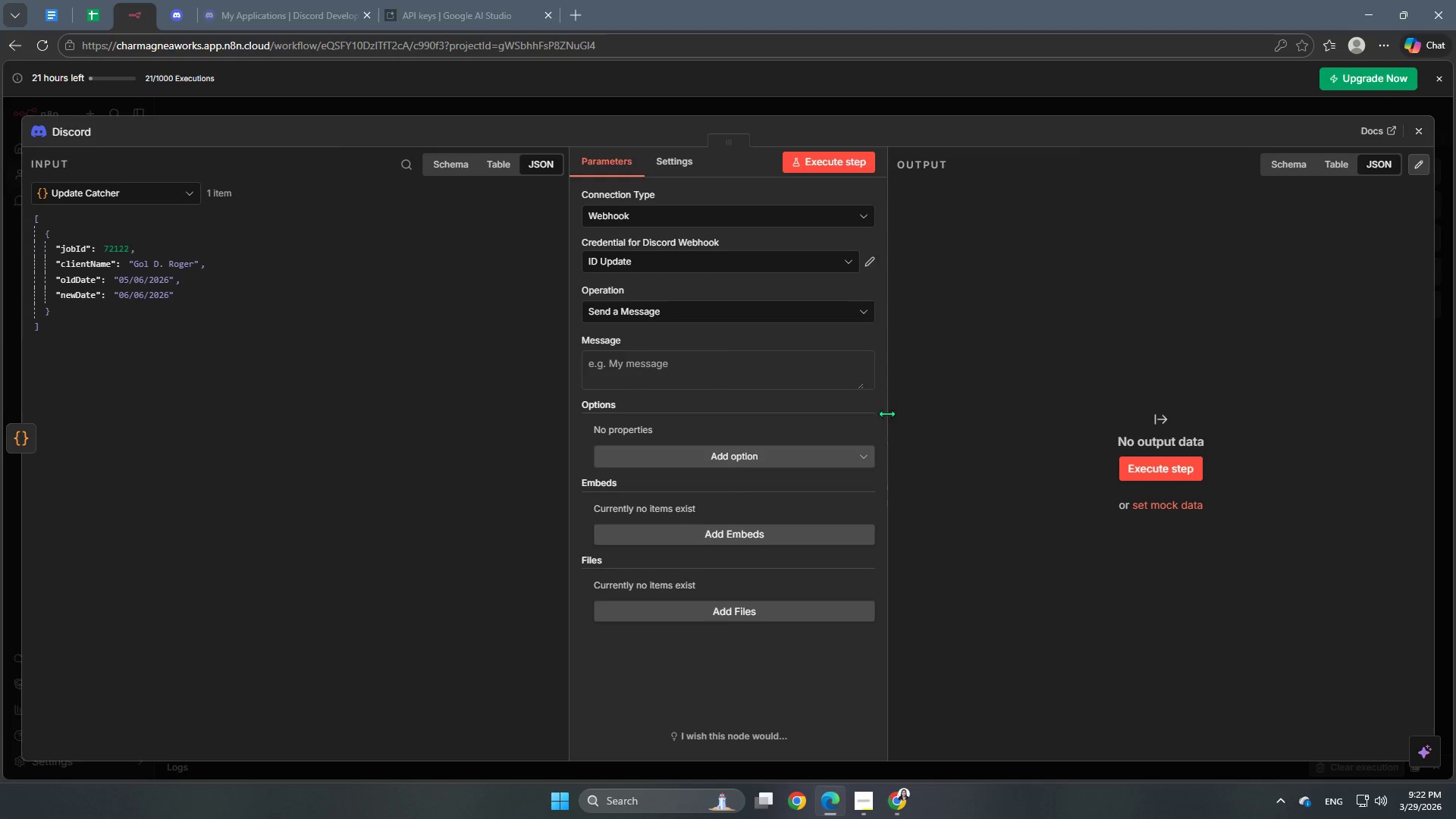 
left_click([680, 372])
 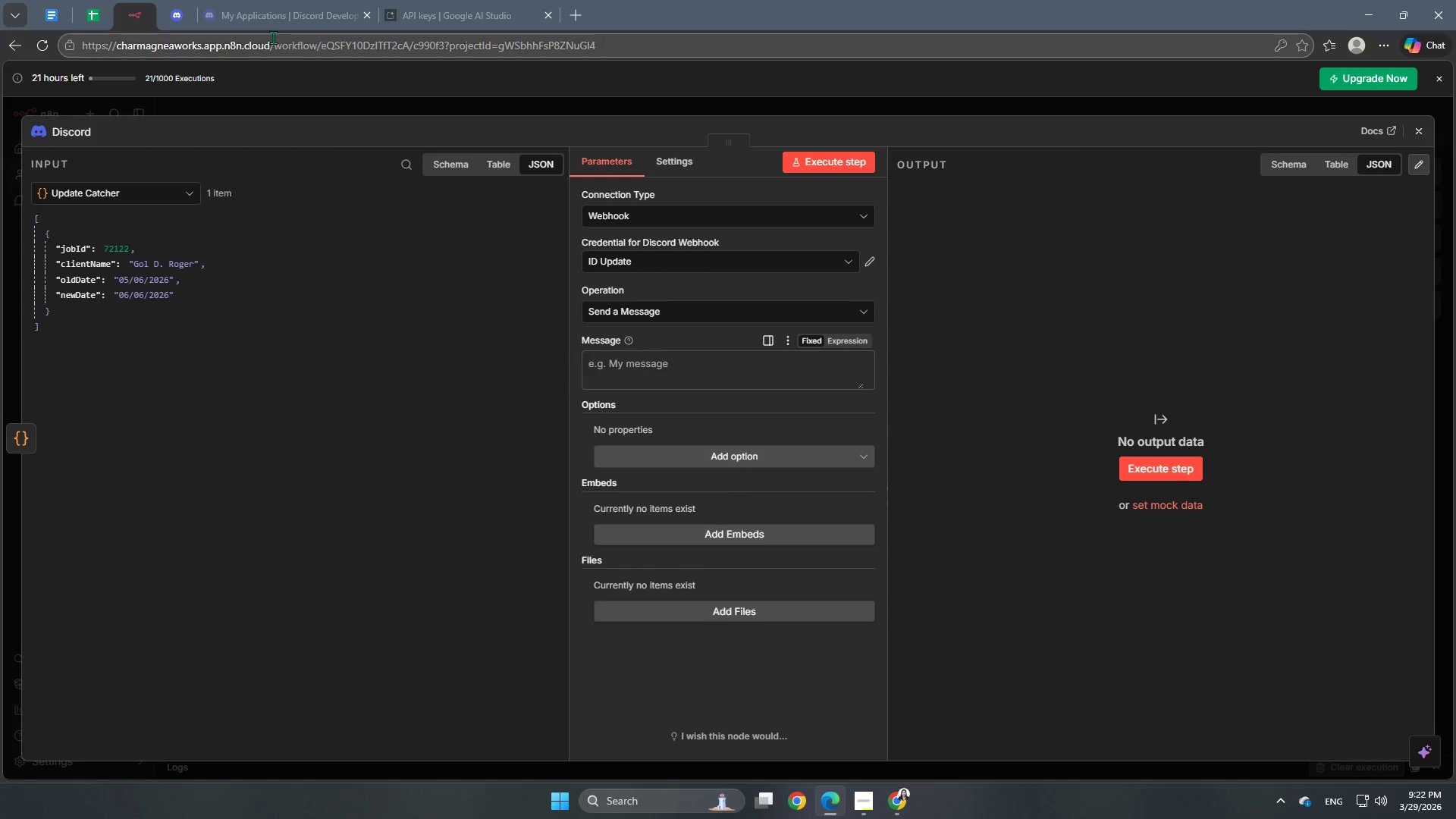 
left_click([257, 18])
 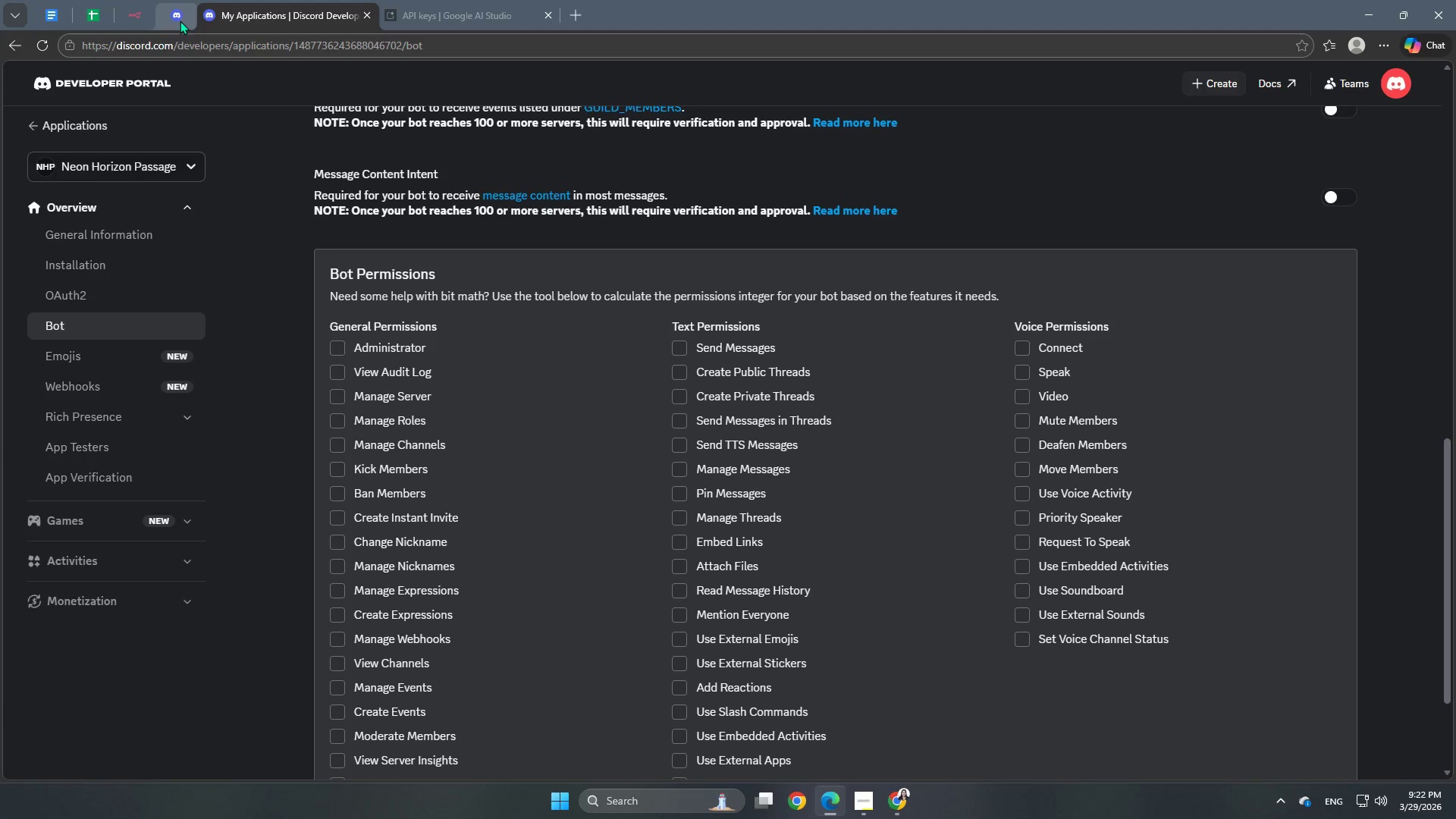 
left_click([185, 14])
 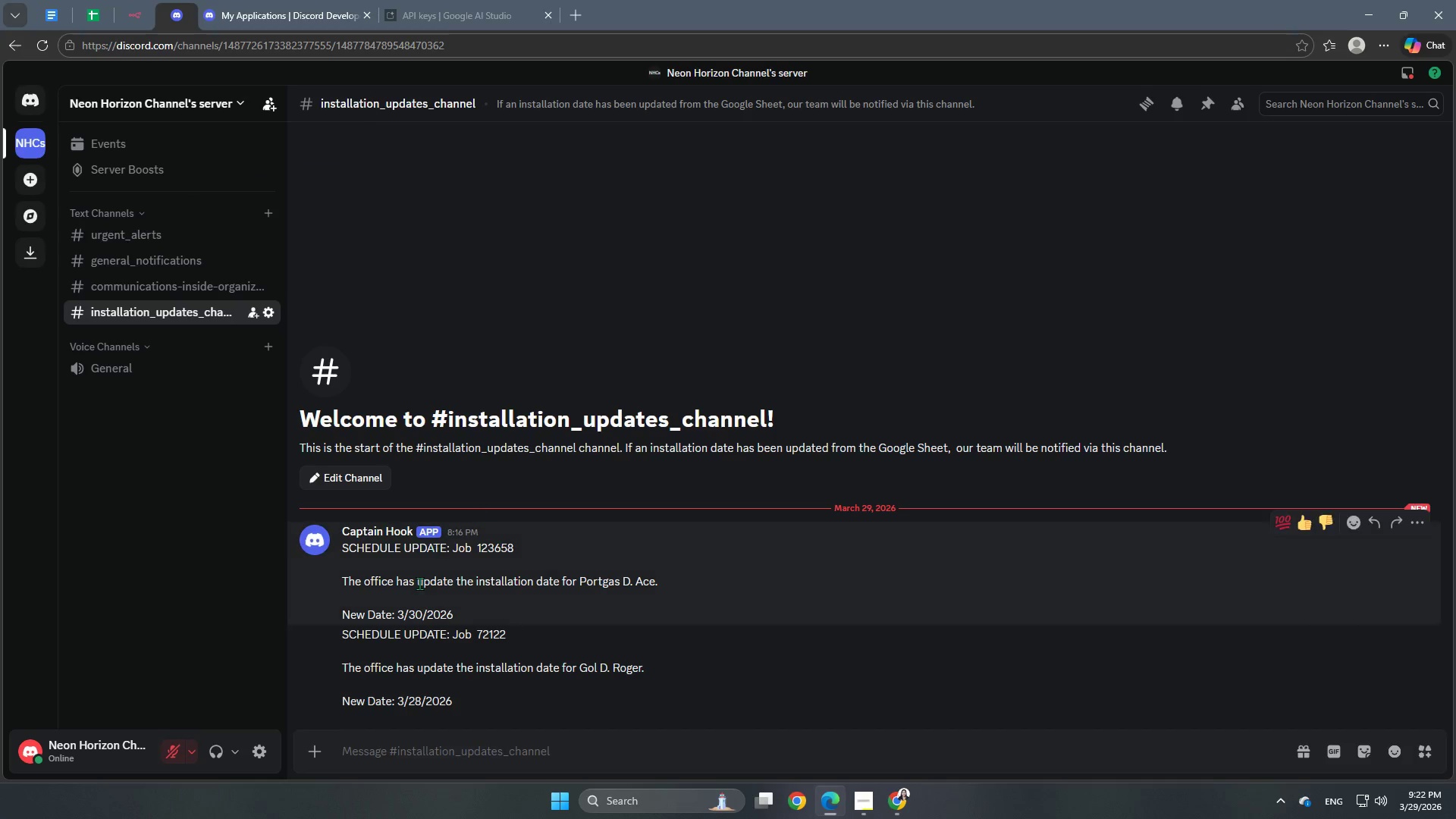 
scroll: coordinate [457, 666], scroll_direction: down, amount: 2.0
 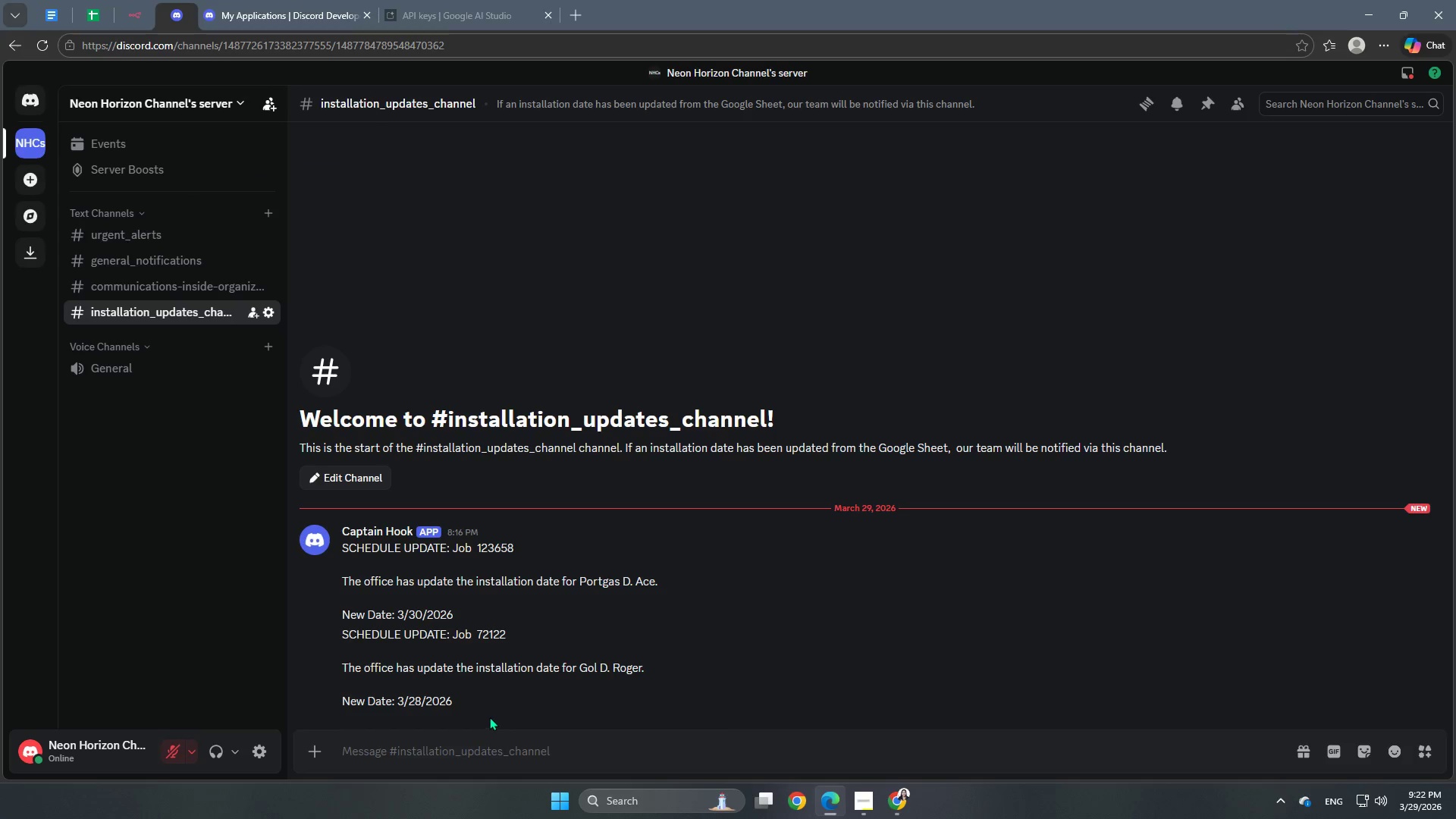 
left_click_drag(start_coordinate=[485, 713], to_coordinate=[354, 647])
 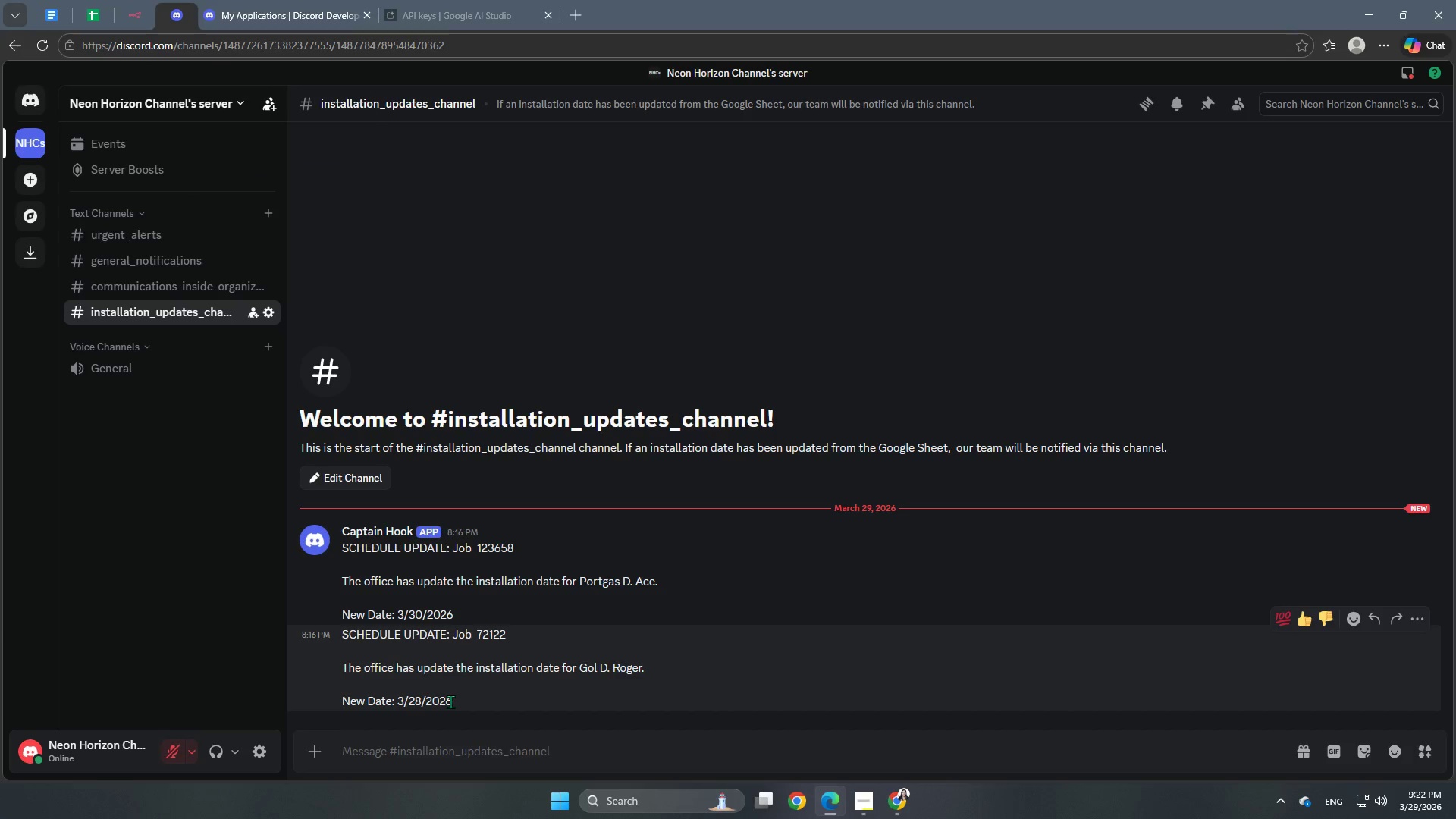 
left_click([450, 701])
 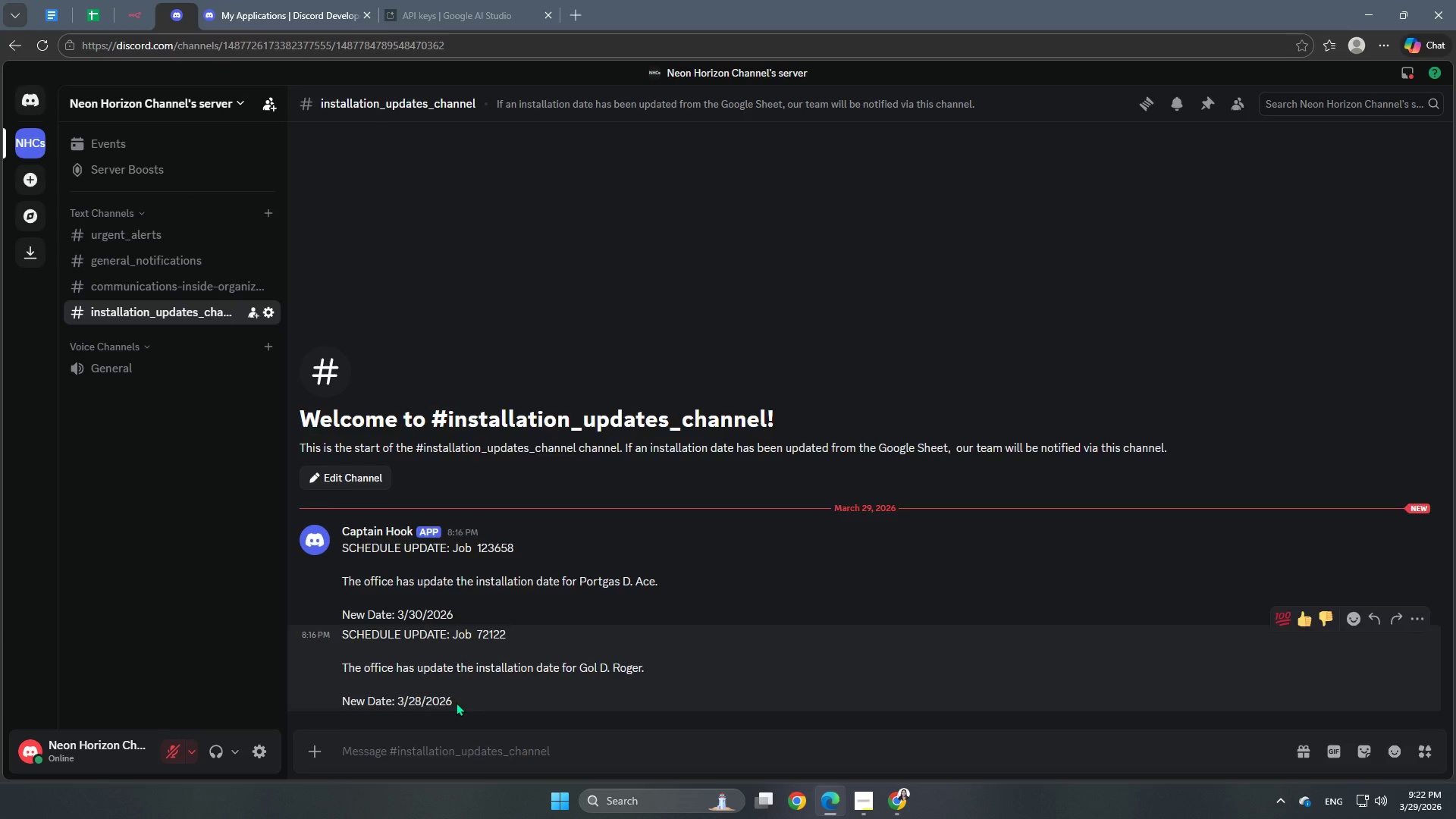 
left_click_drag(start_coordinate=[456, 702], to_coordinate=[398, 695])
 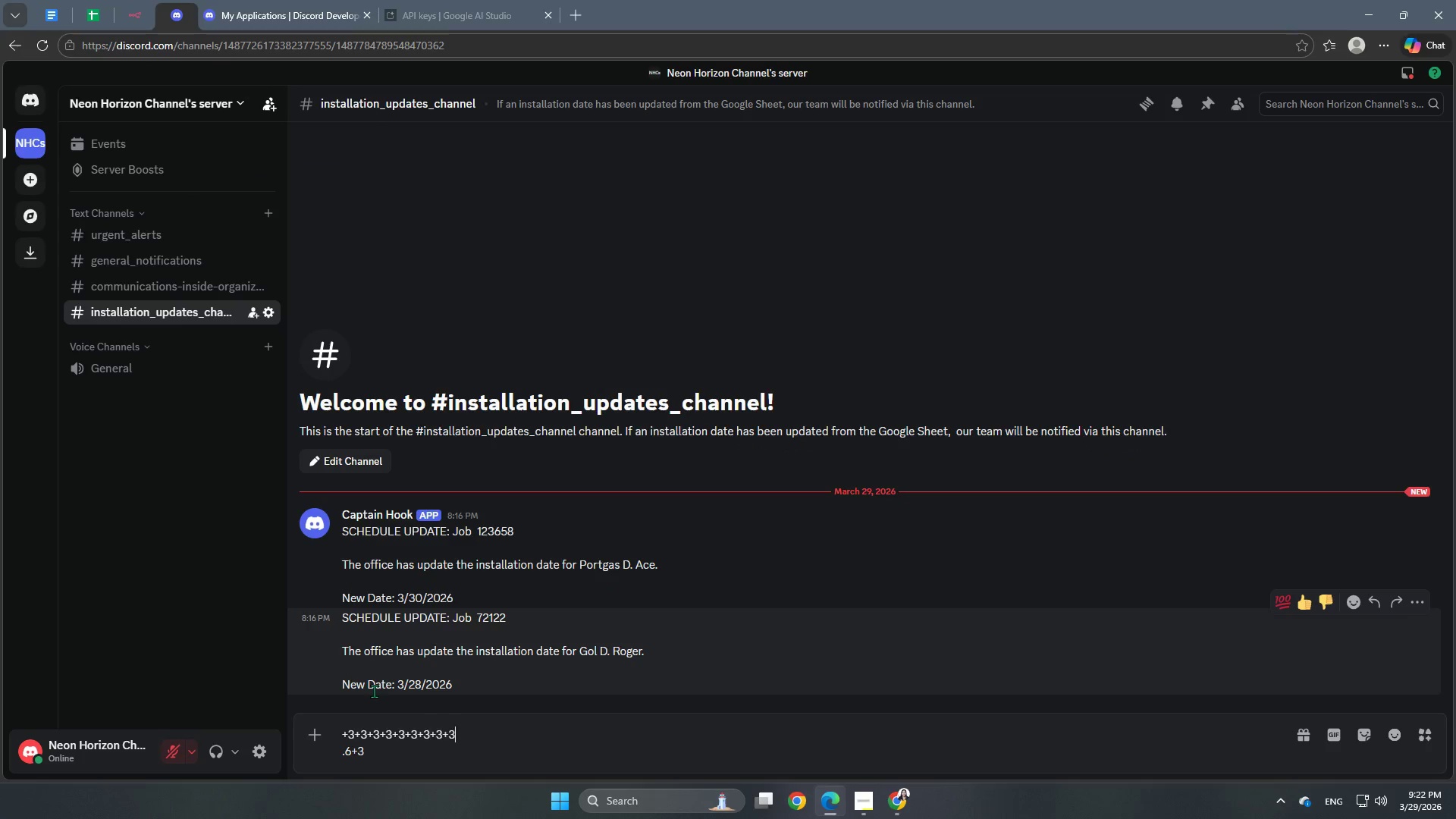 
key(NumpadEnter)
 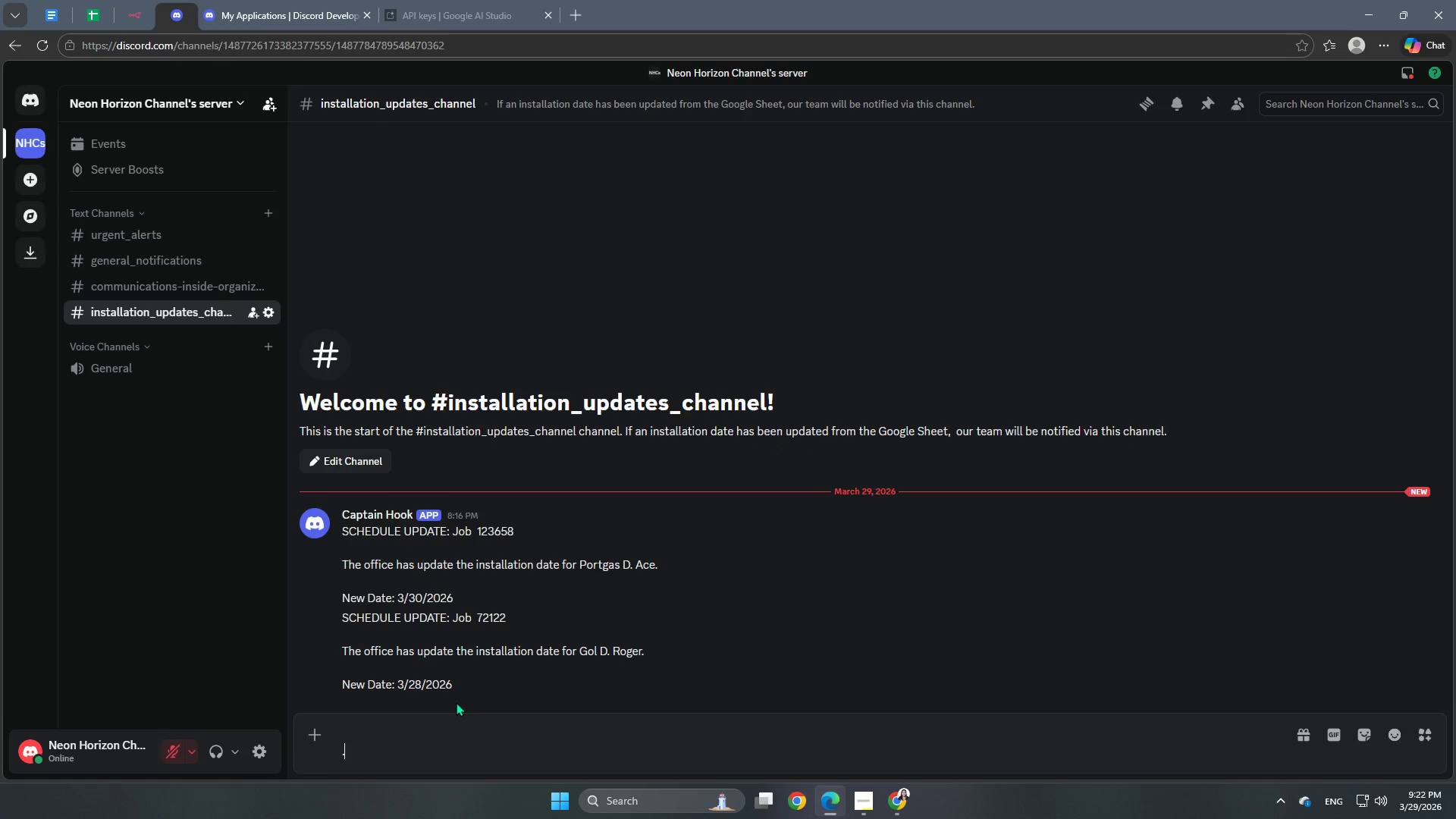 
key(NumpadDecimal)
 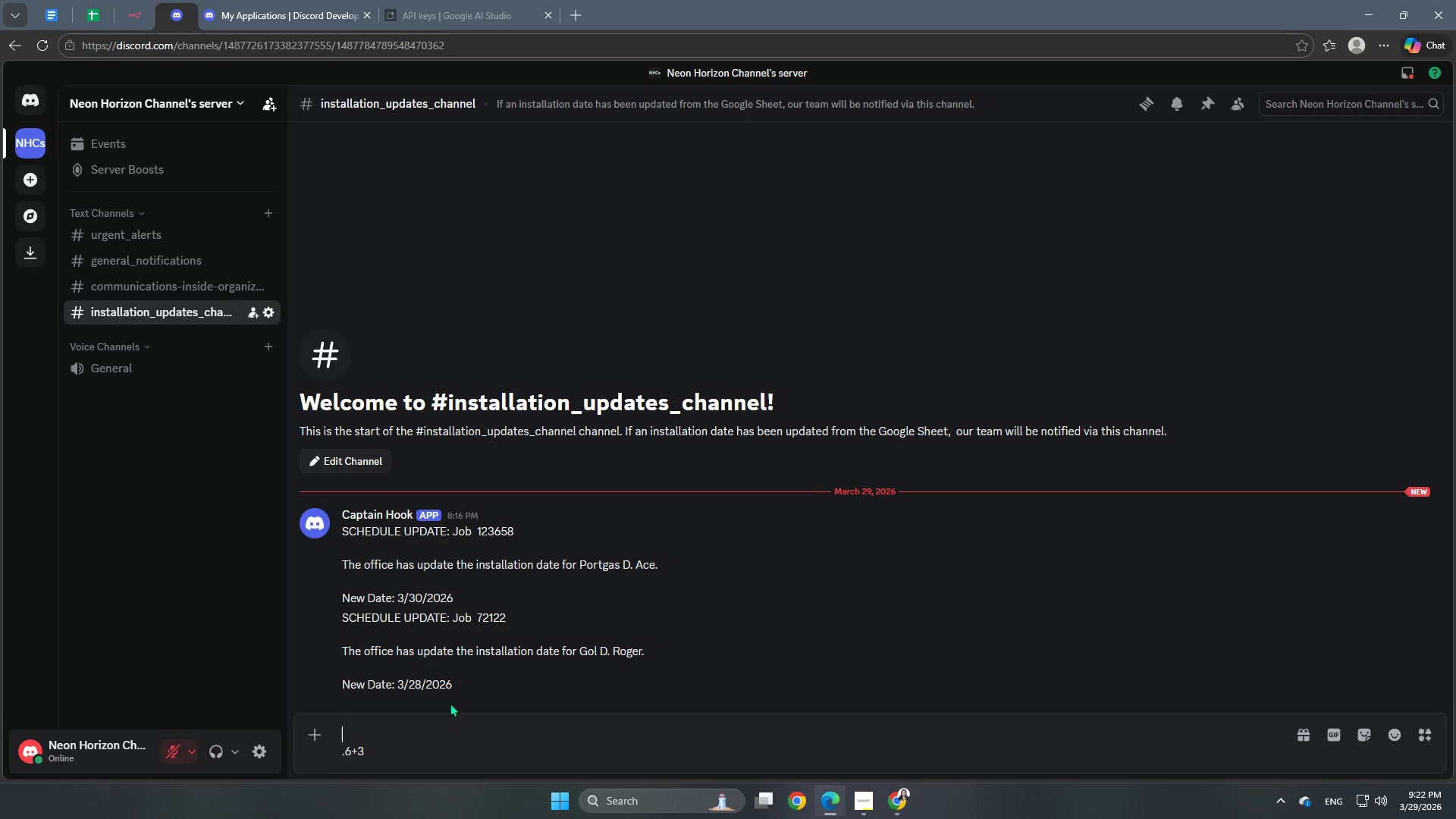 
hold_key(key=Numpad6, duration=1.01)
 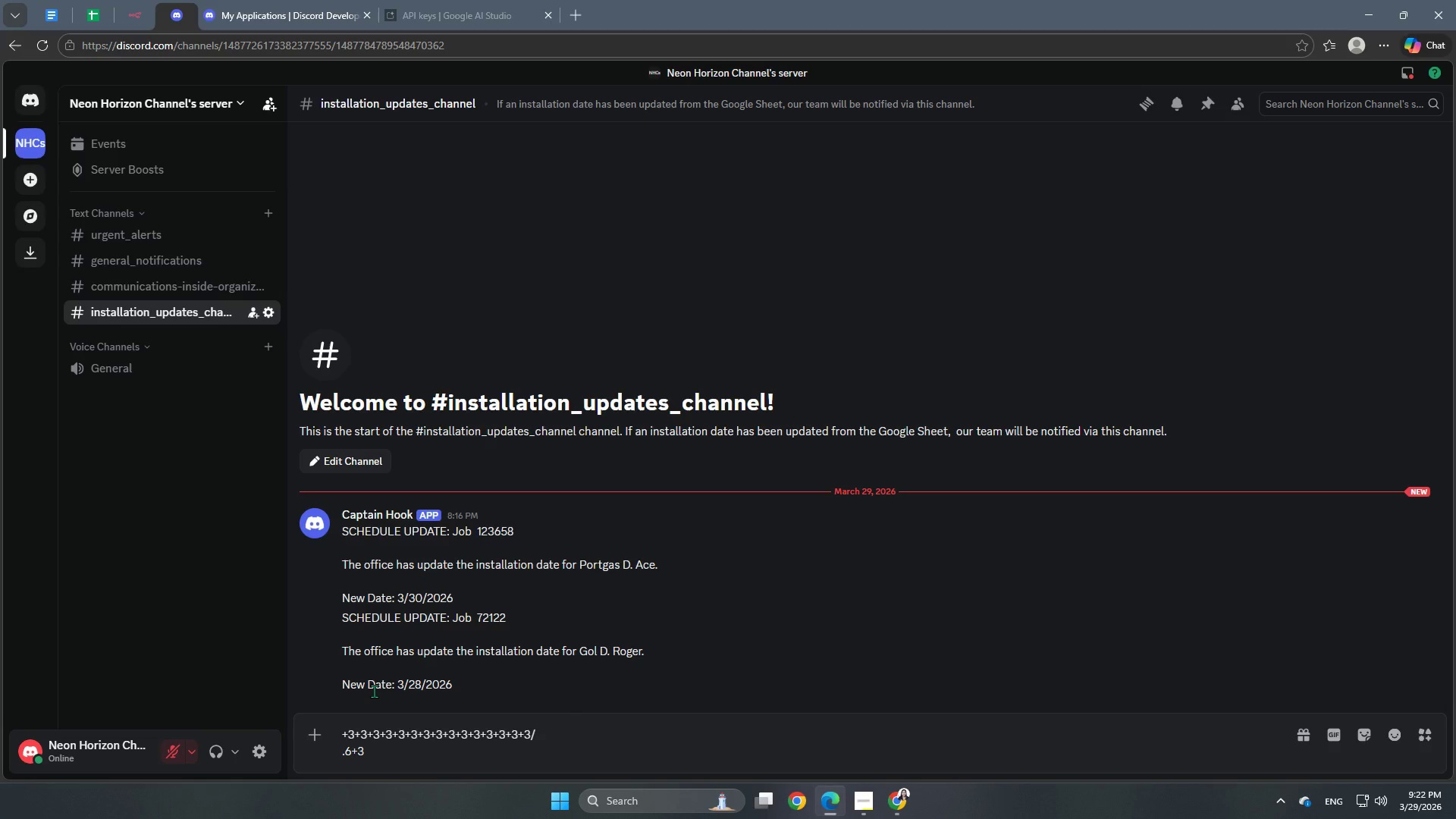 
hold_key(key=Numpad3, duration=0.98)
 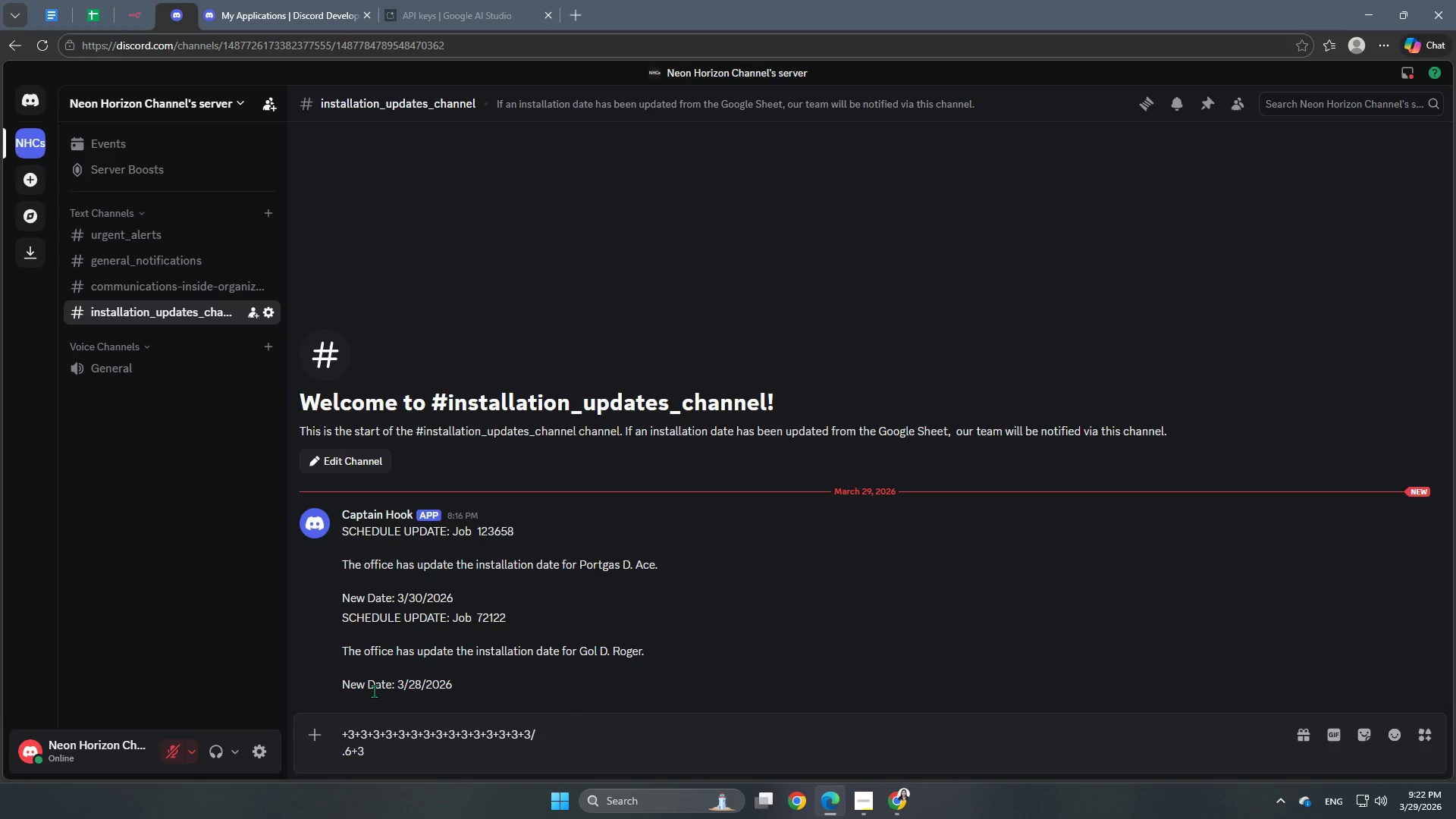 
hold_key(key=NumpadAdd, duration=0.98)
 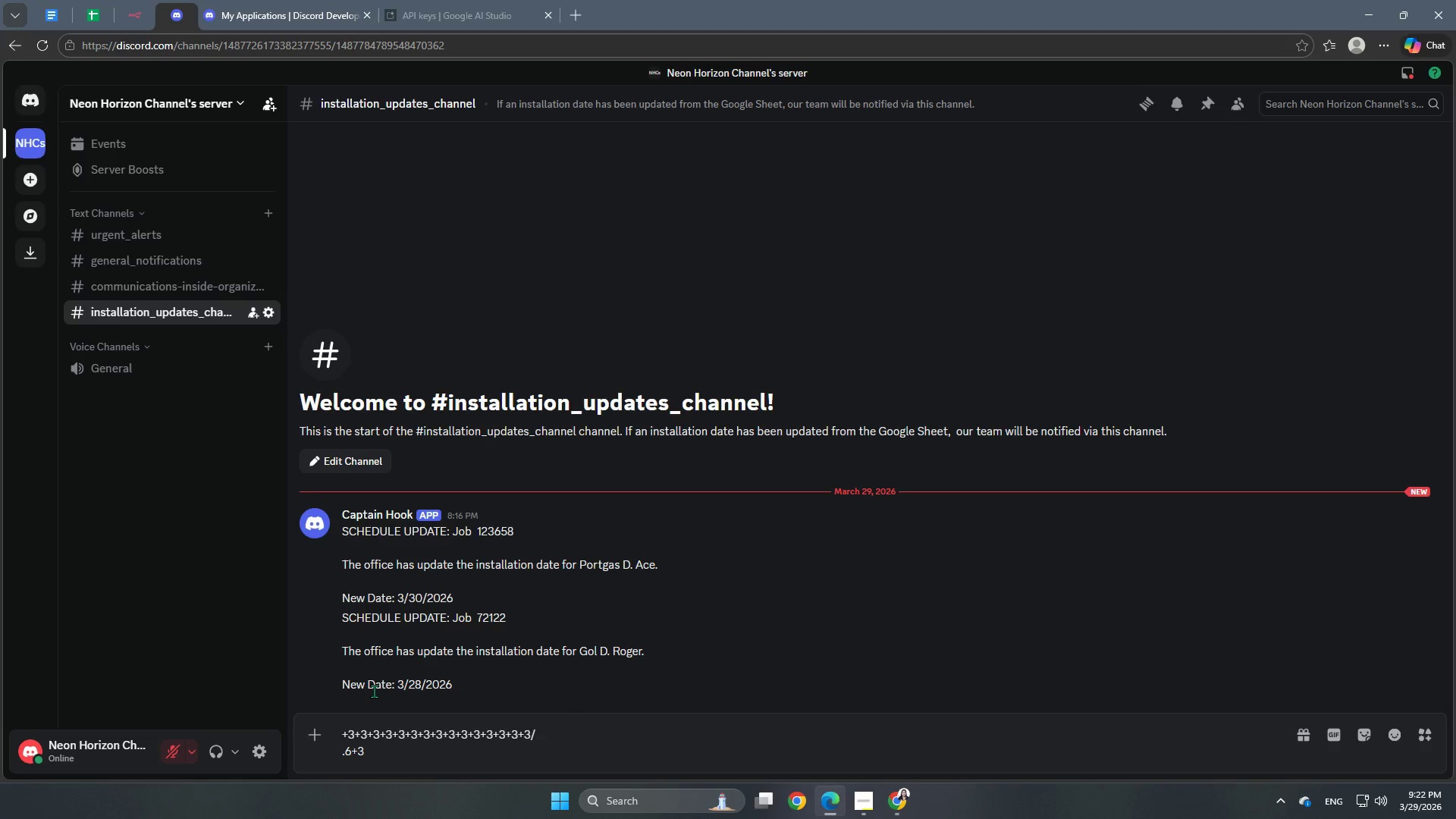 
key(NumpadDivide)
 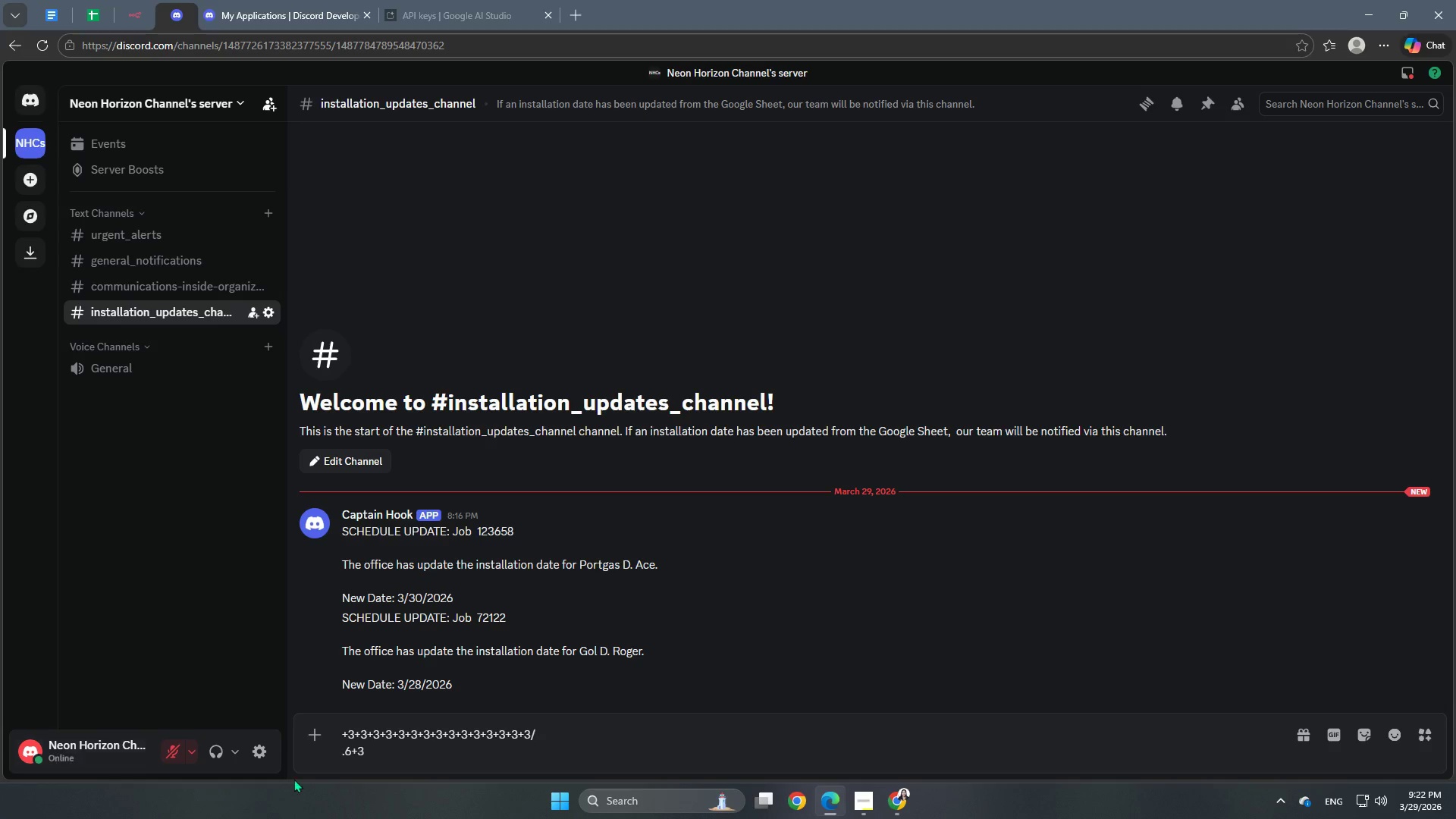 
left_click_drag(start_coordinate=[375, 759], to_coordinate=[318, 730])
 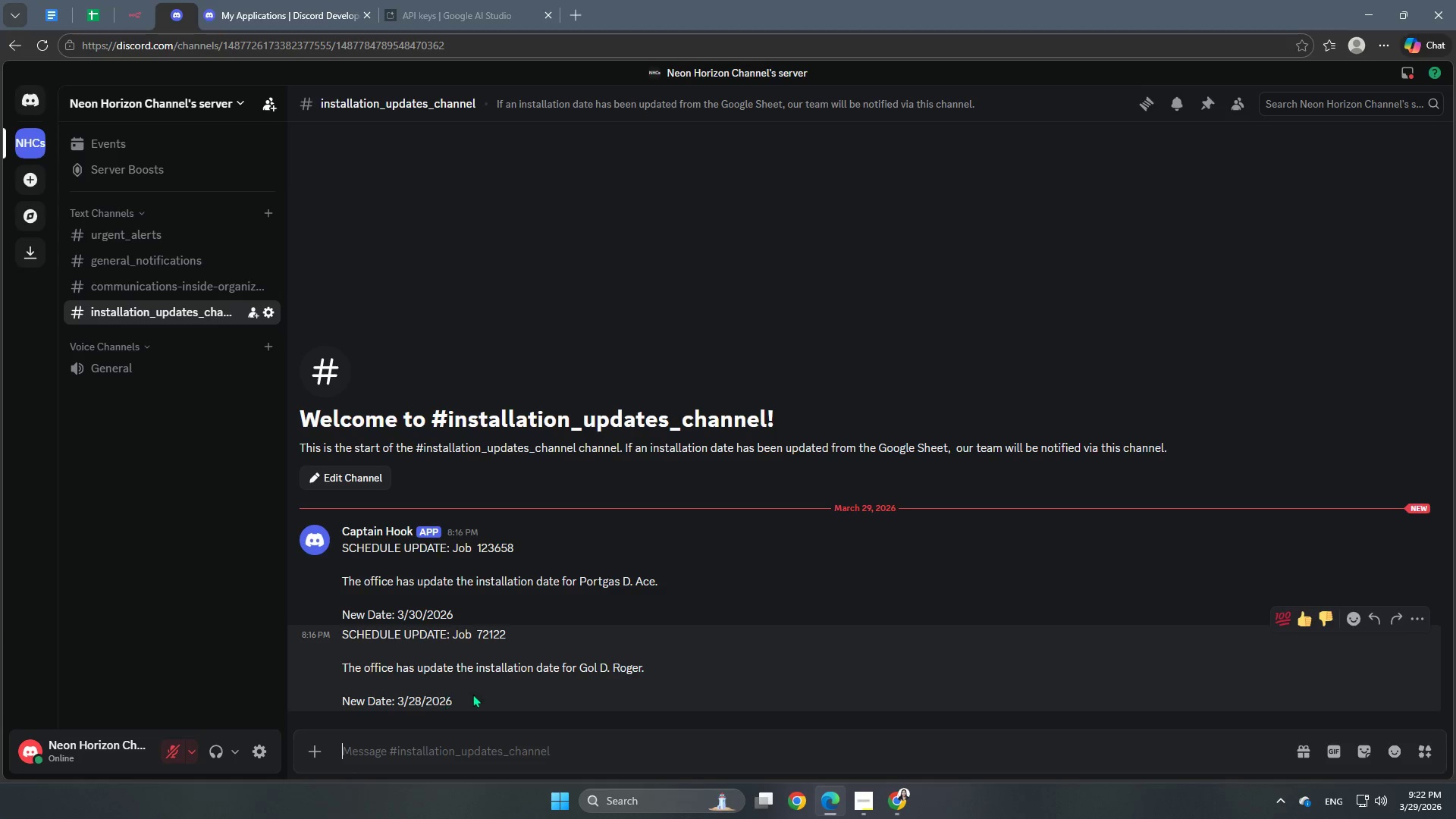 
key(Backspace)
 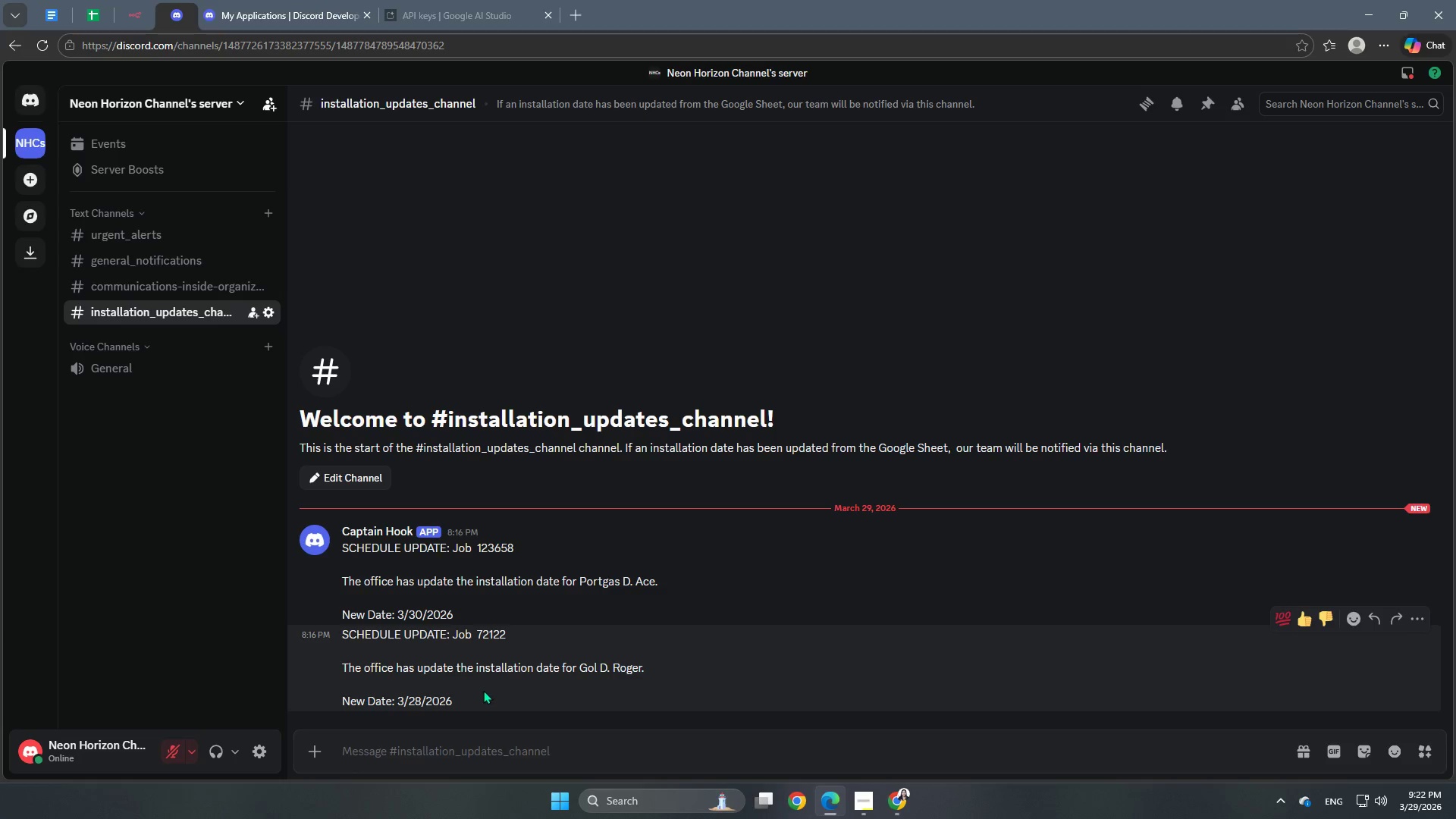 
left_click_drag(start_coordinate=[485, 695], to_coordinate=[340, 632])
 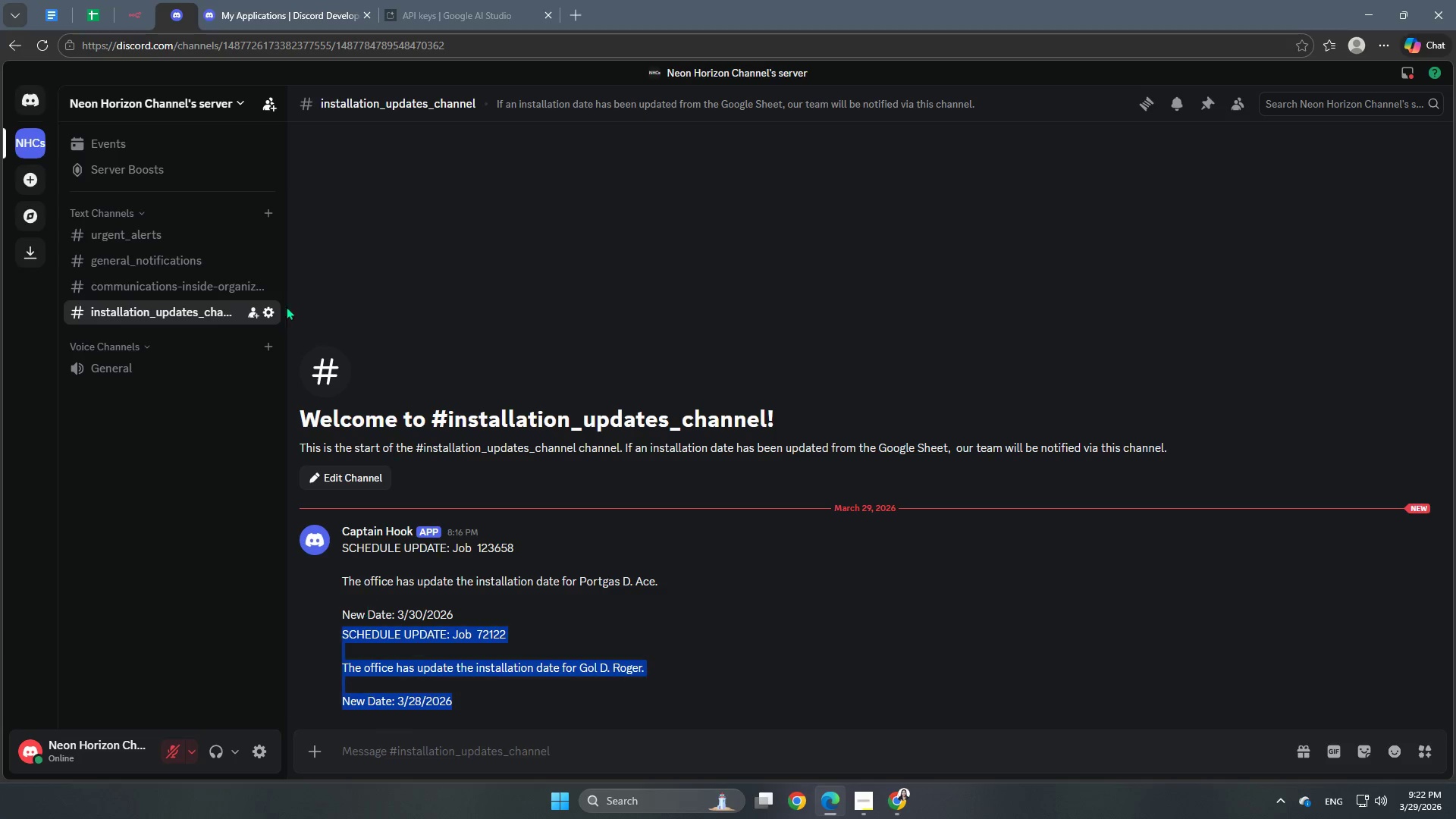 
hold_key(key=ControlLeft, duration=0.33)
 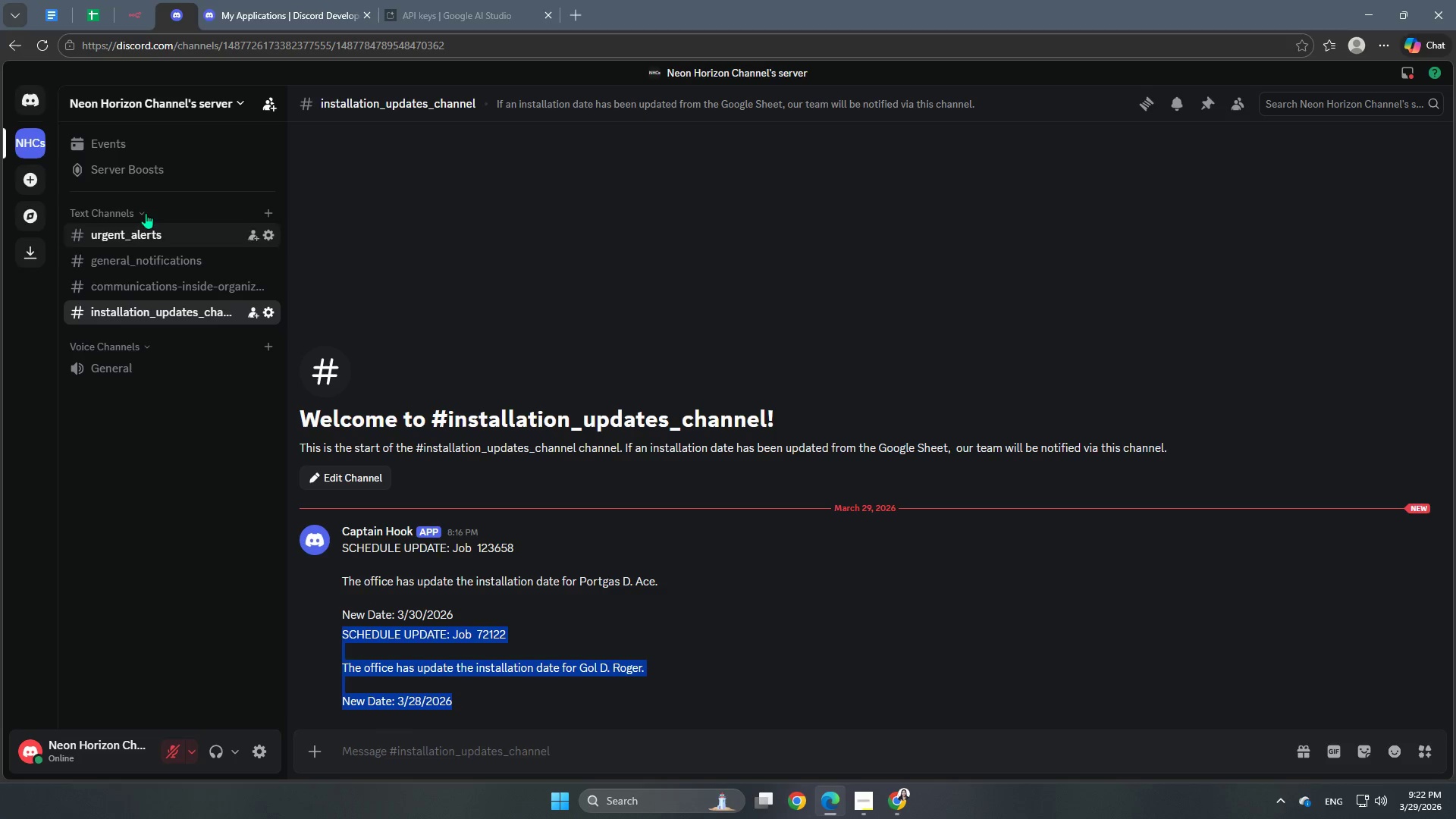 
key(C)
 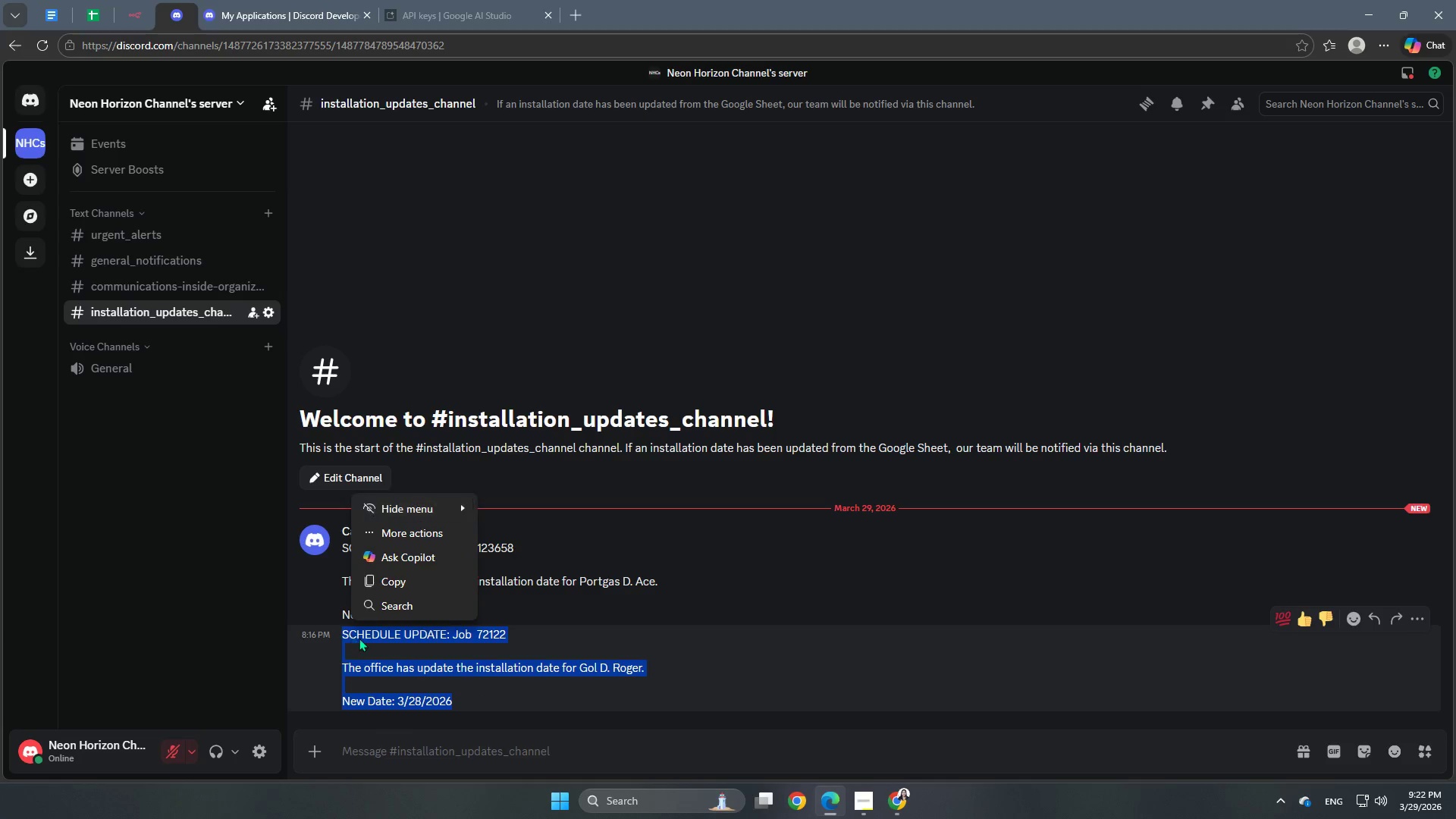 
key(Control+ControlLeft)
 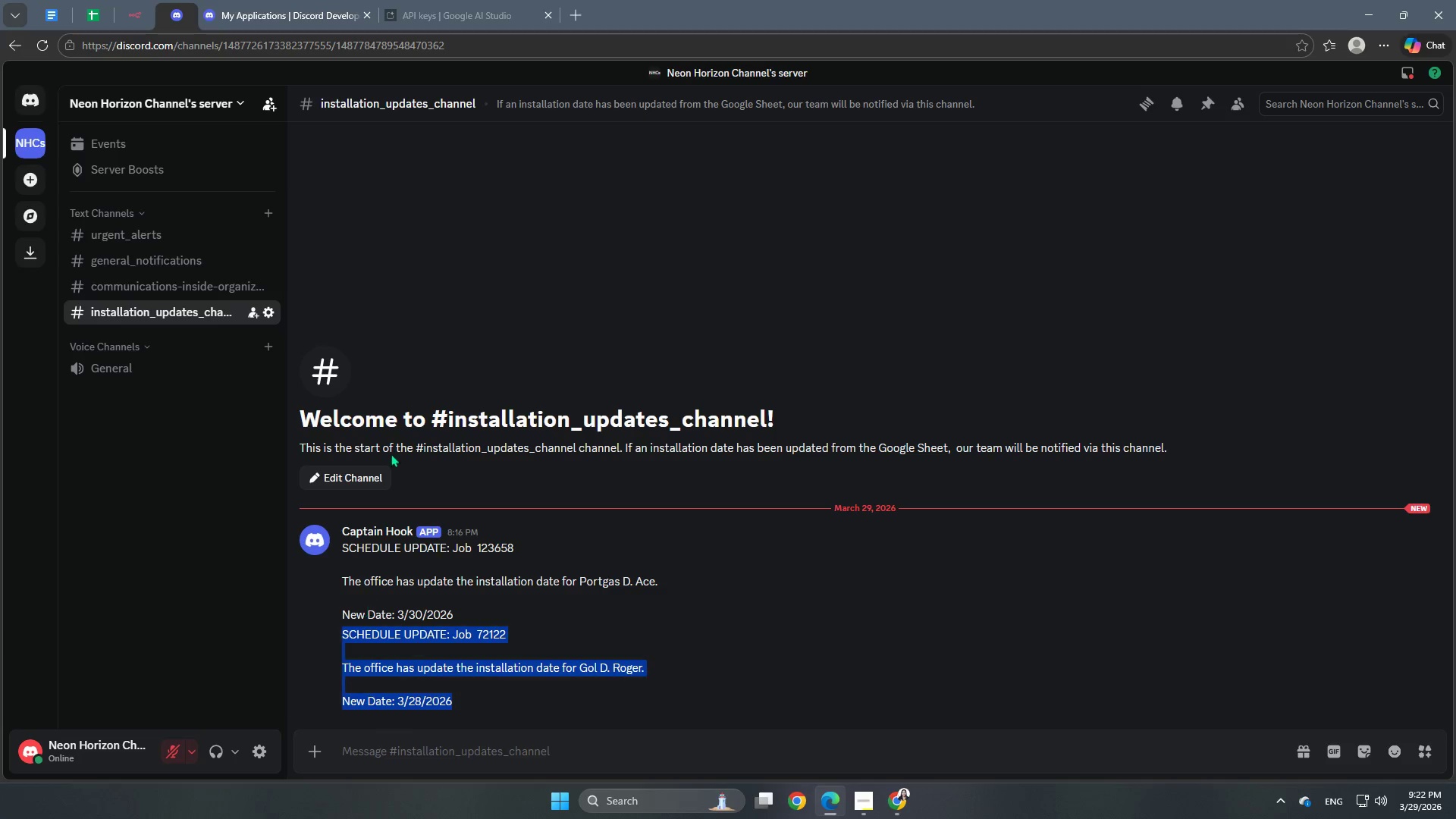 
key(Control+C)
 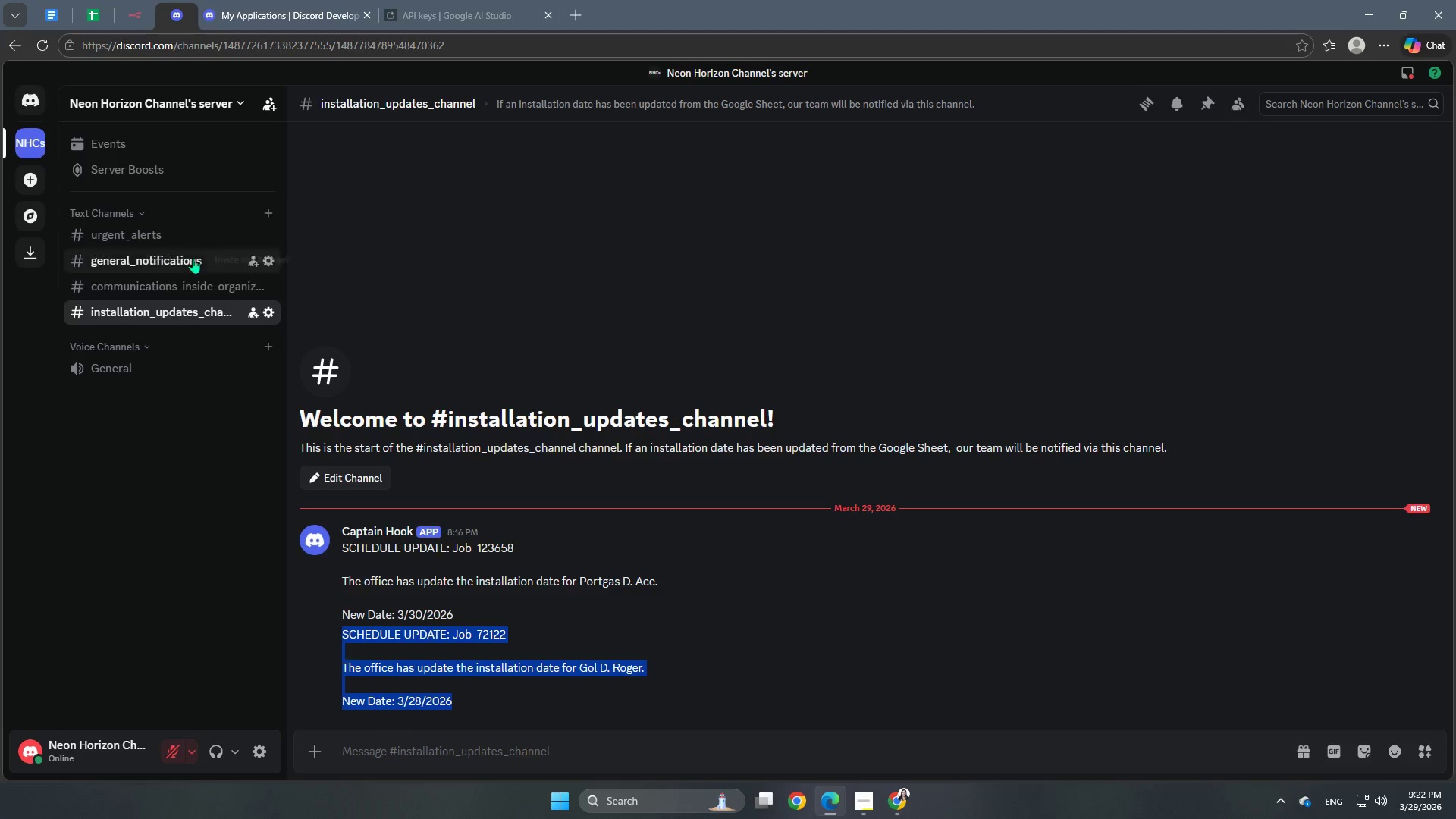 
key(Control+ControlLeft)
 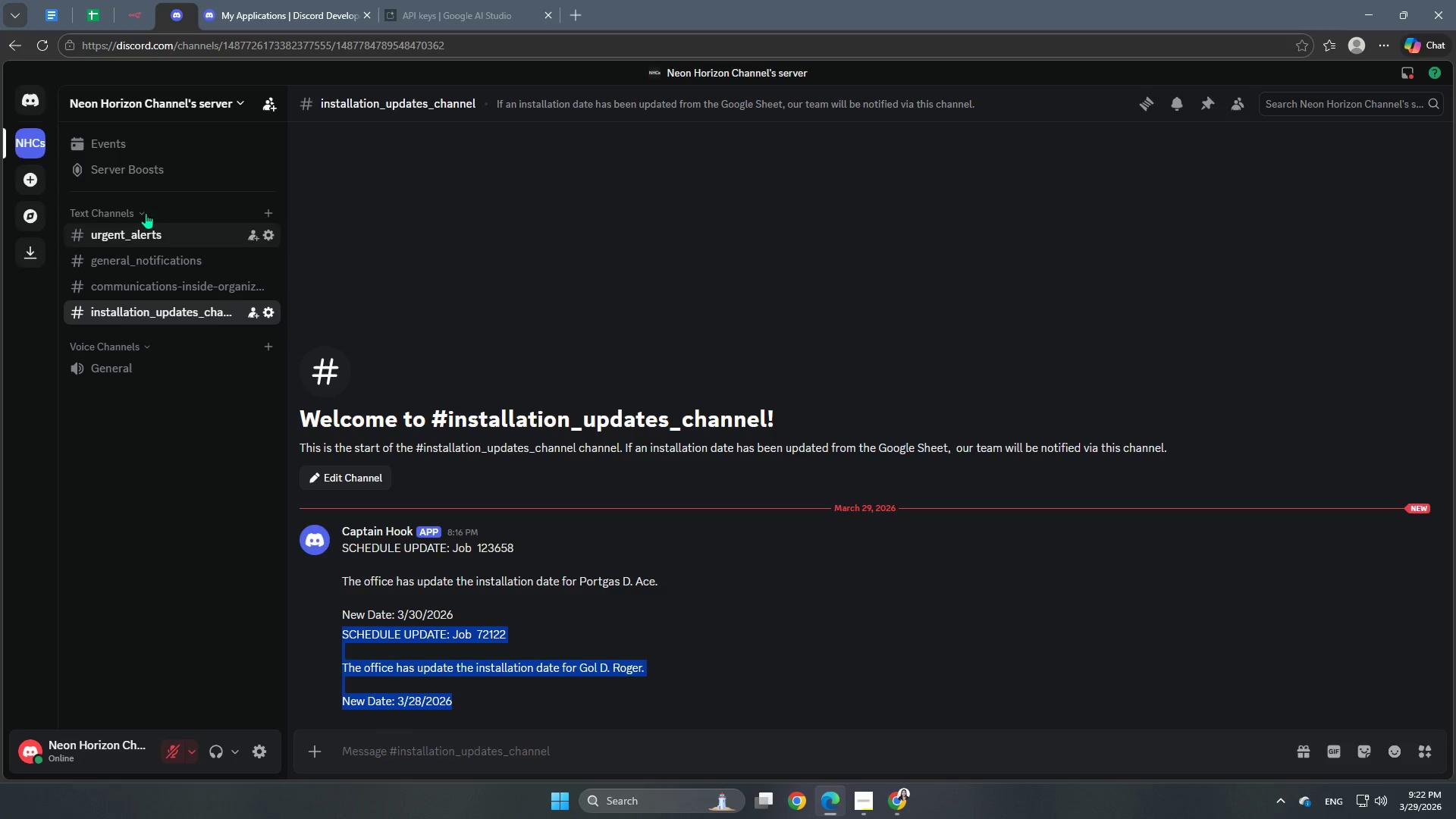 
key(Control+C)
 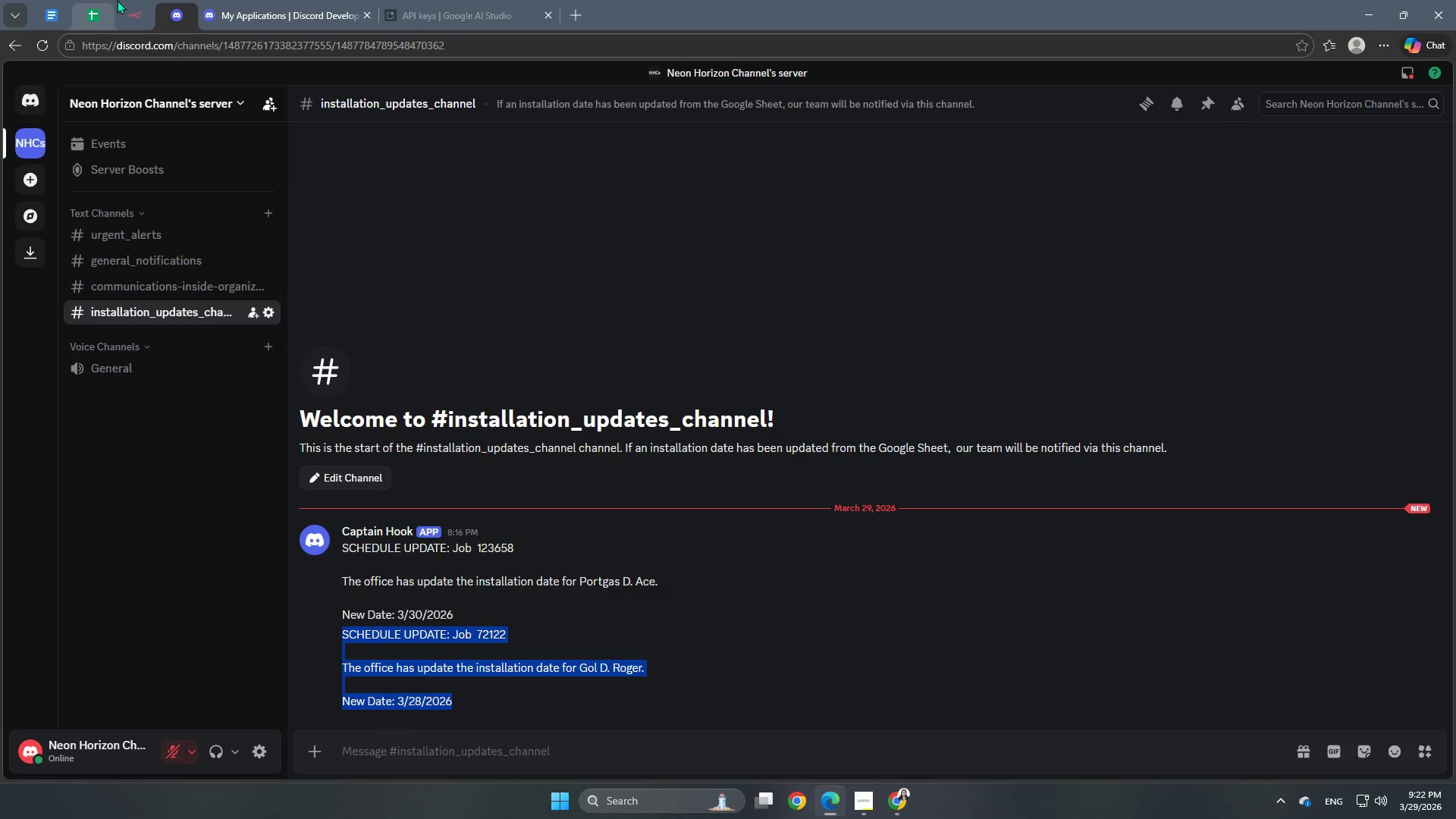 
left_click([132, 2])
 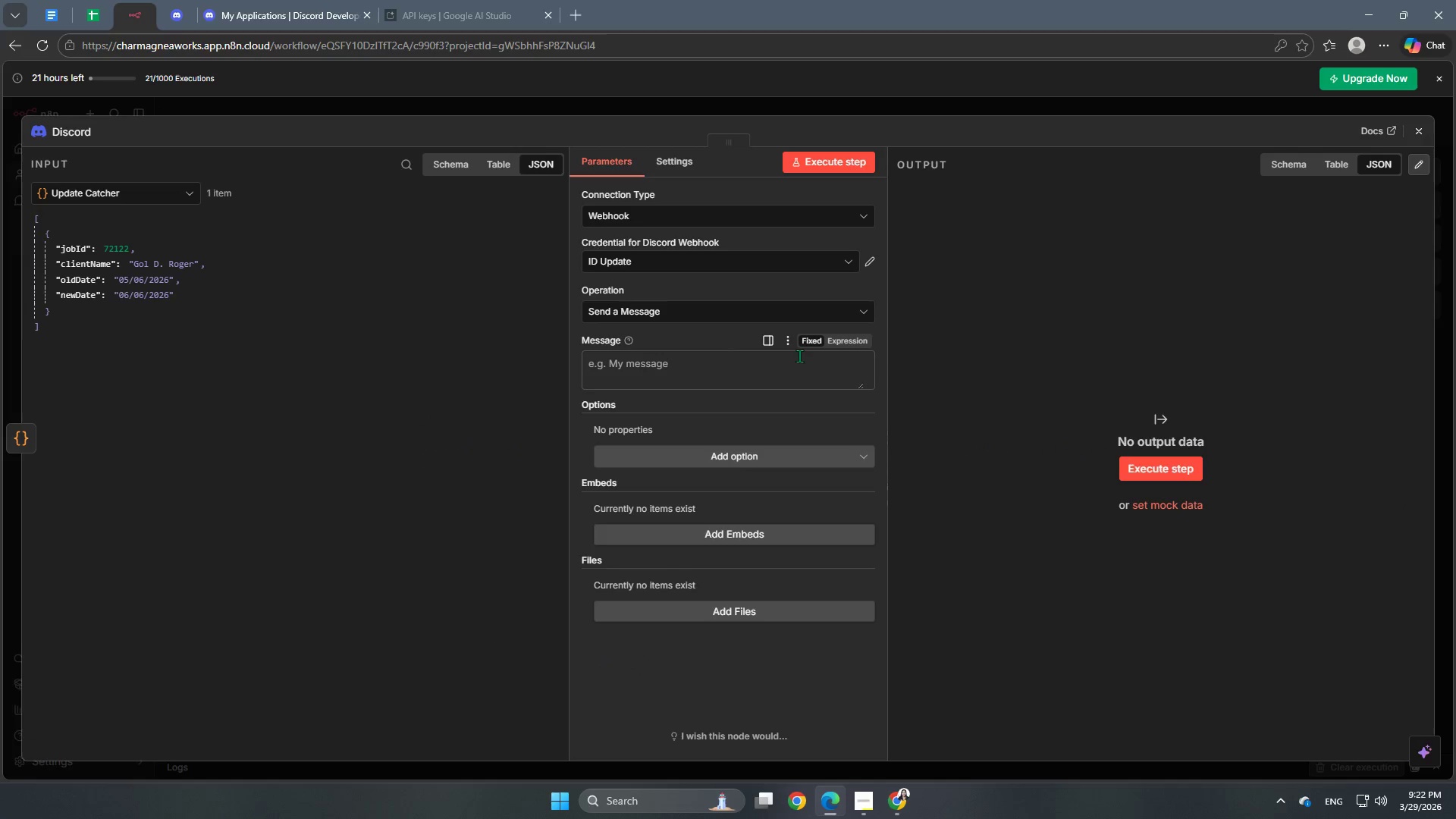 
left_click([676, 388])
 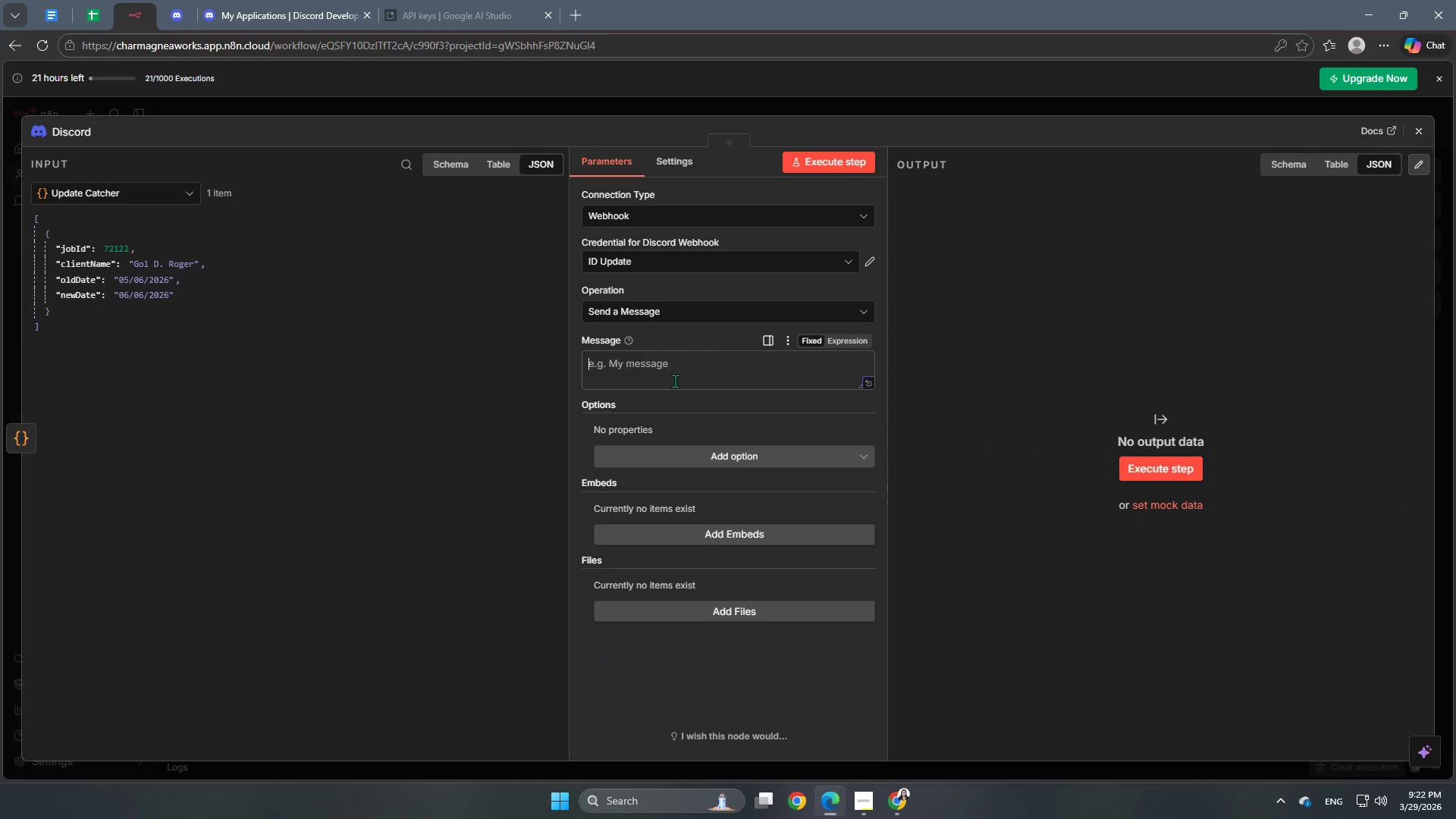 
key(Control+V)
 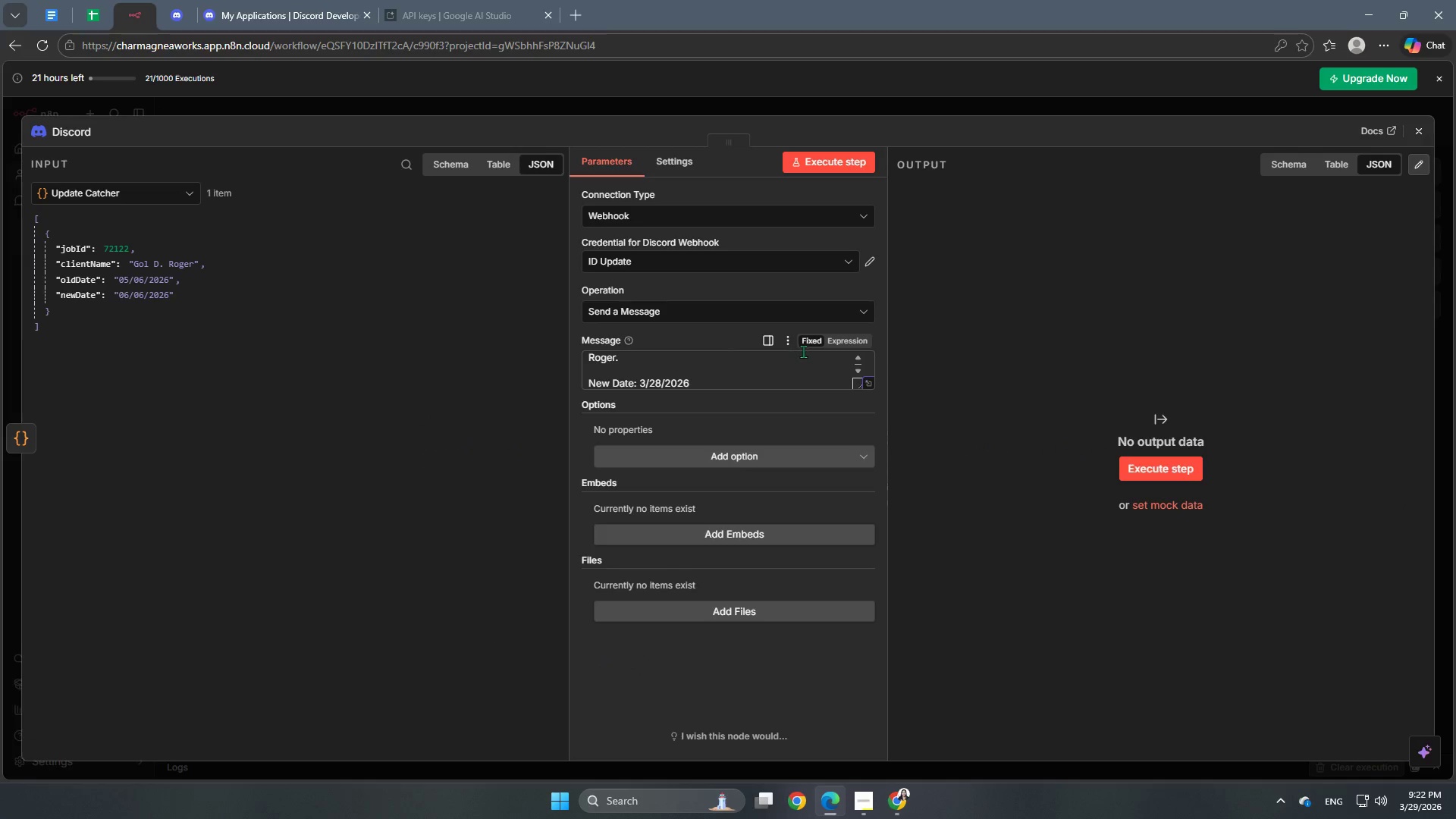 
left_click([834, 338])
 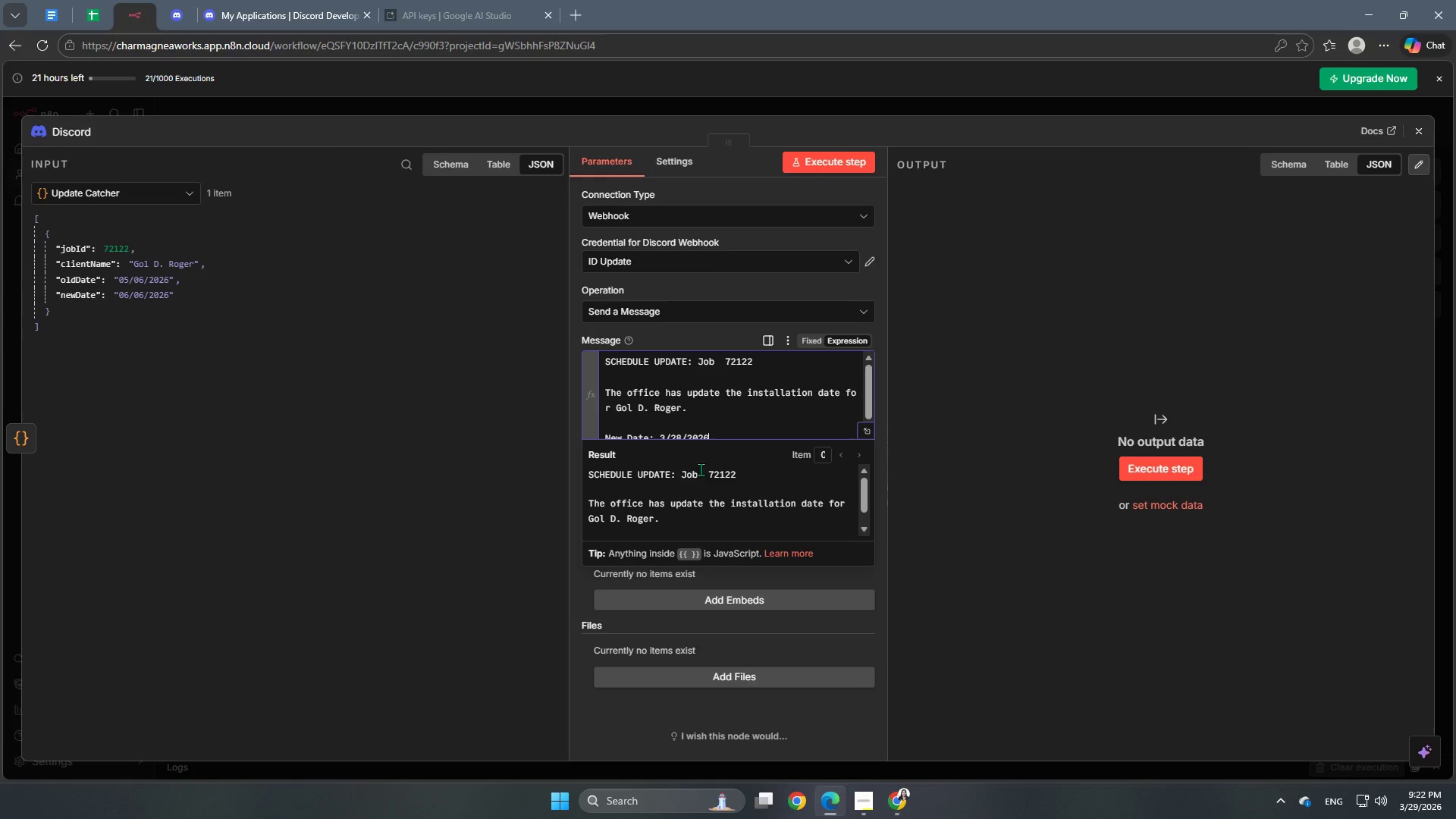 
scroll: coordinate [705, 409], scroll_direction: down, amount: 3.0
 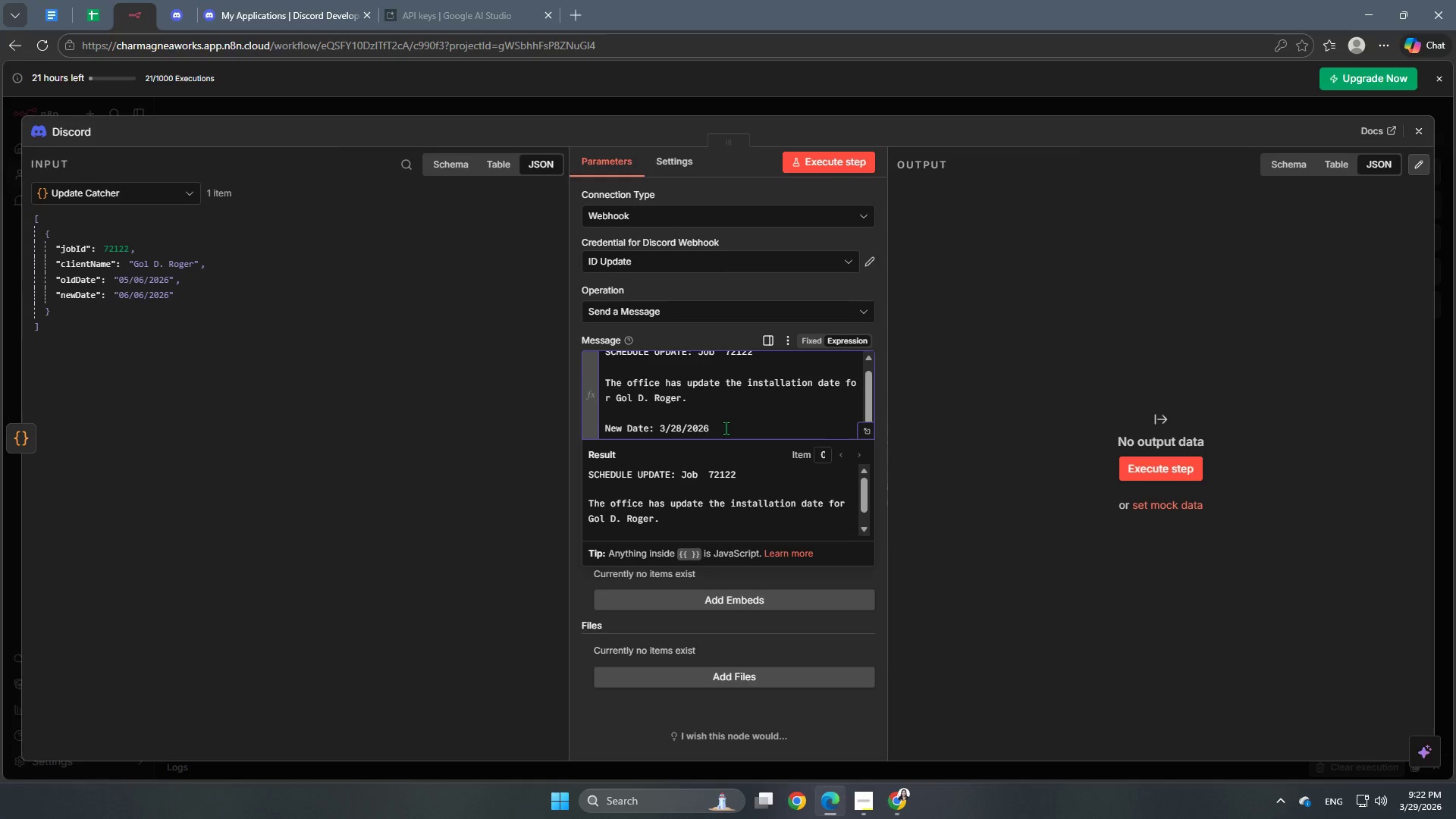 
hold_key(key=Backspace, duration=0.61)
 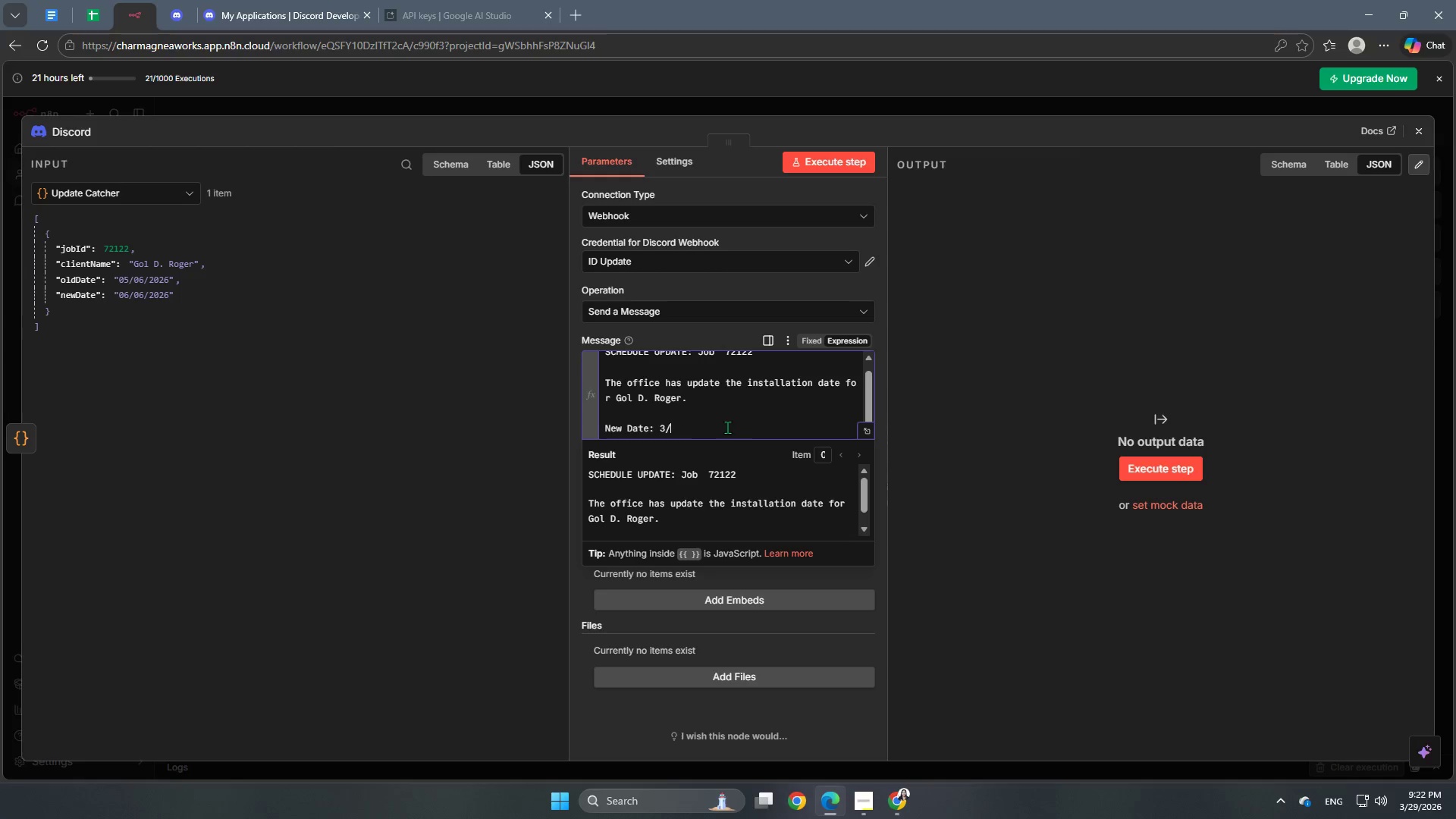 
hold_key(key=Backspace, duration=0.33)
 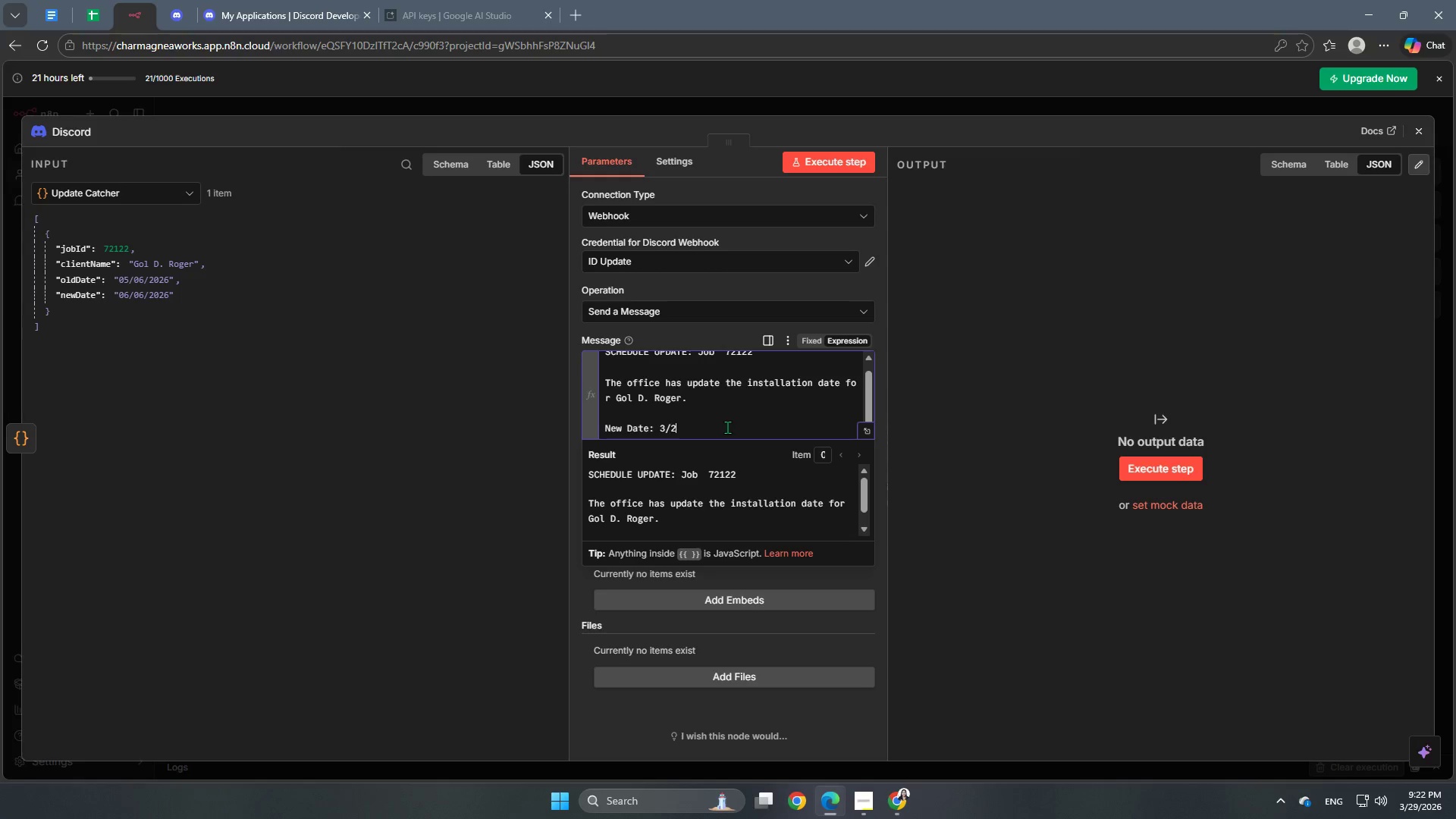 
key(Backspace)
 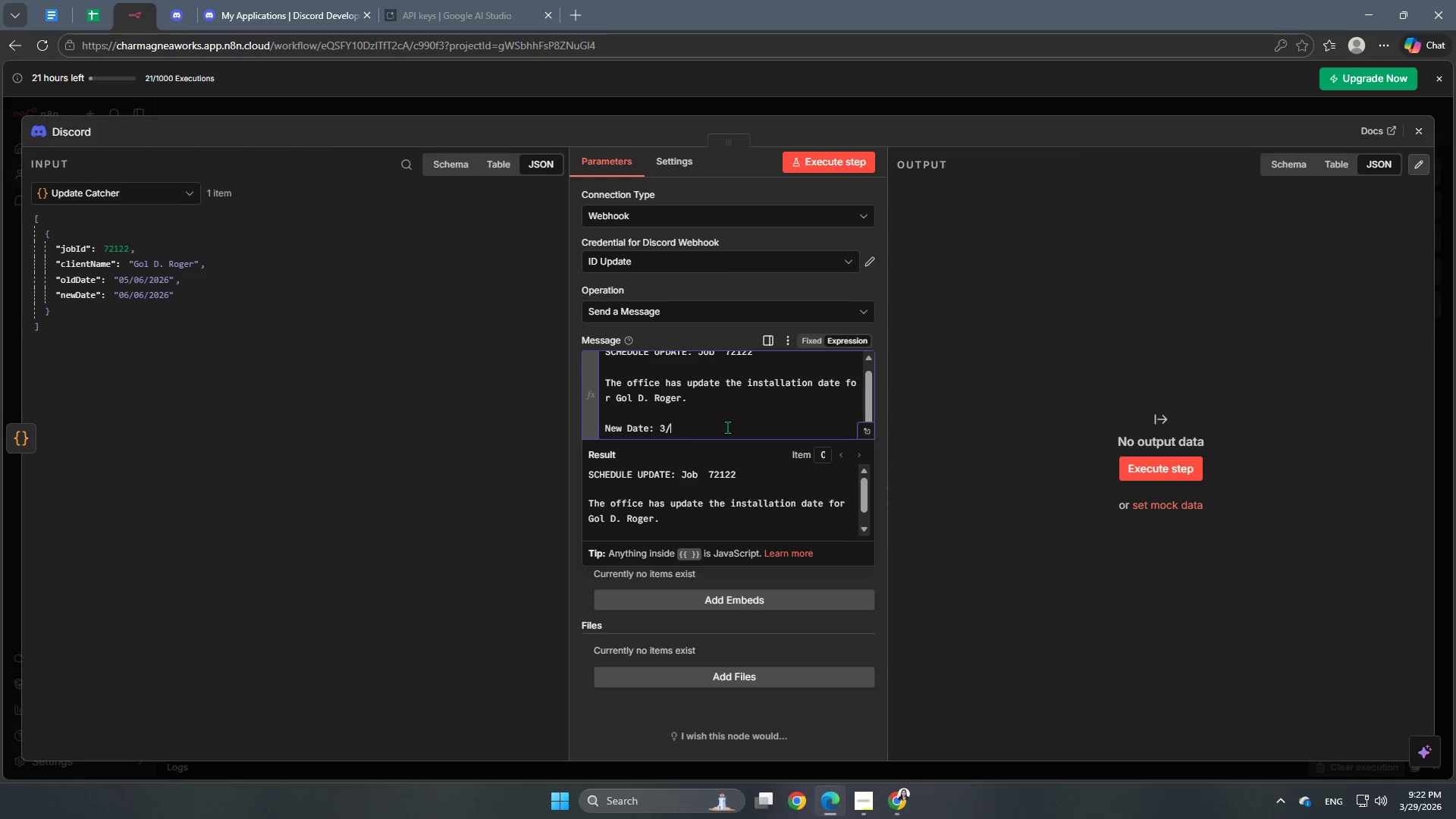 
key(Backspace)
 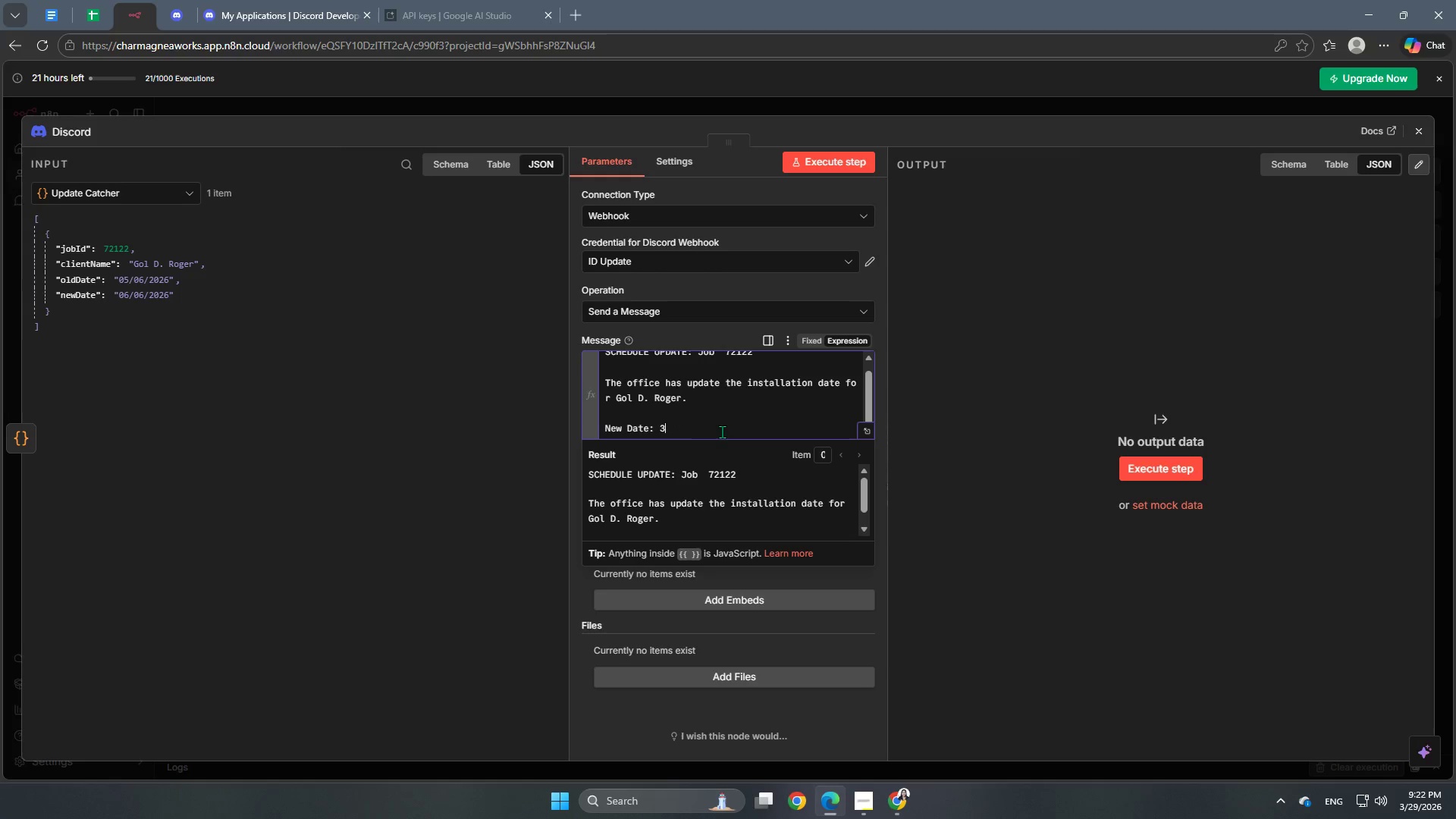 
key(Backspace)
 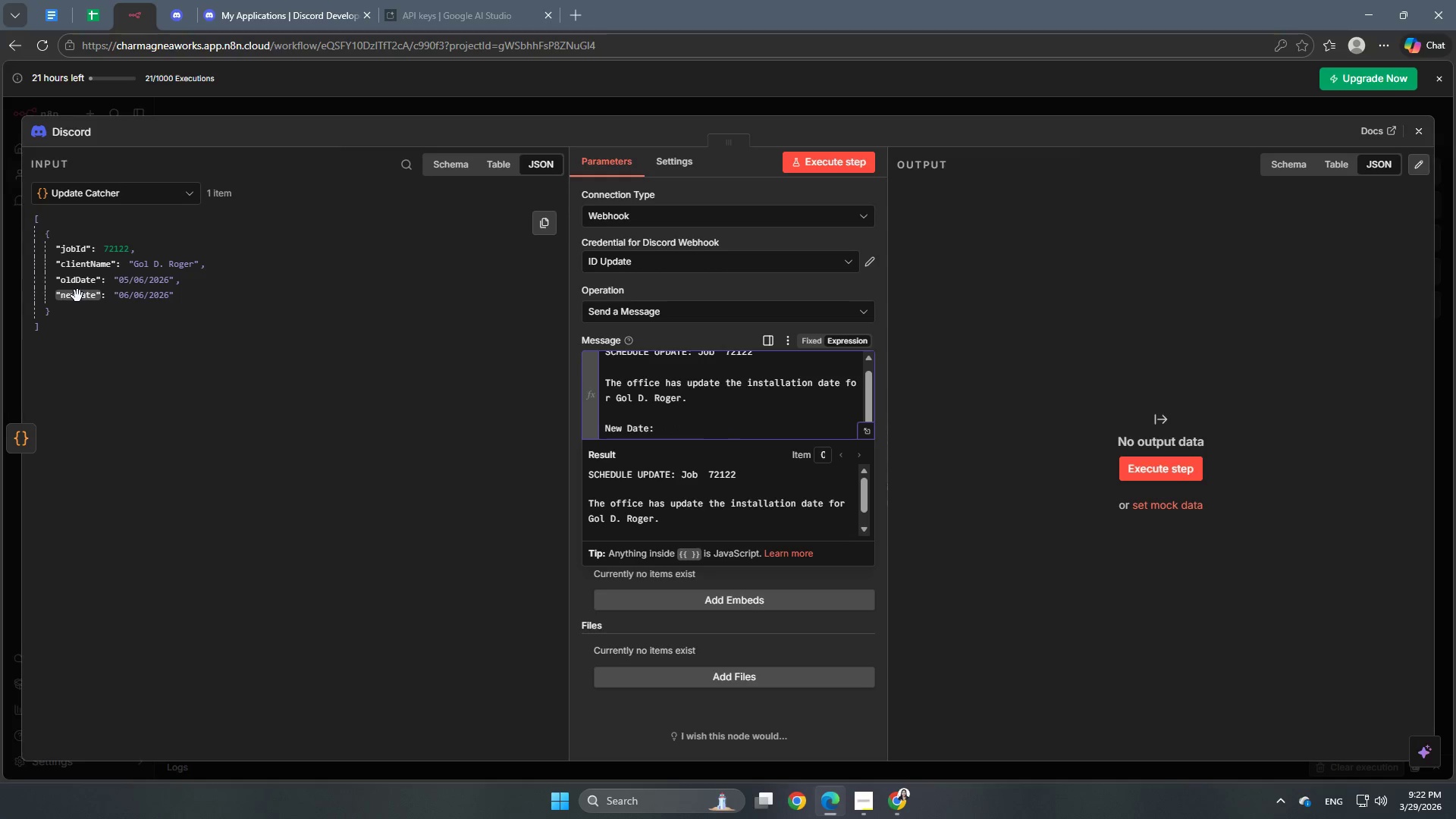 
left_click_drag(start_coordinate=[77, 296], to_coordinate=[673, 425])
 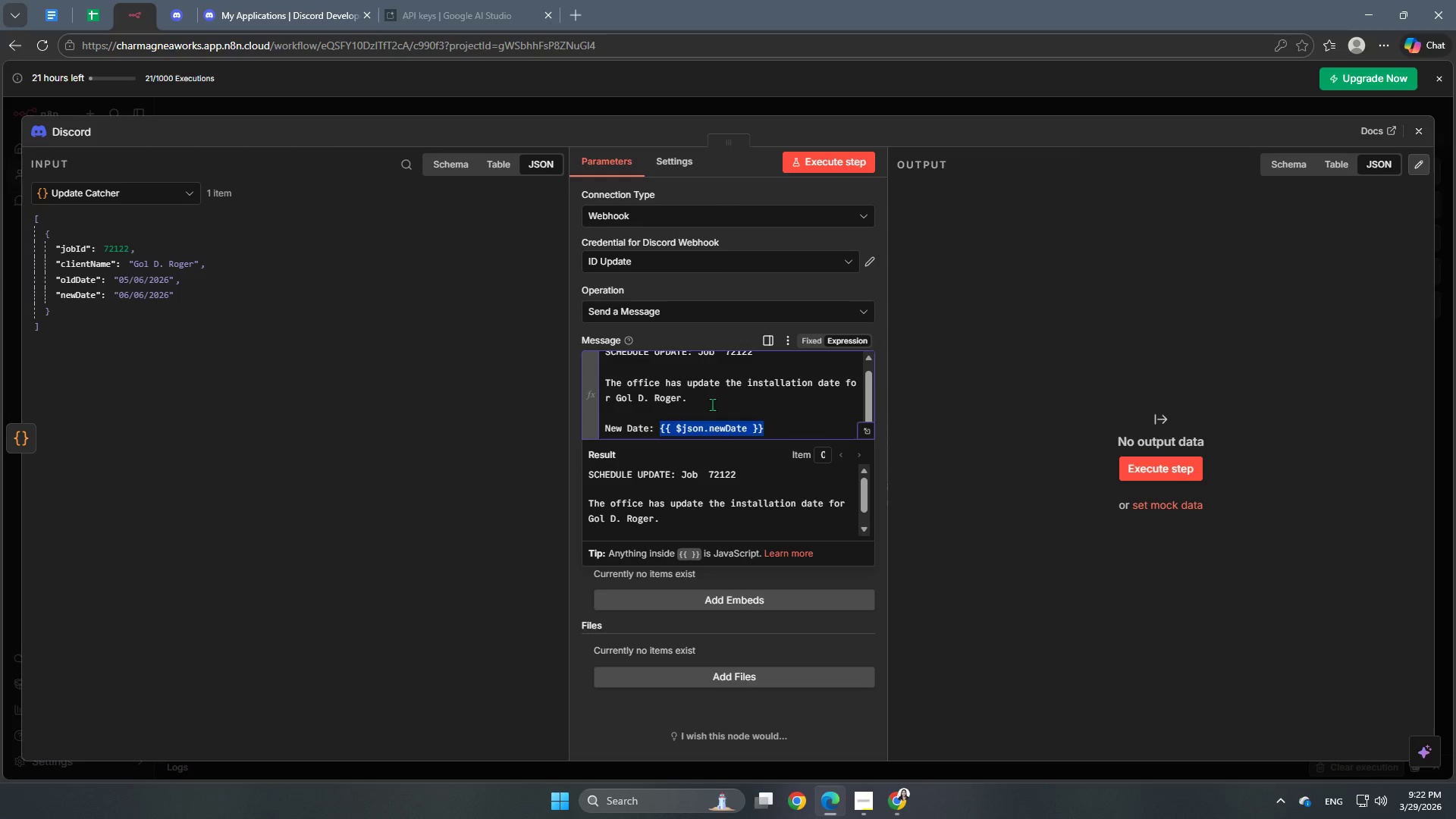 
left_click([714, 402])
 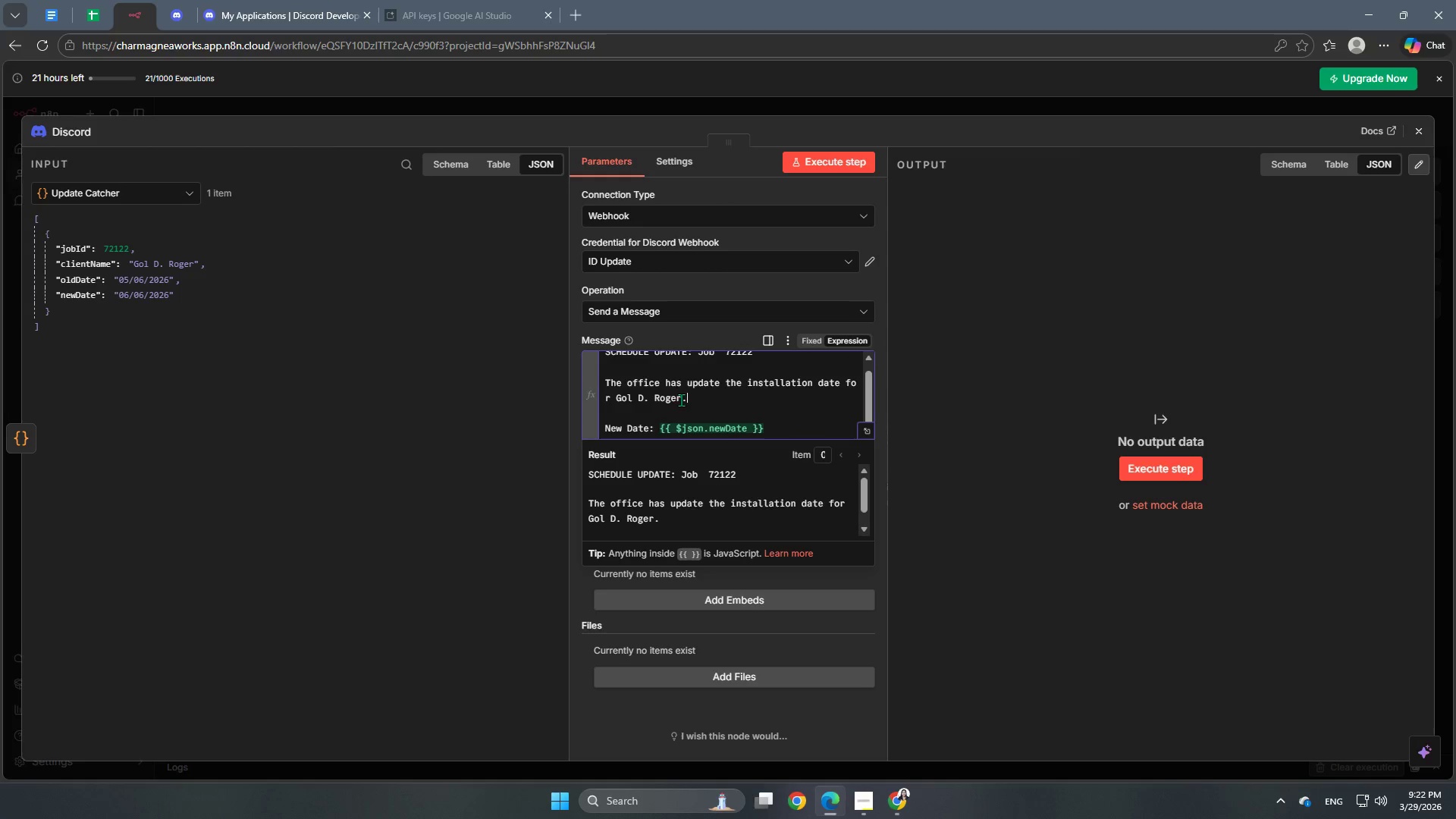 
left_click([681, 397])
 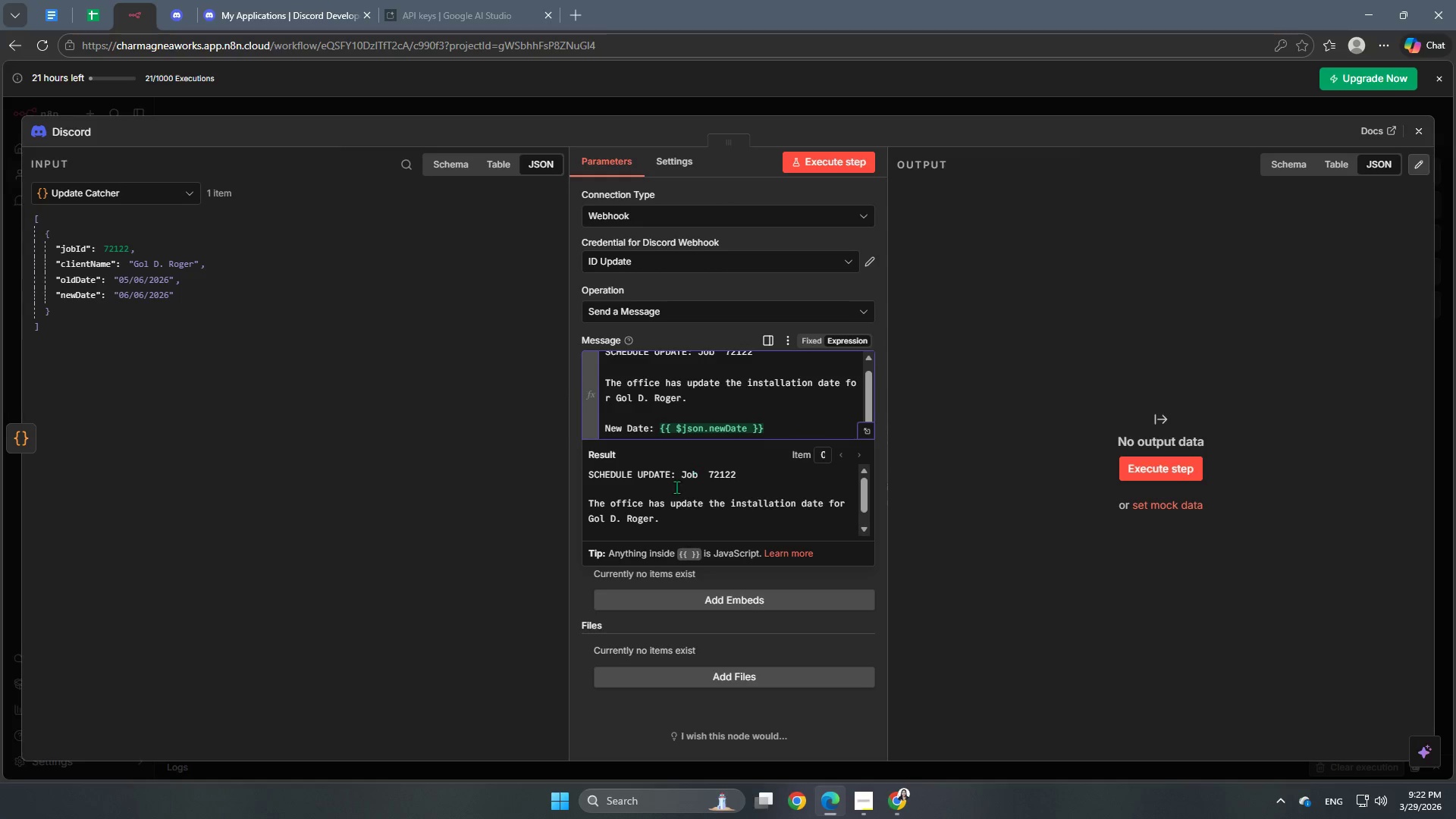 
hold_key(key=Backspace, duration=0.61)
 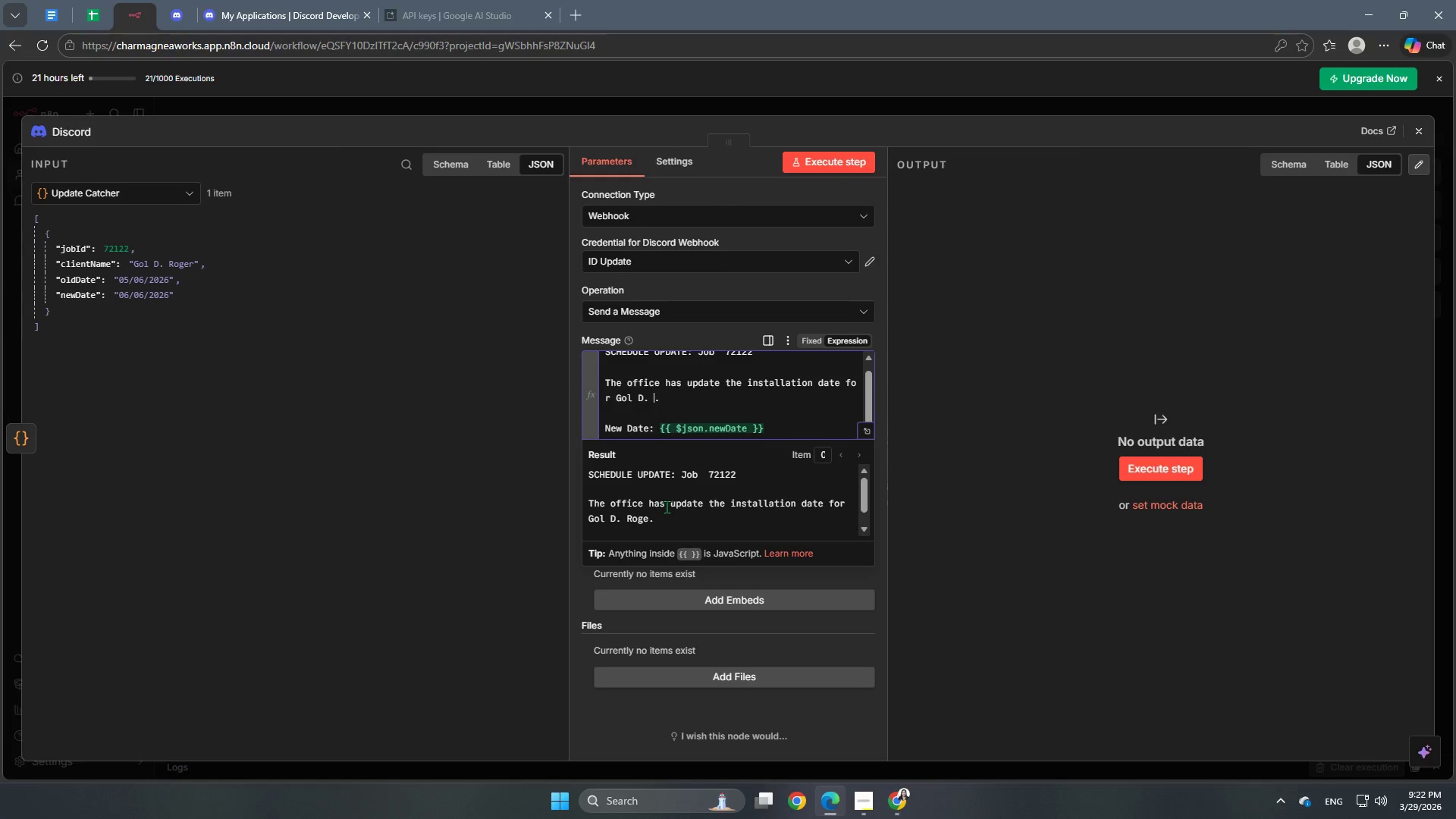 
key(Backspace)
 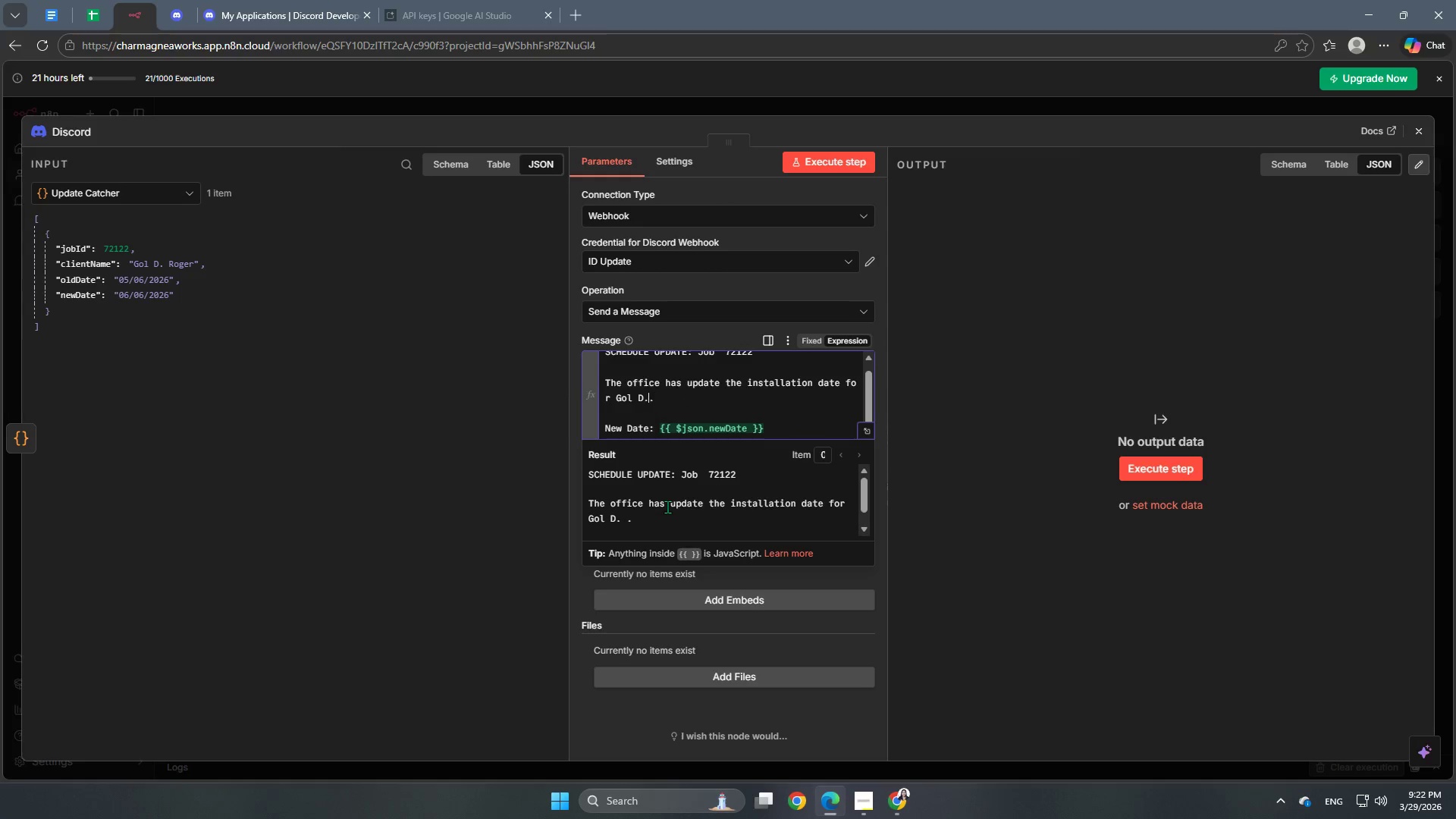 
key(Backspace)
 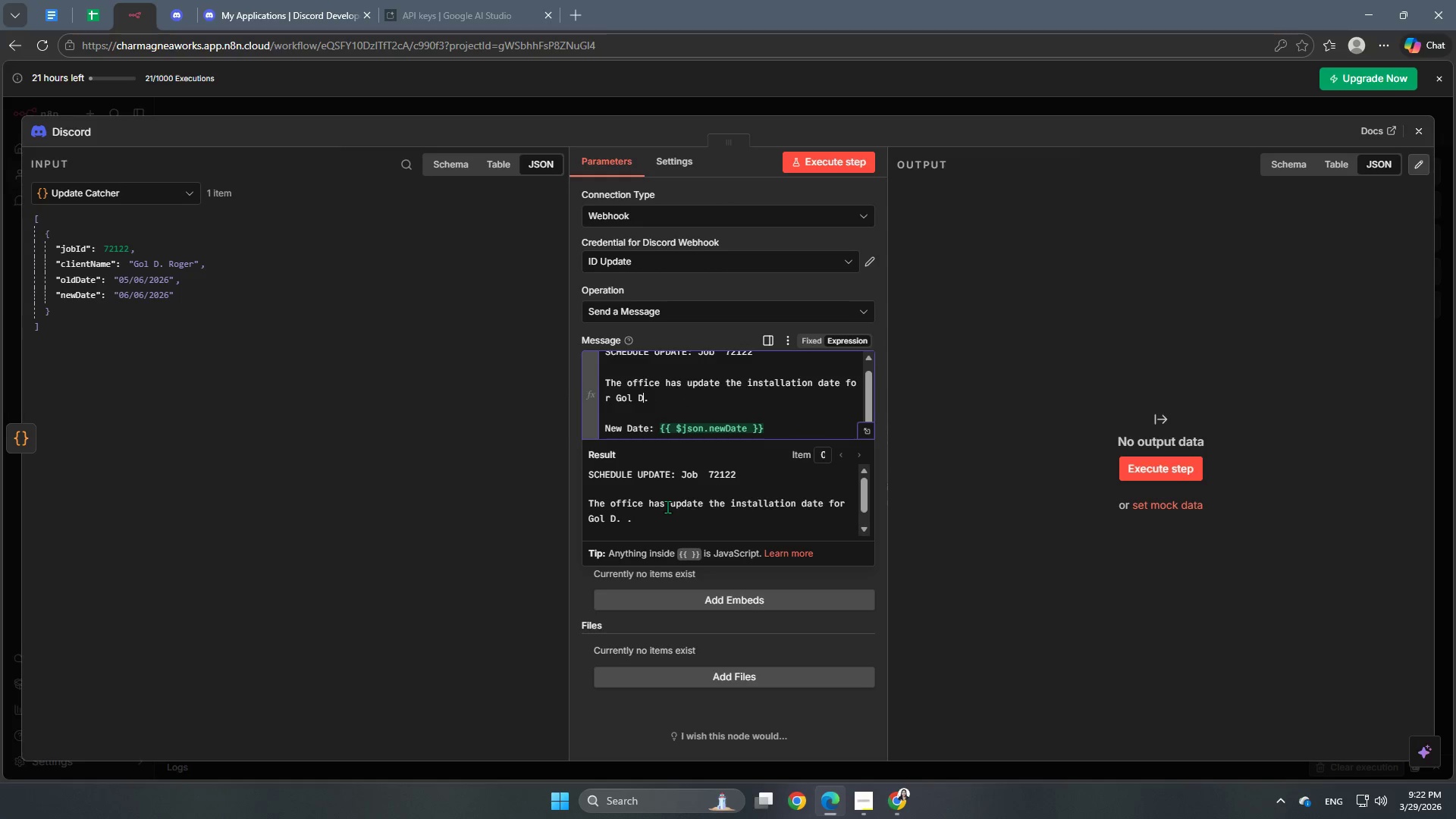 
key(Backspace)
 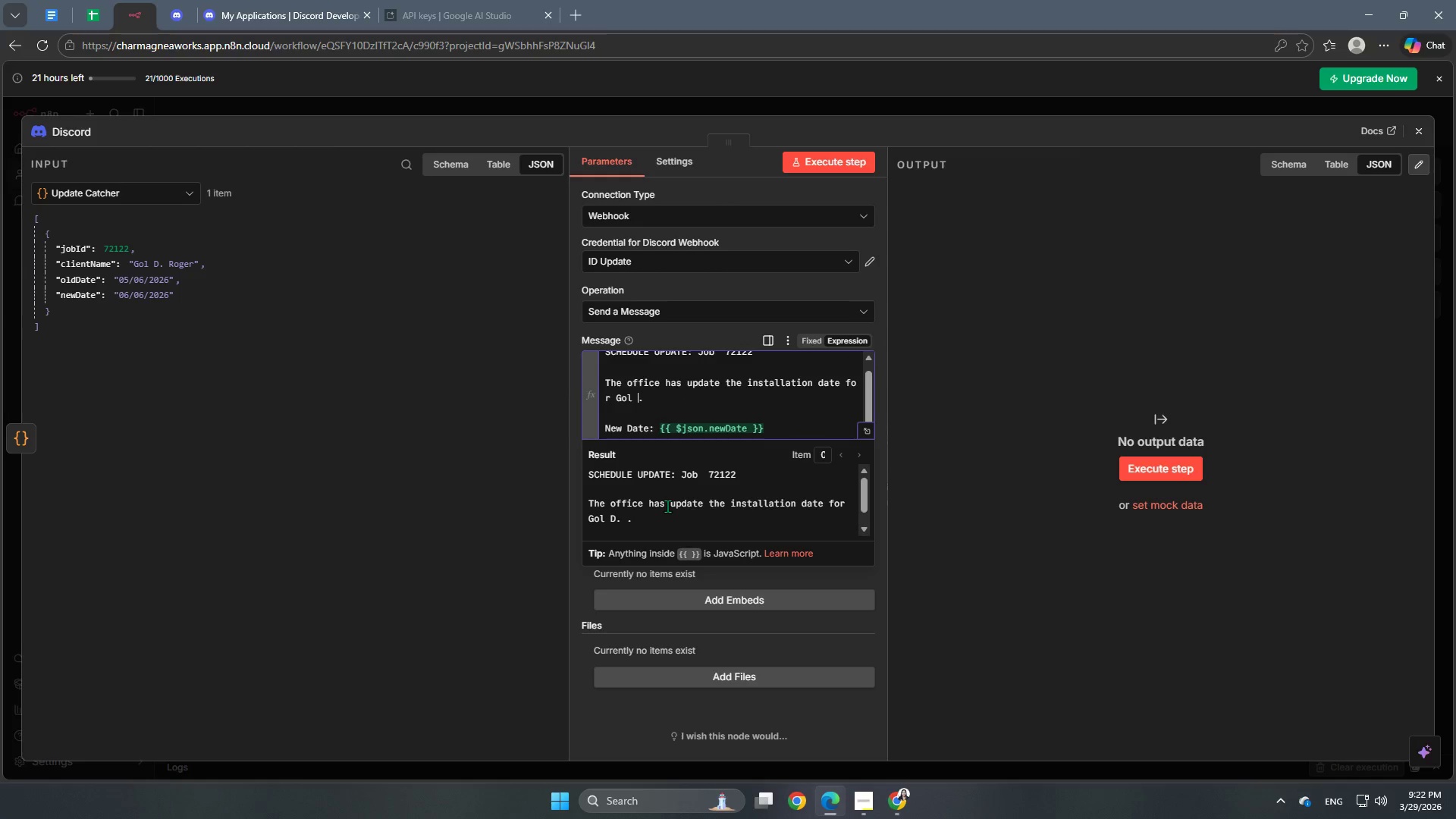 
key(Backspace)
 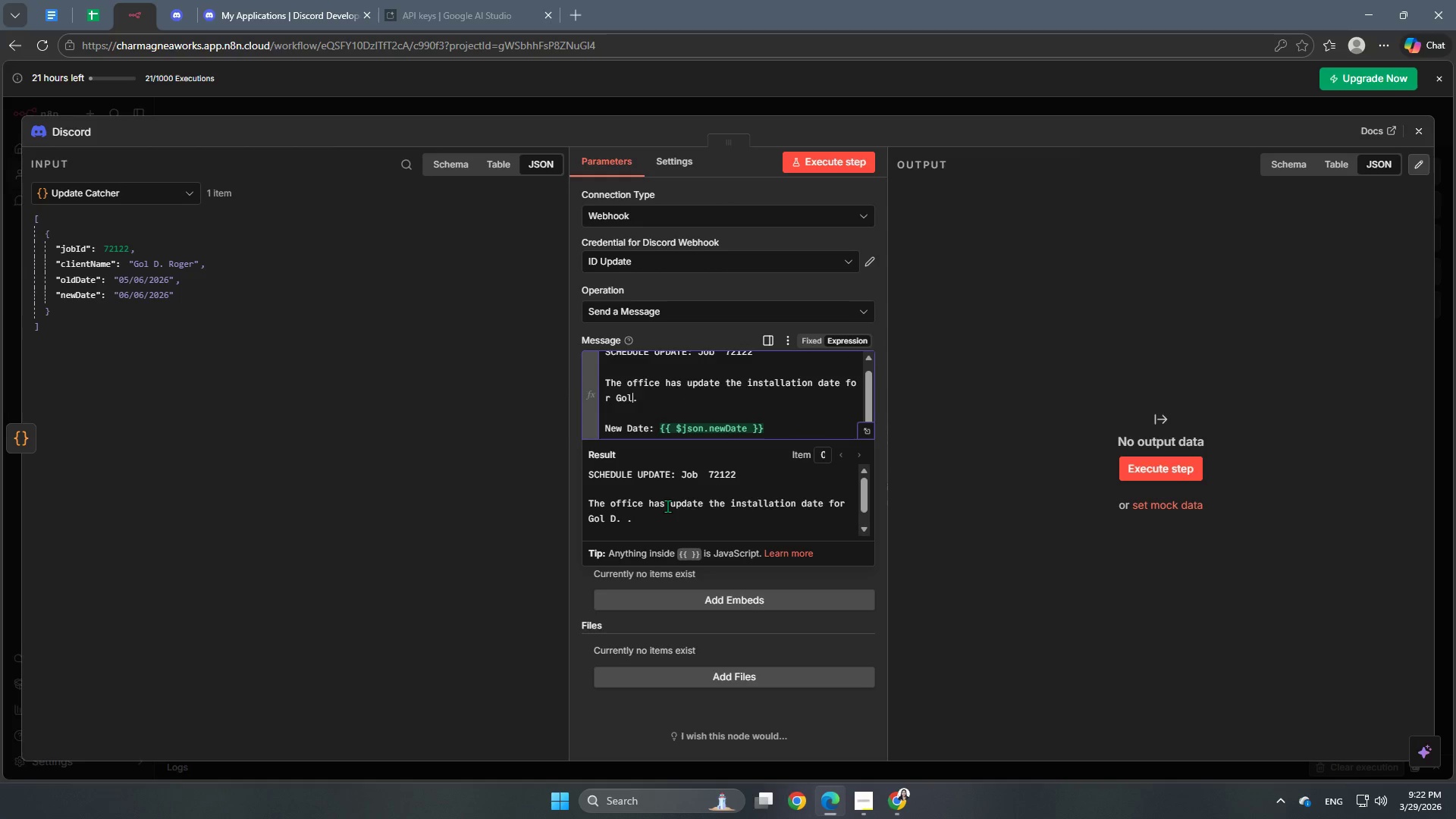 
key(Backspace)
 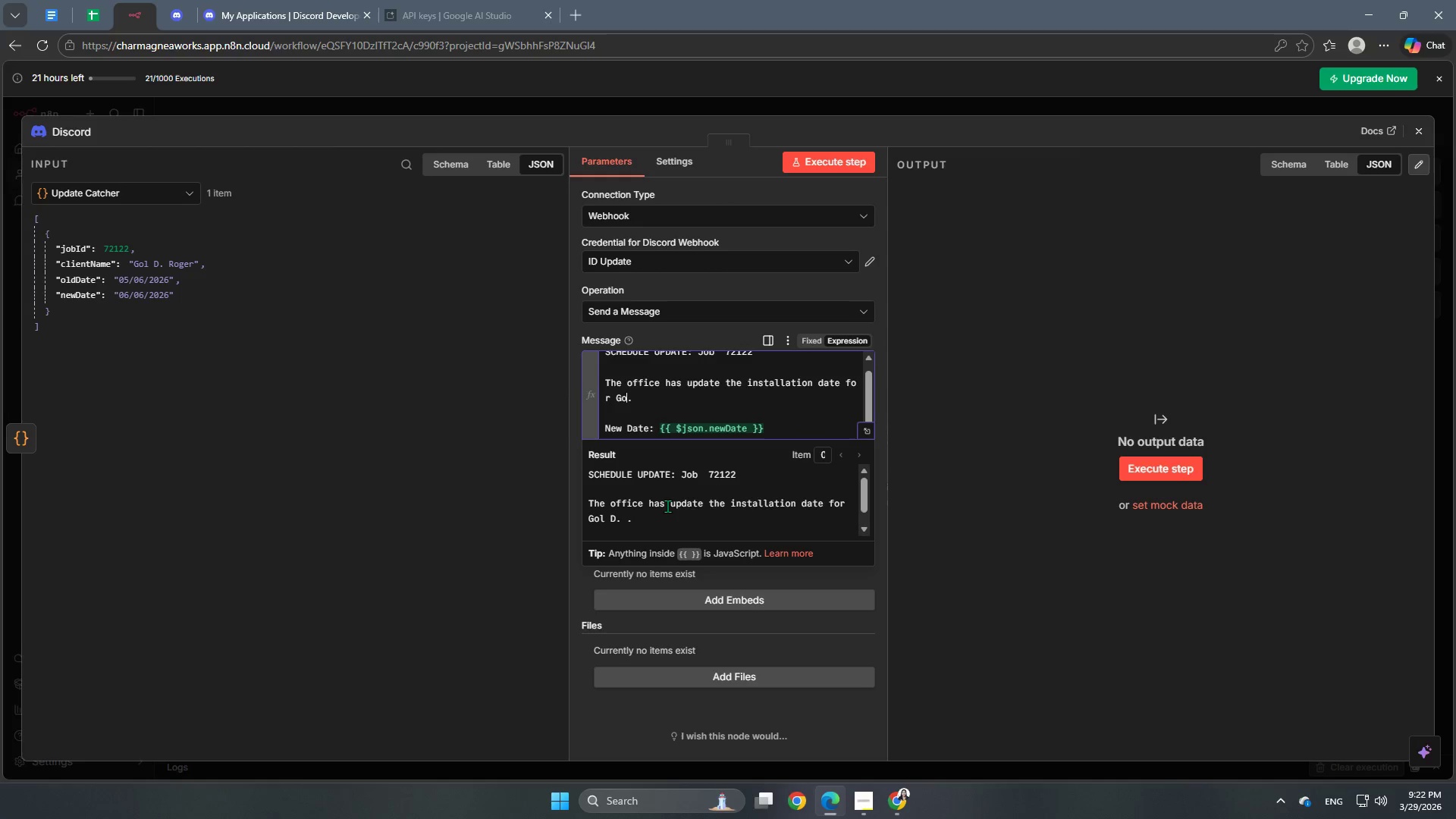 
key(Backspace)
 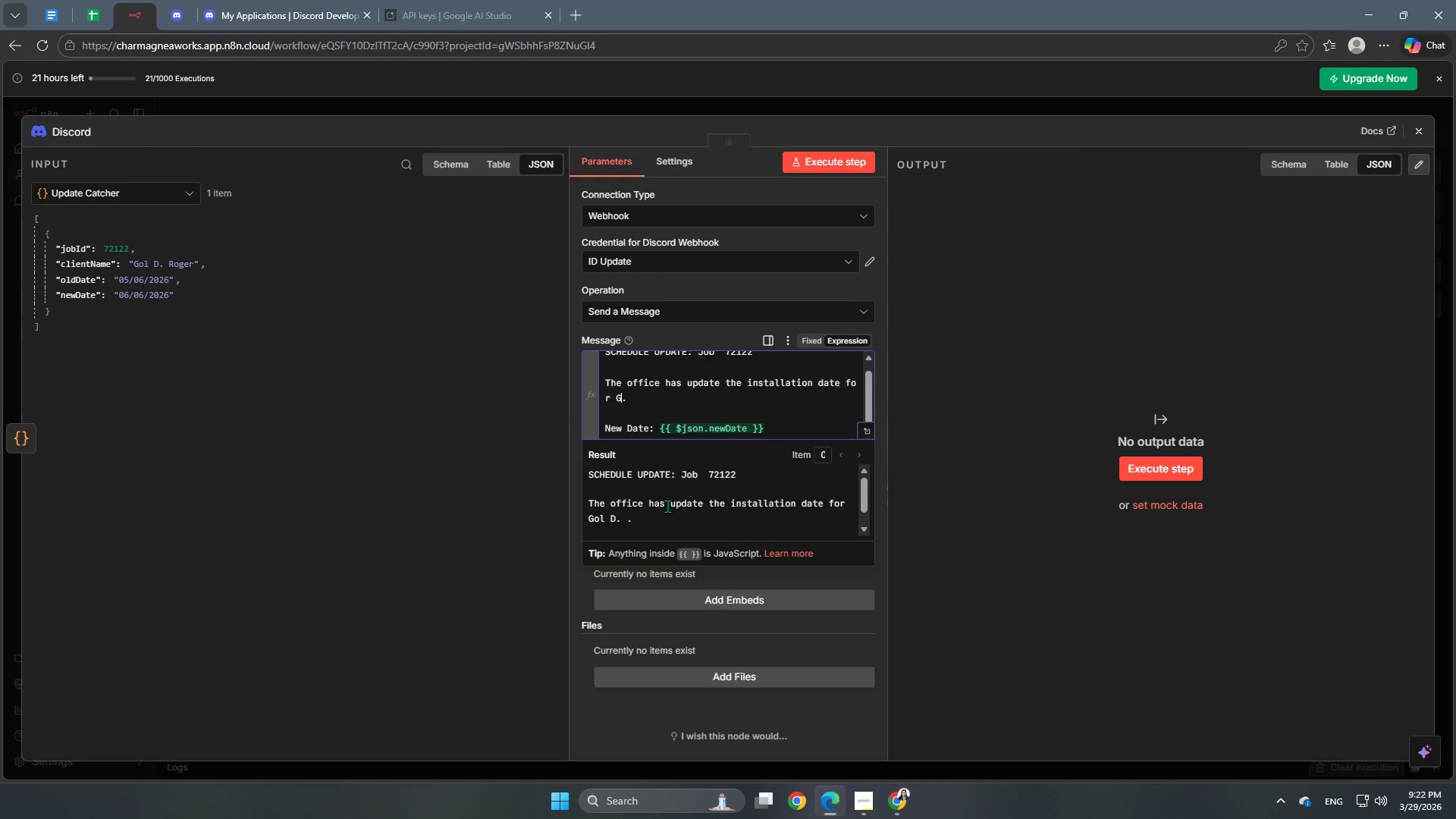 
key(Backspace)
 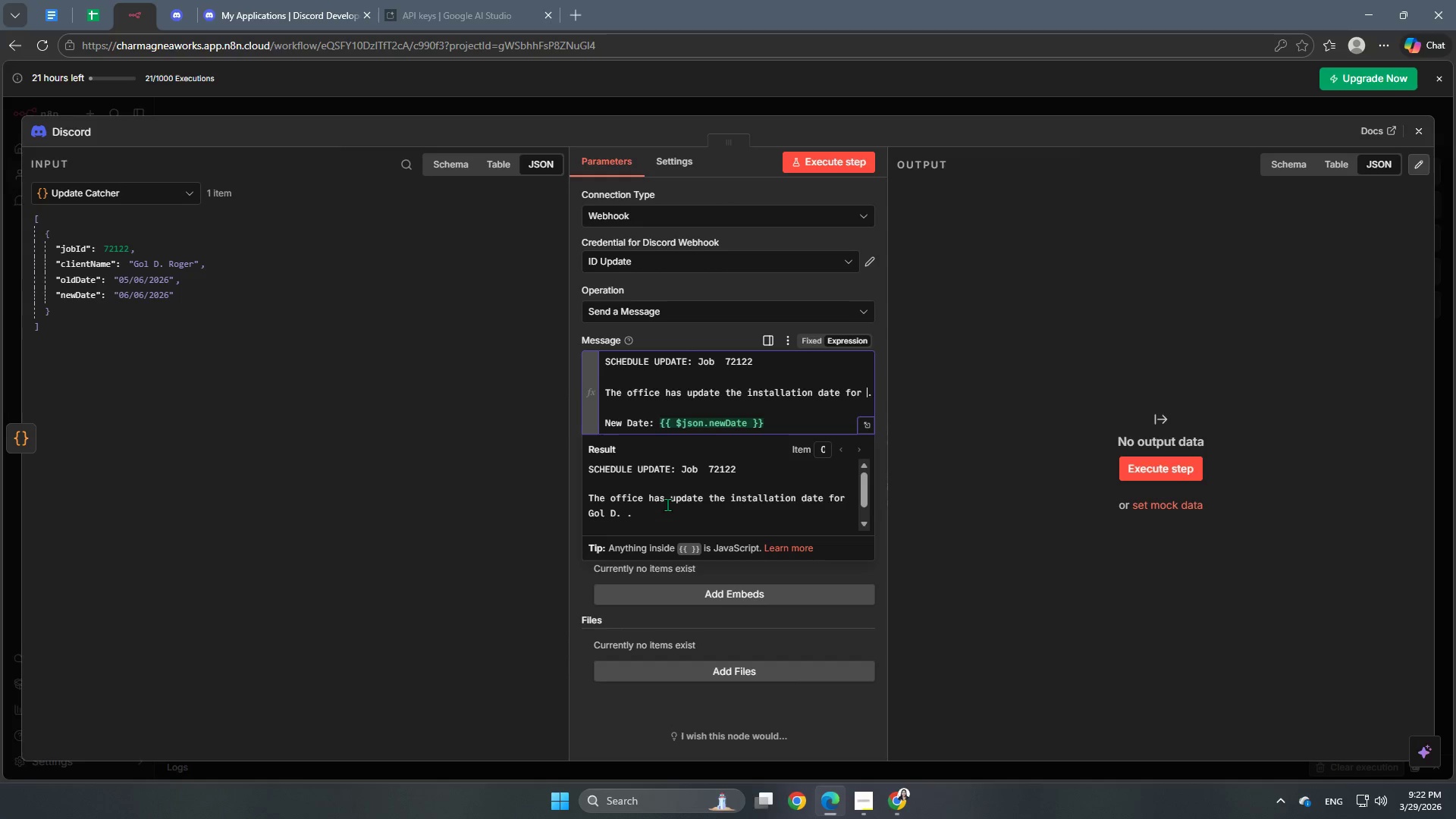 
key(Backspace)
 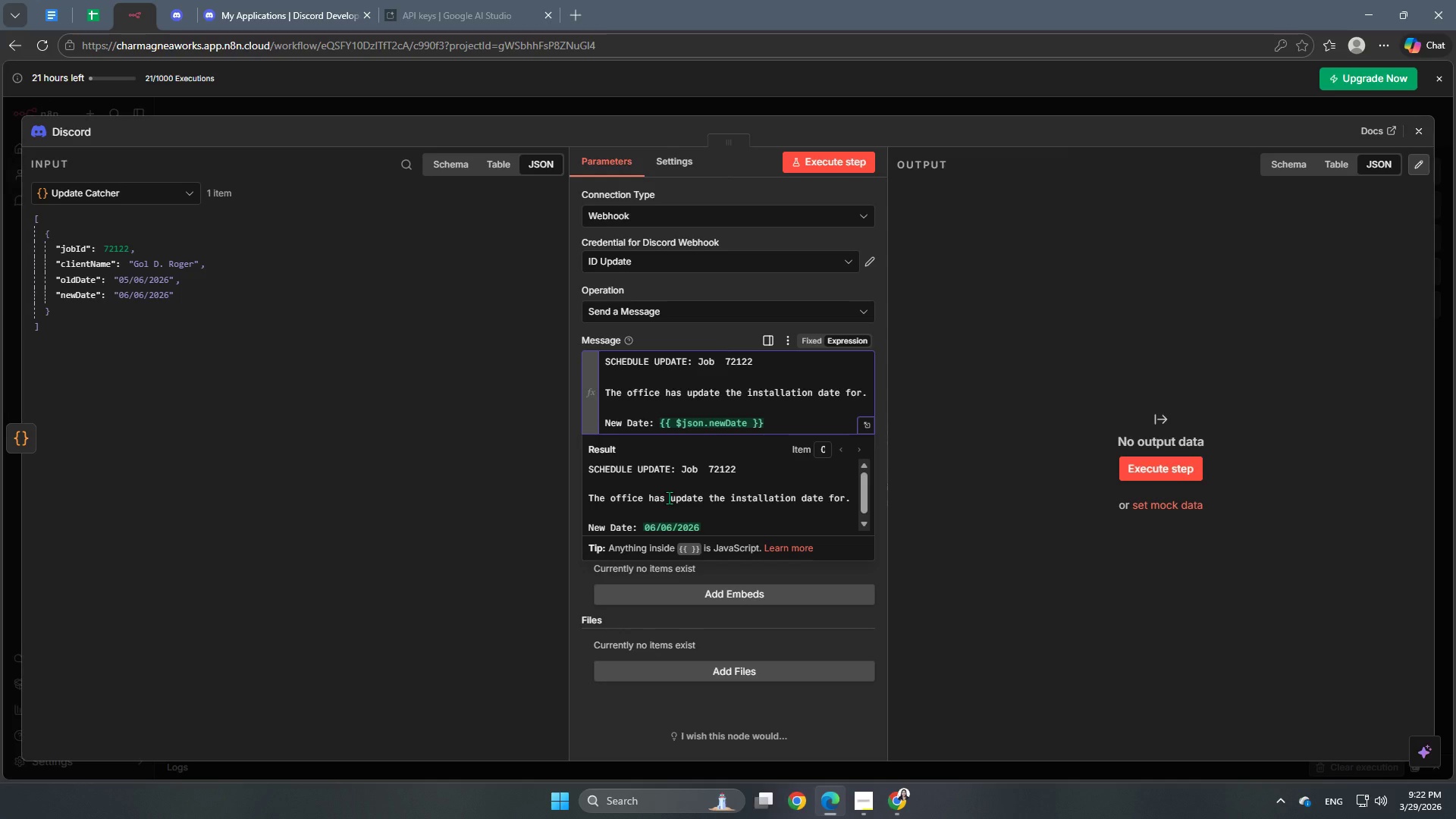 
key(Space)
 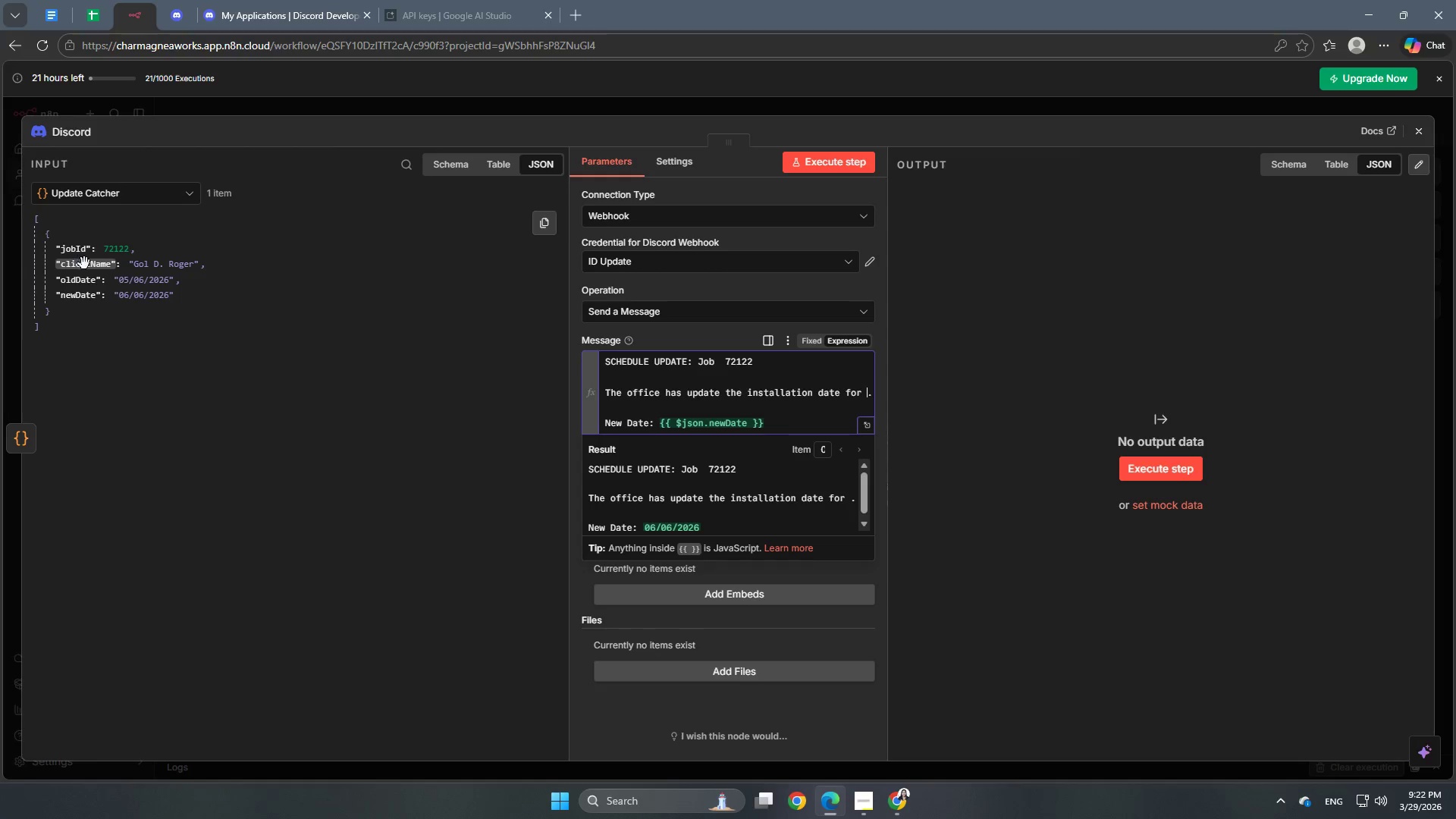 
left_click_drag(start_coordinate=[84, 263], to_coordinate=[869, 397])
 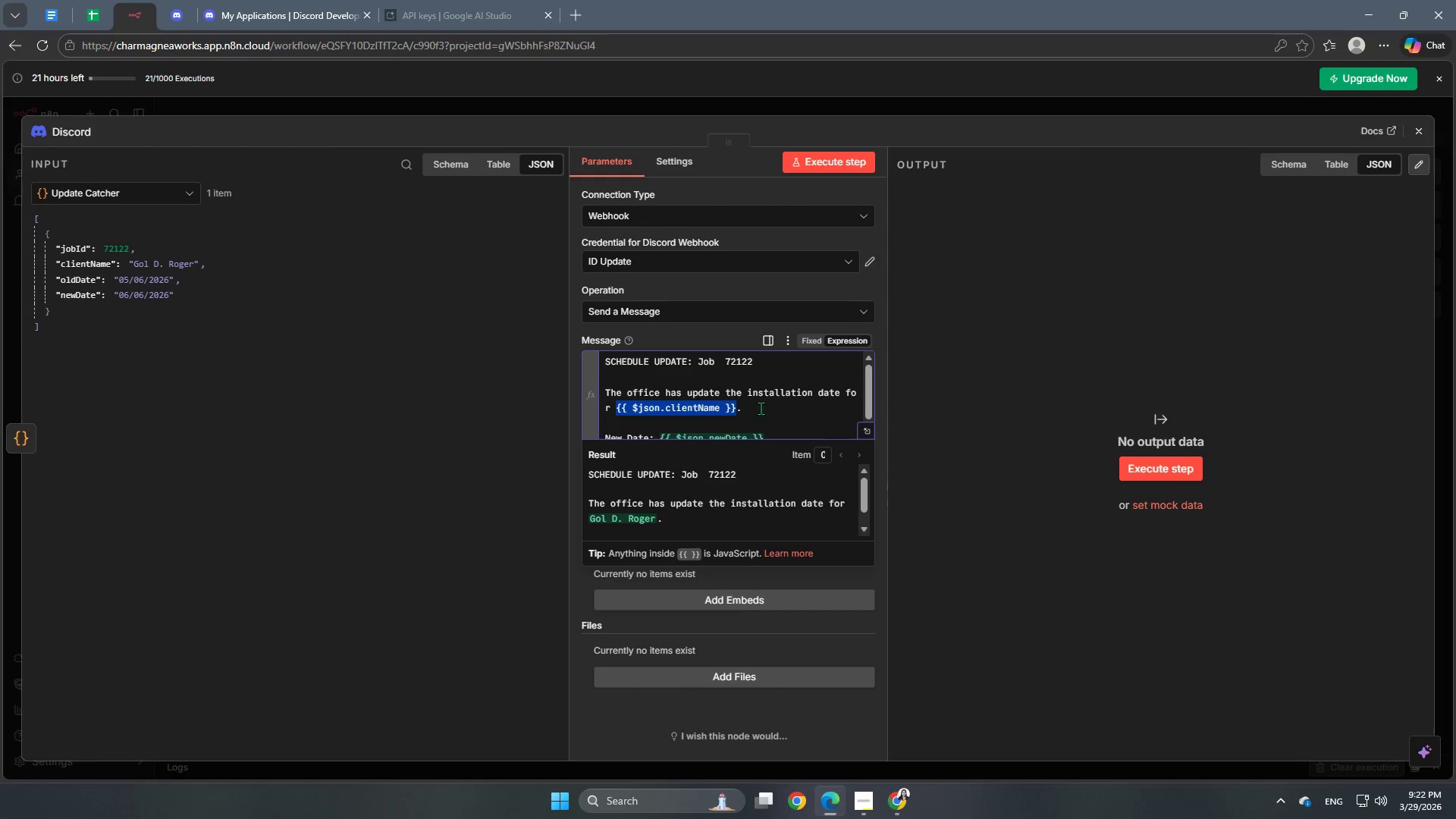 
left_click([767, 404])
 